 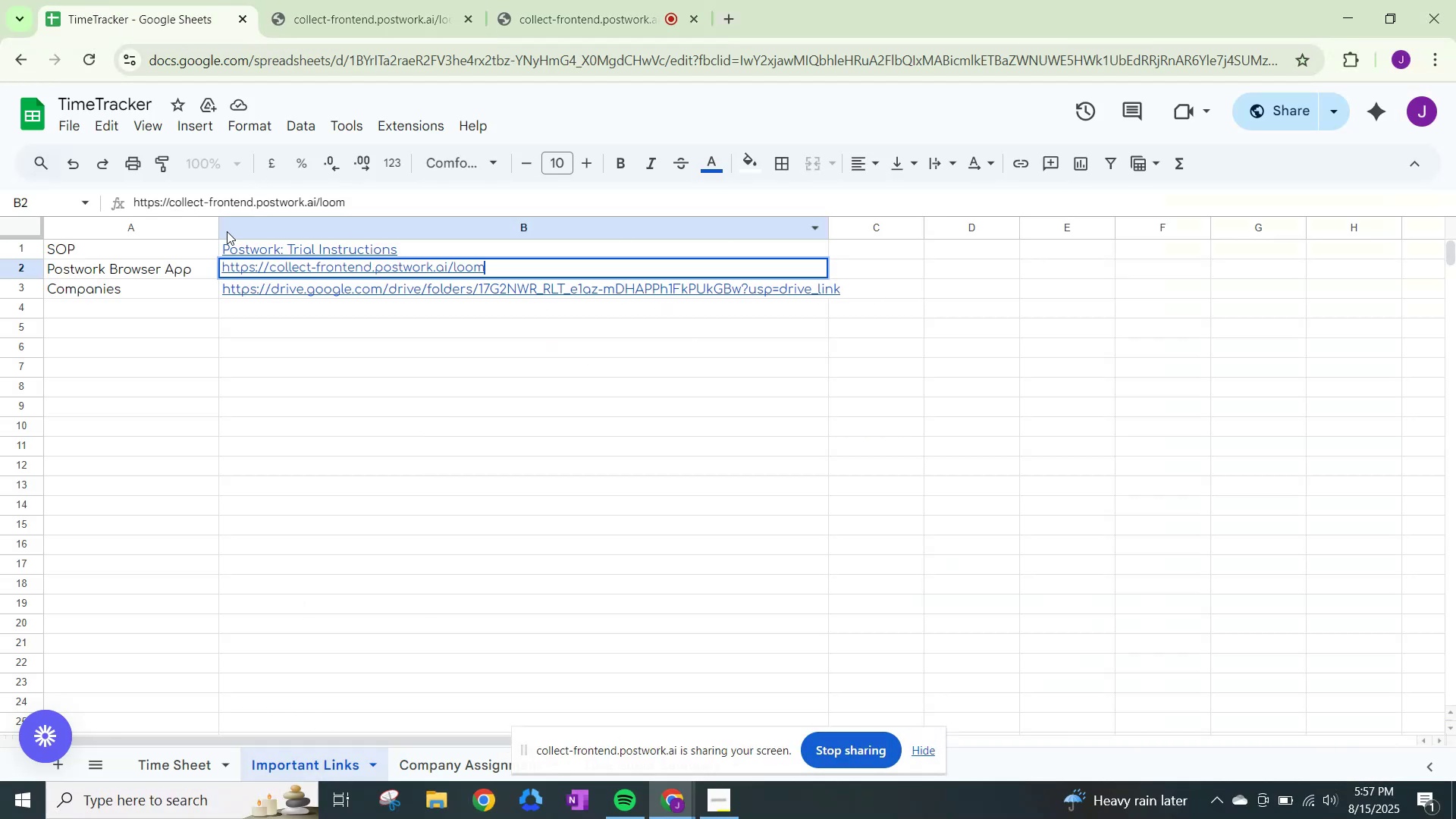 
double_click([342, 291])
 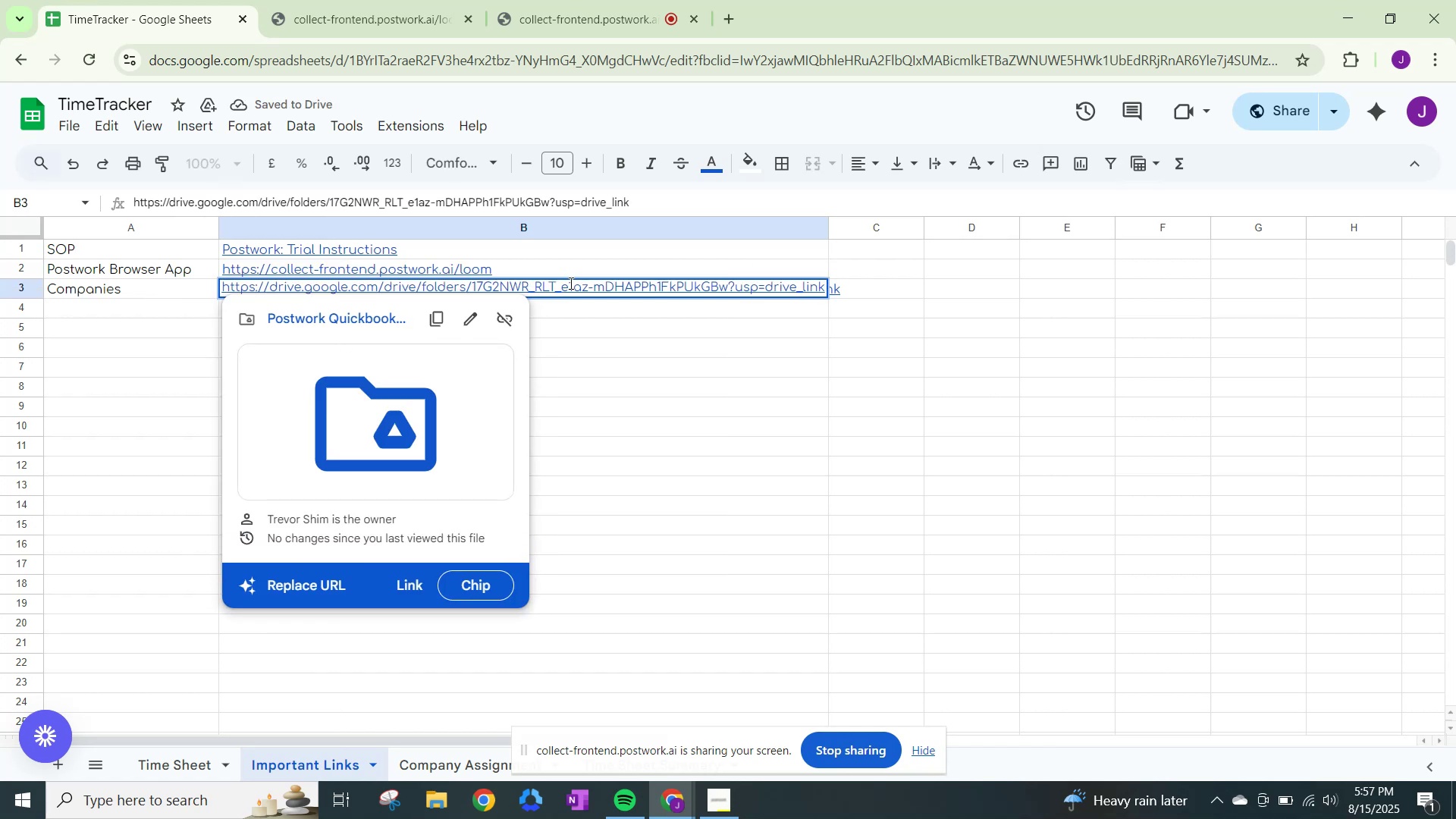 
double_click([588, 289])
 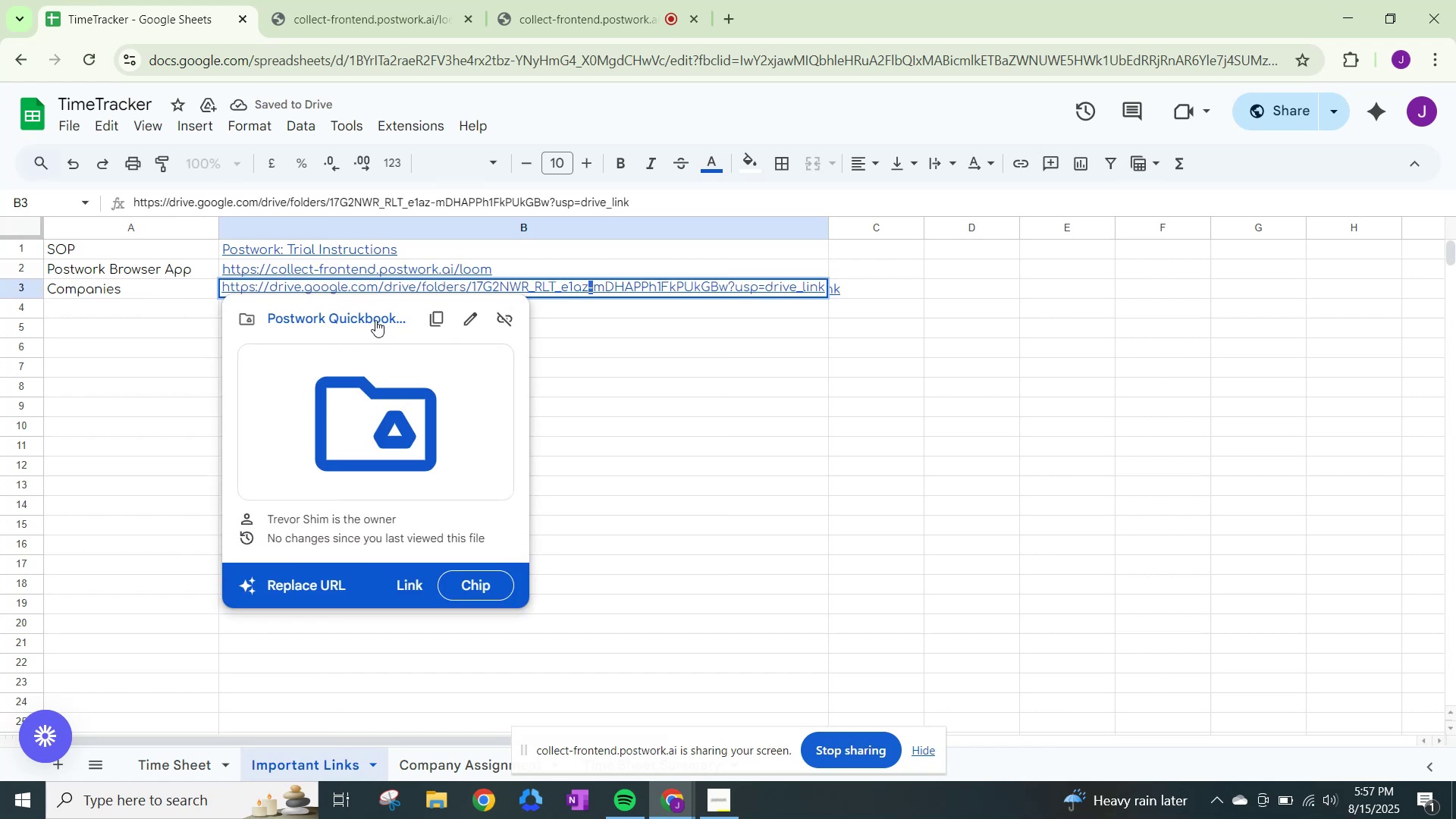 
left_click([372, 321])
 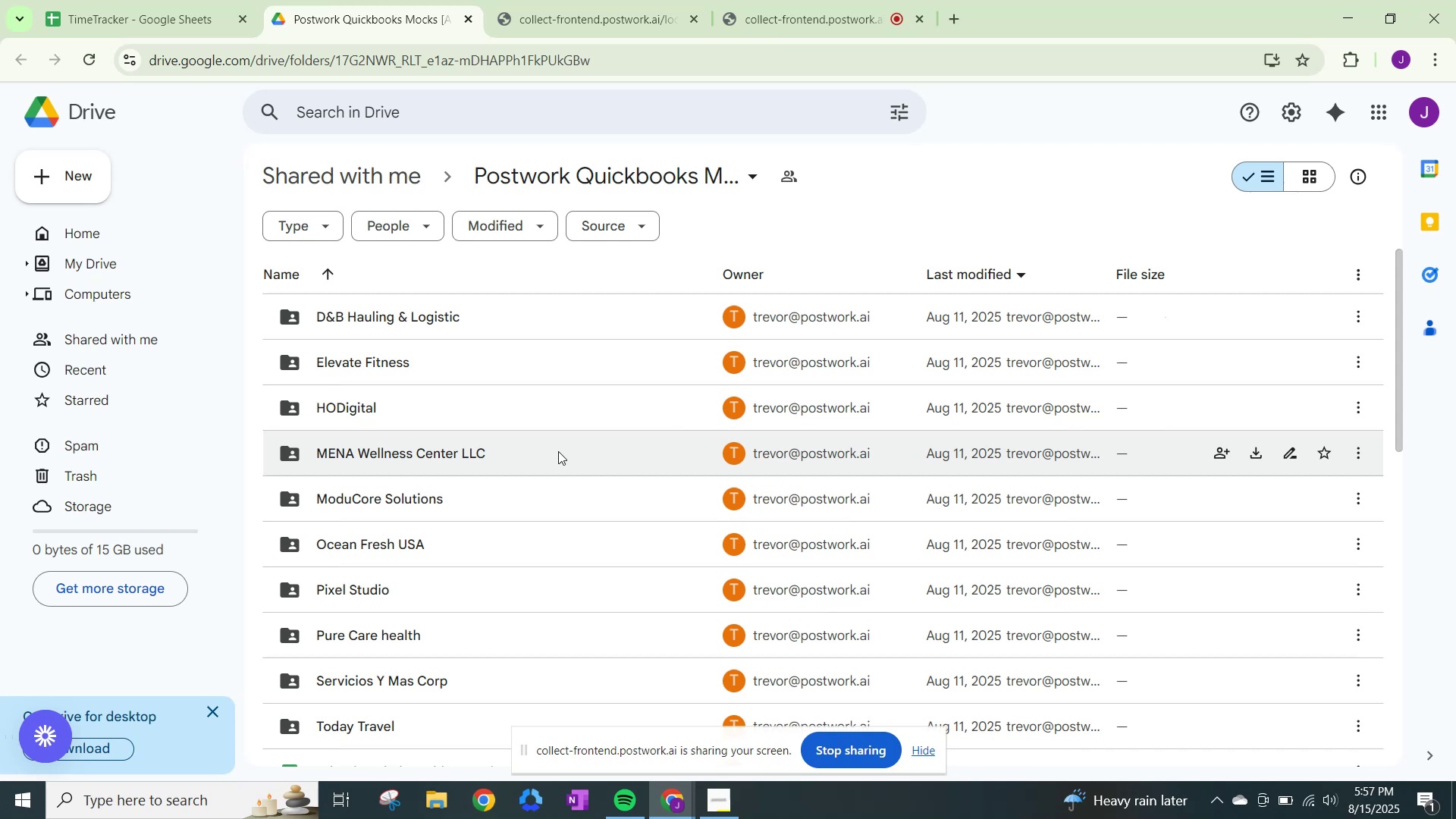 
wait(5.75)
 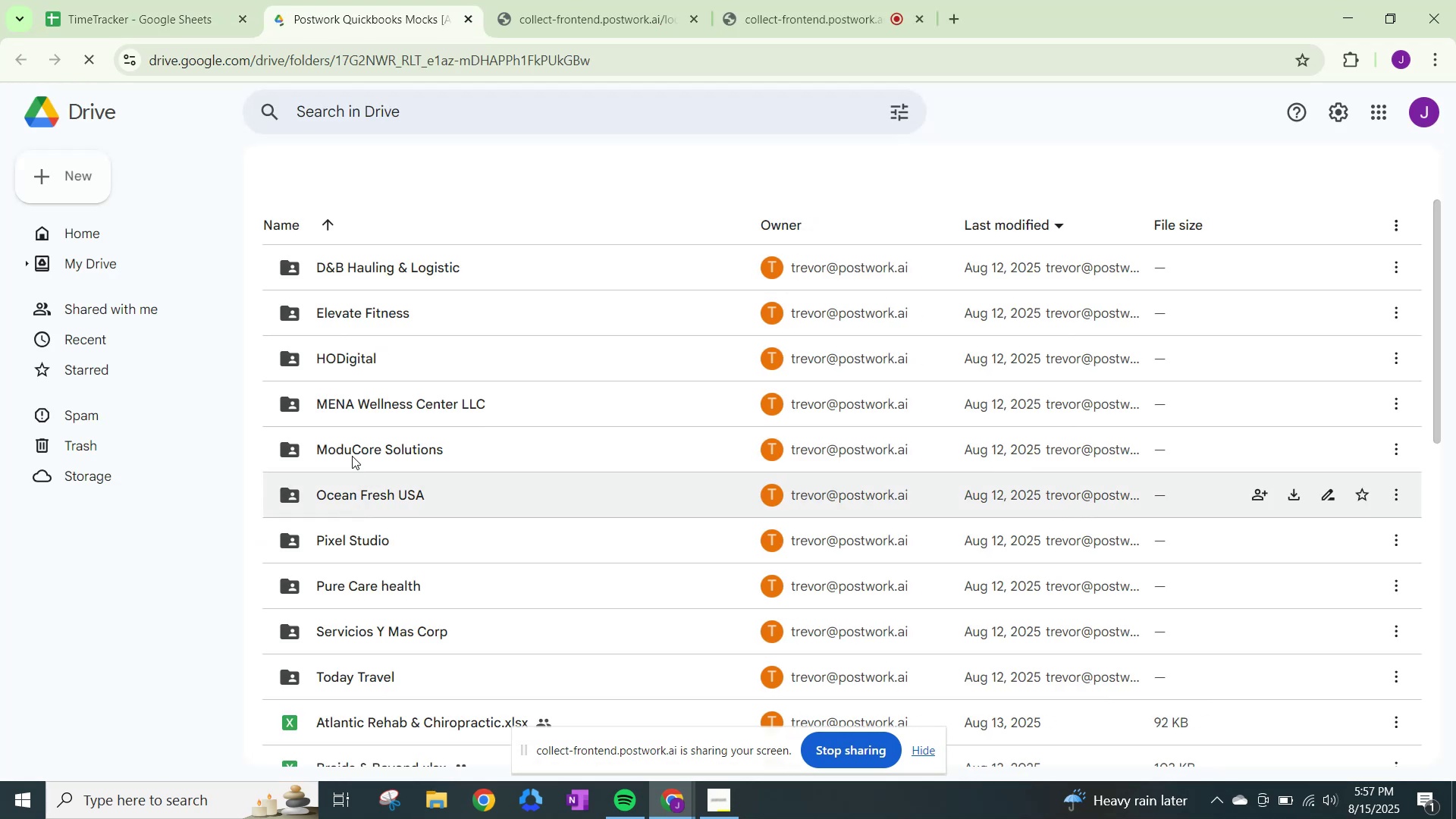 
double_click([558, 451])
 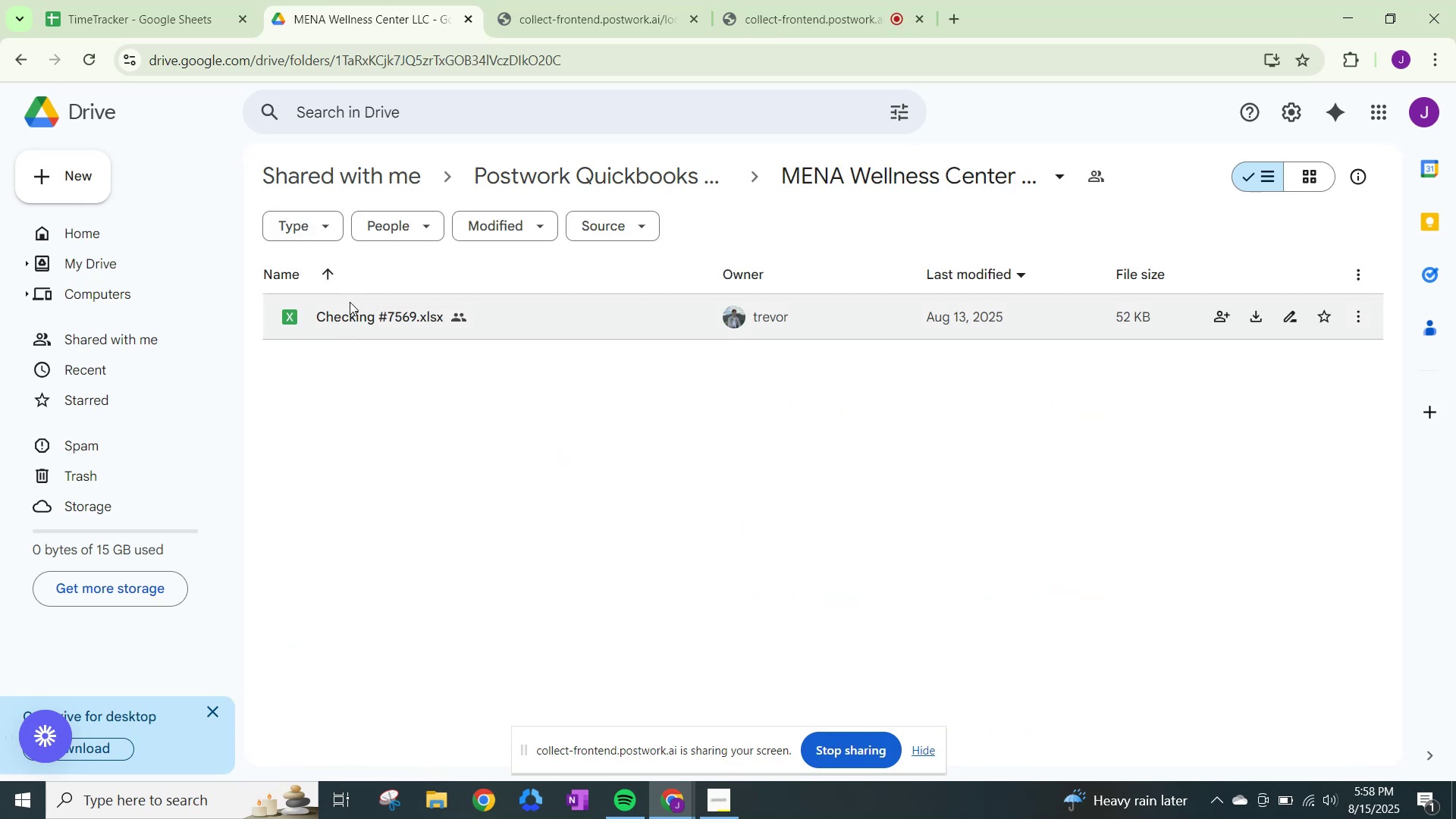 
double_click([347, 316])
 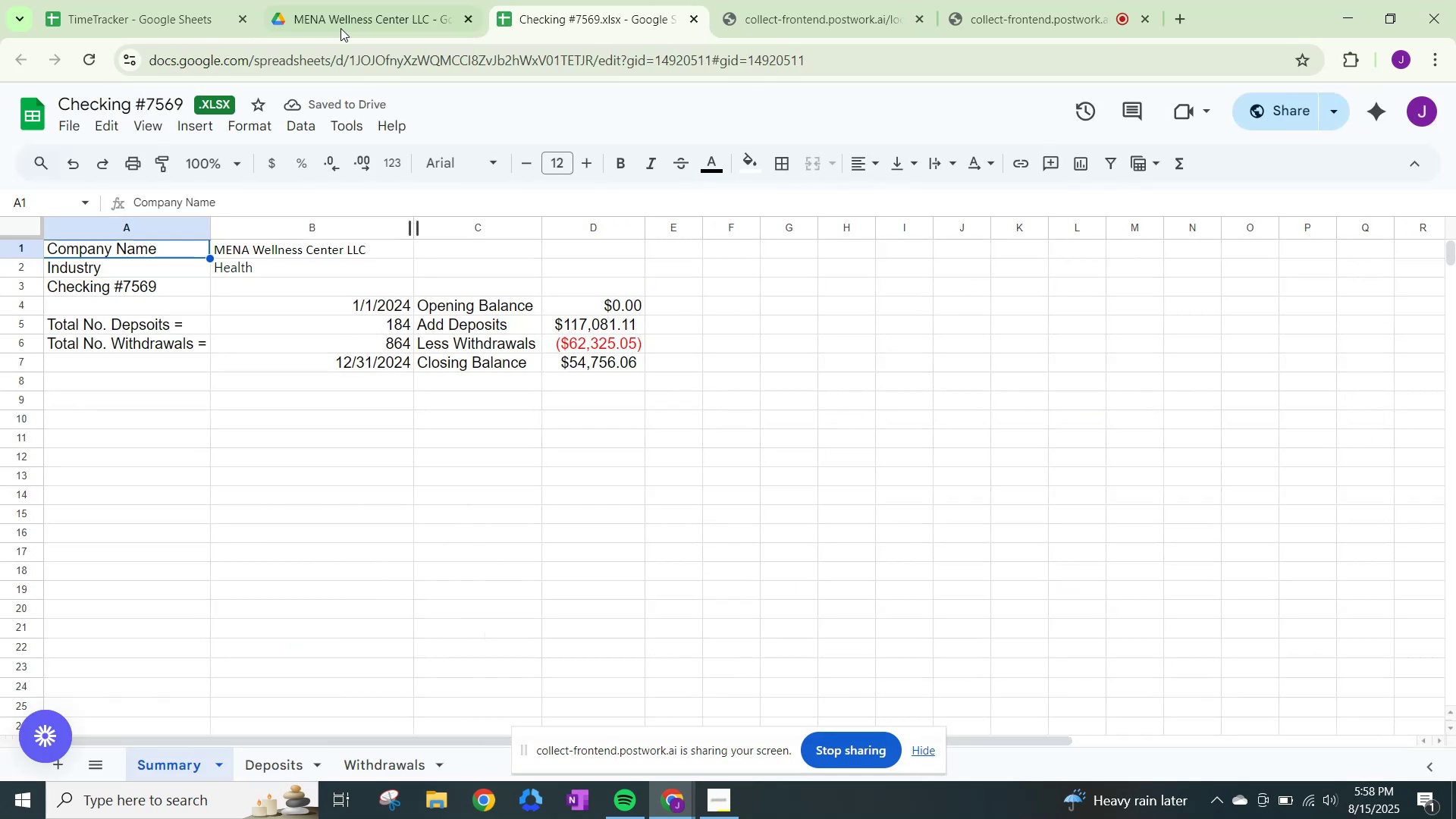 
wait(7.46)
 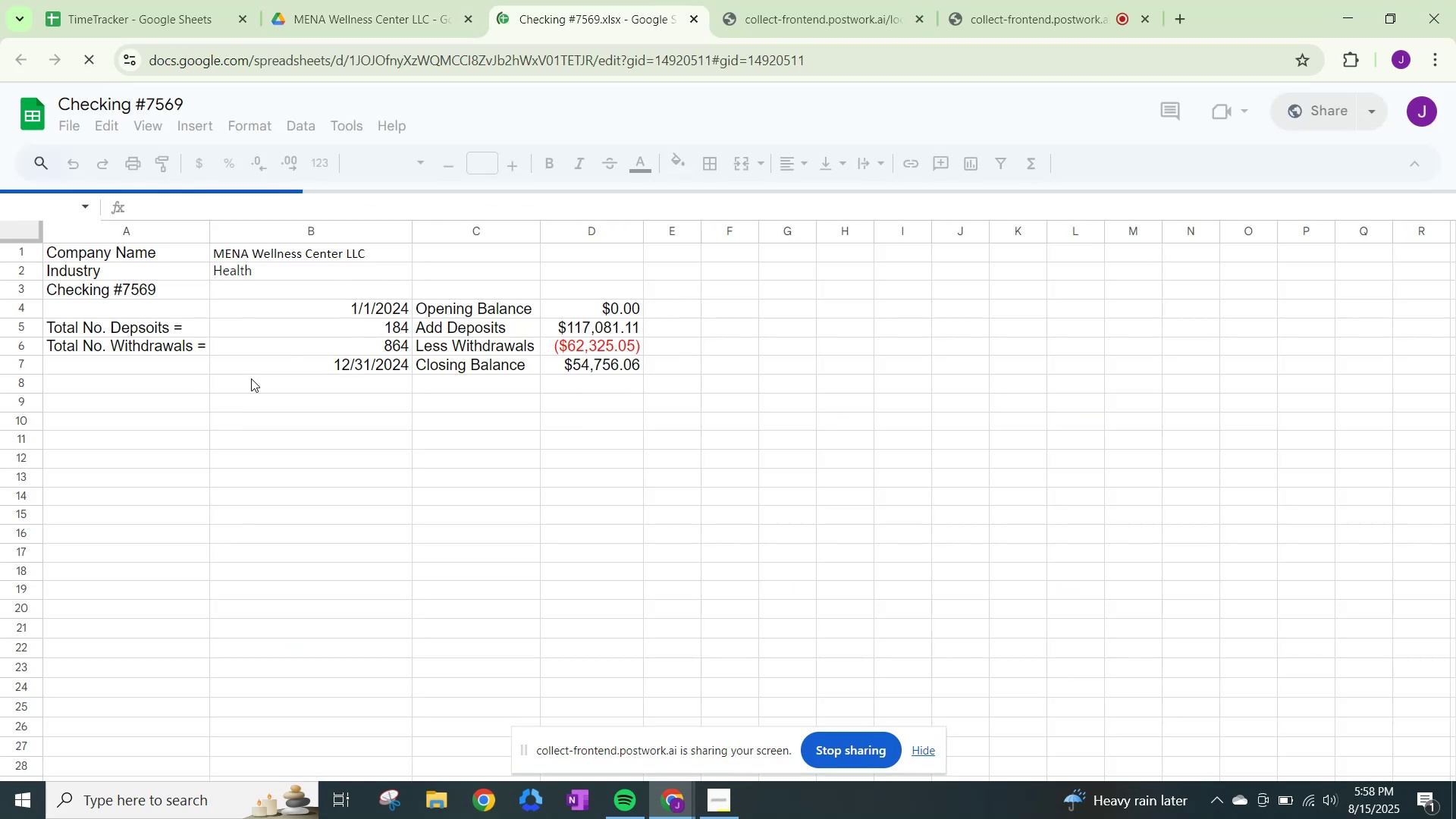 
left_click([827, 5])
 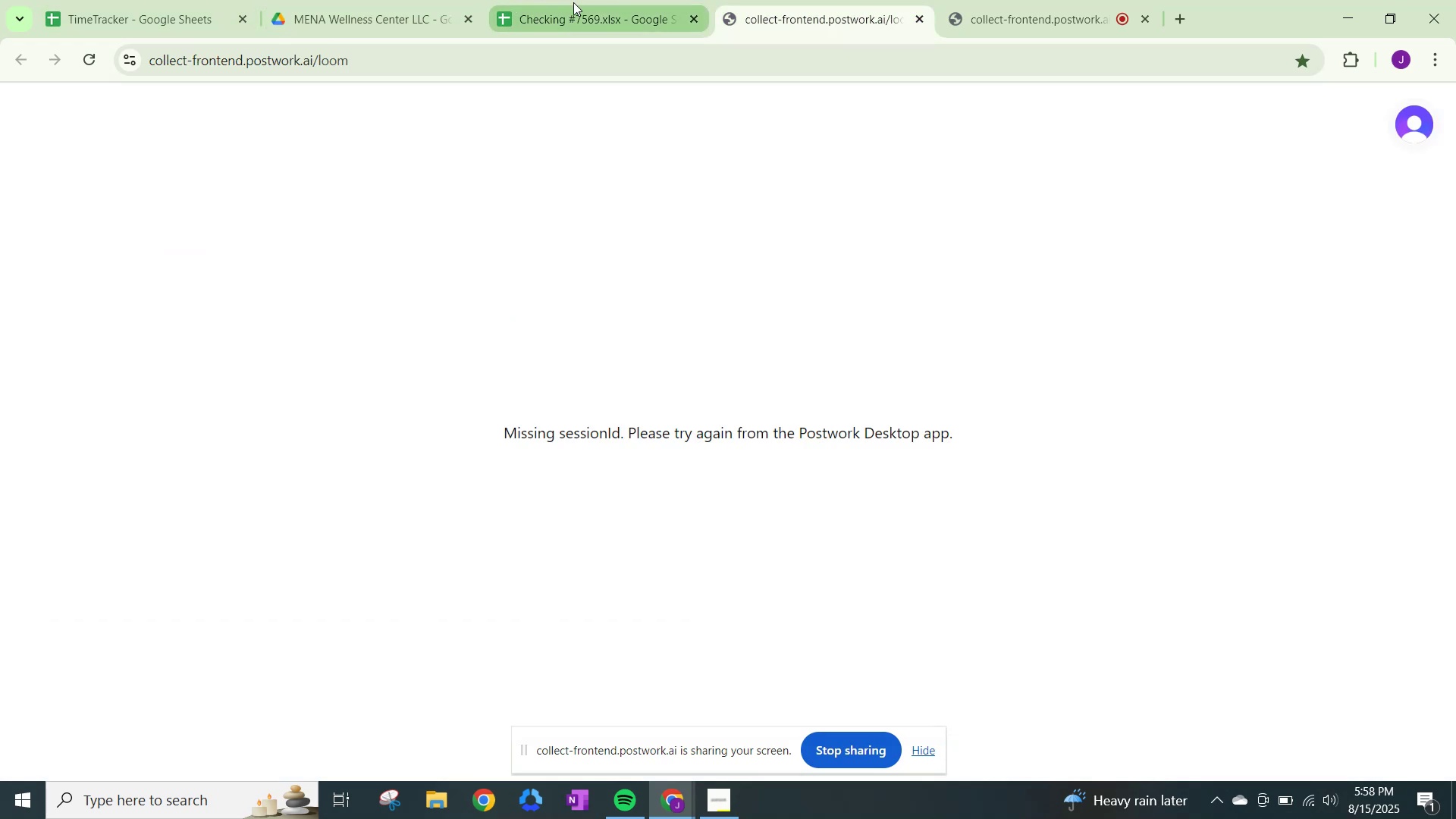 
left_click([573, 2])
 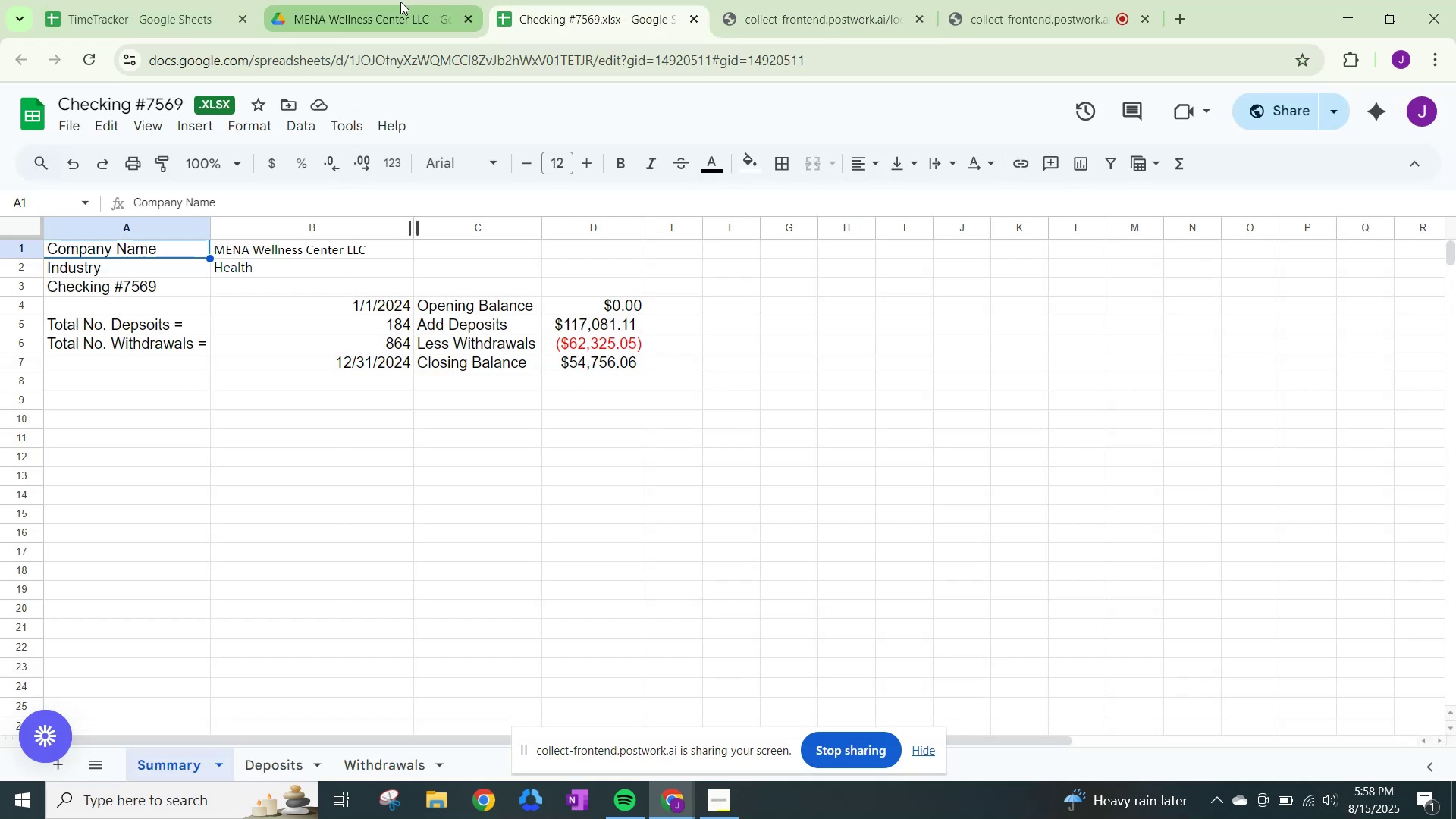 
left_click([400, 2])
 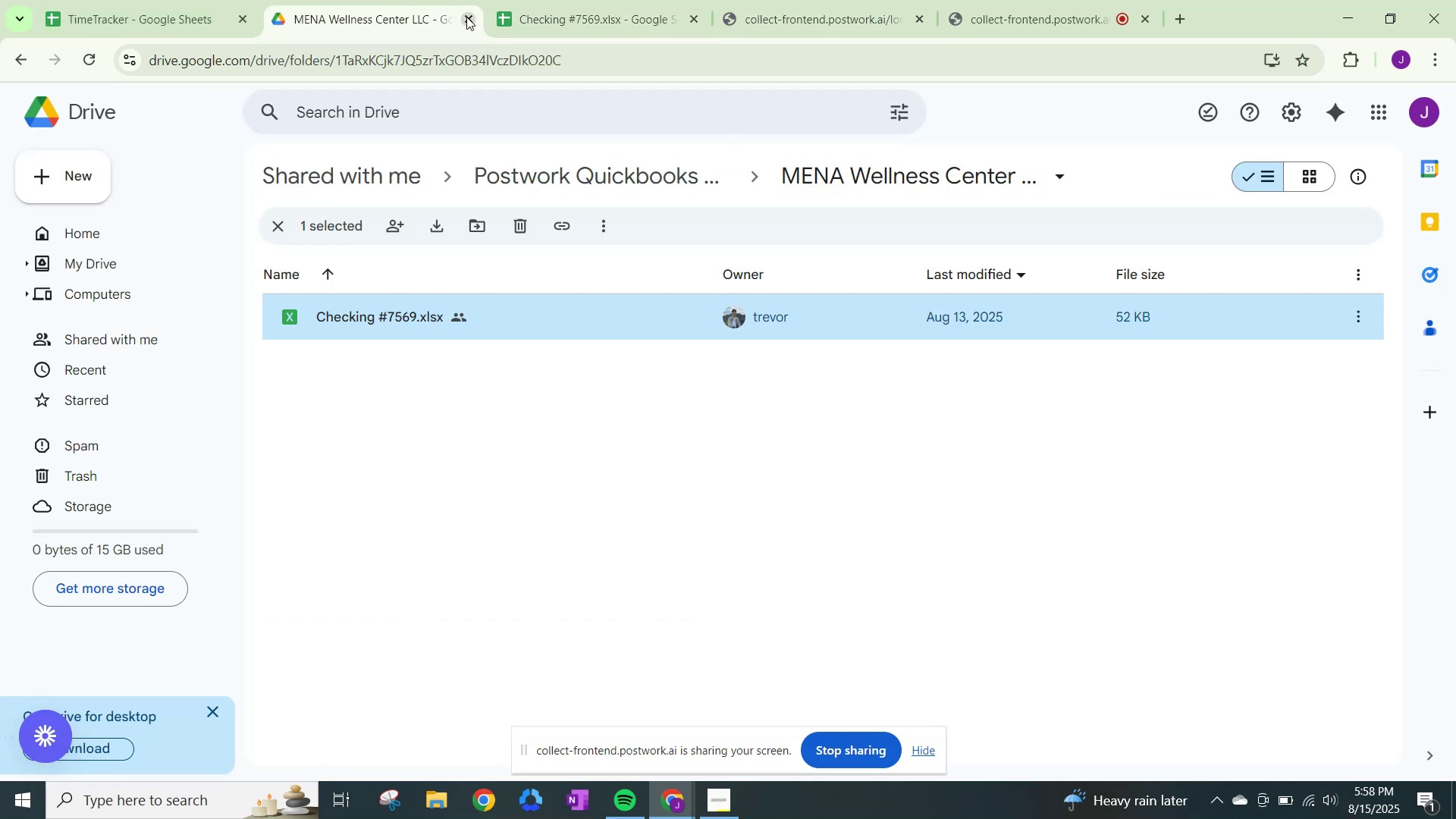 
left_click([473, 18])
 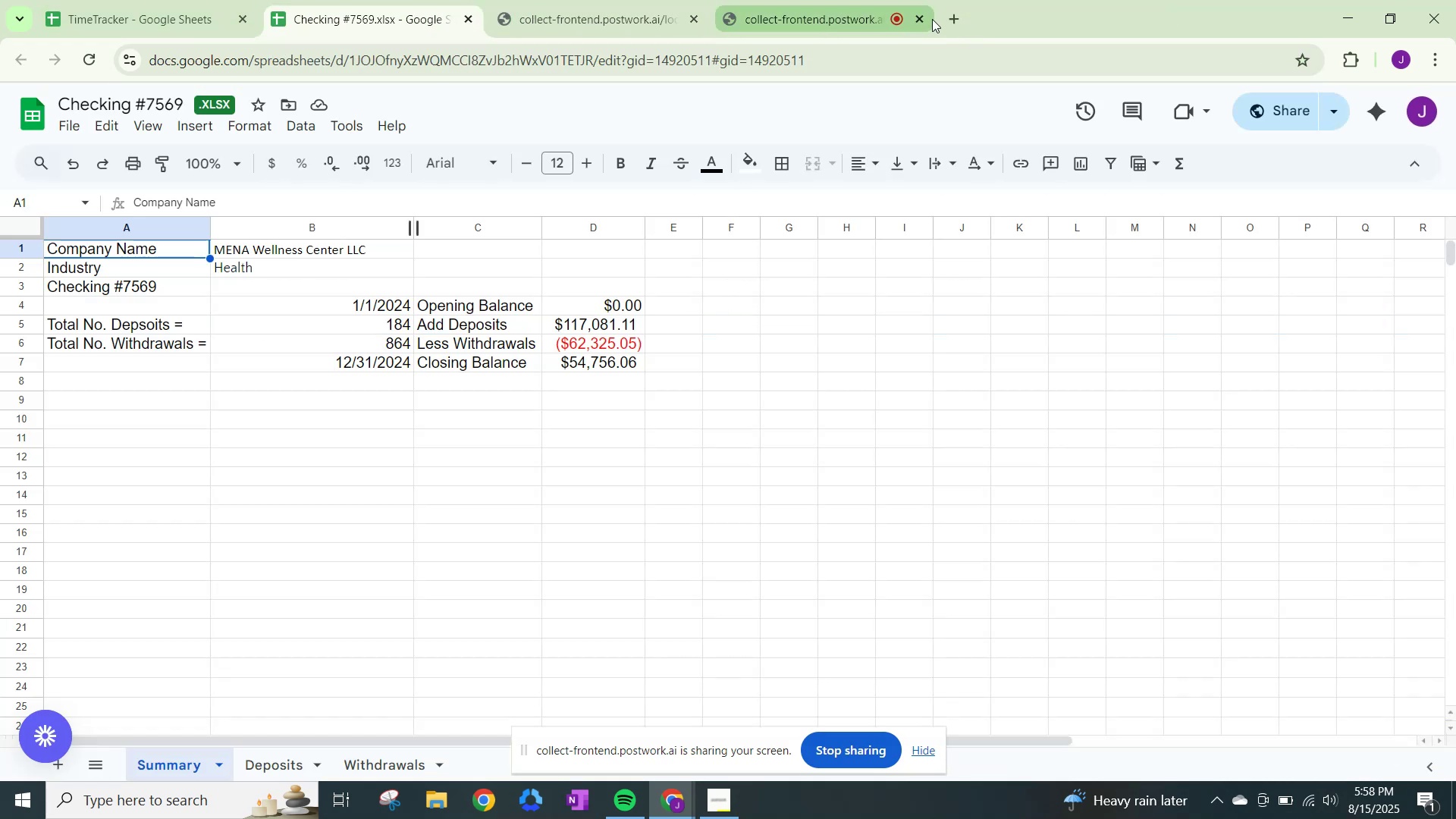 
left_click([961, 17])
 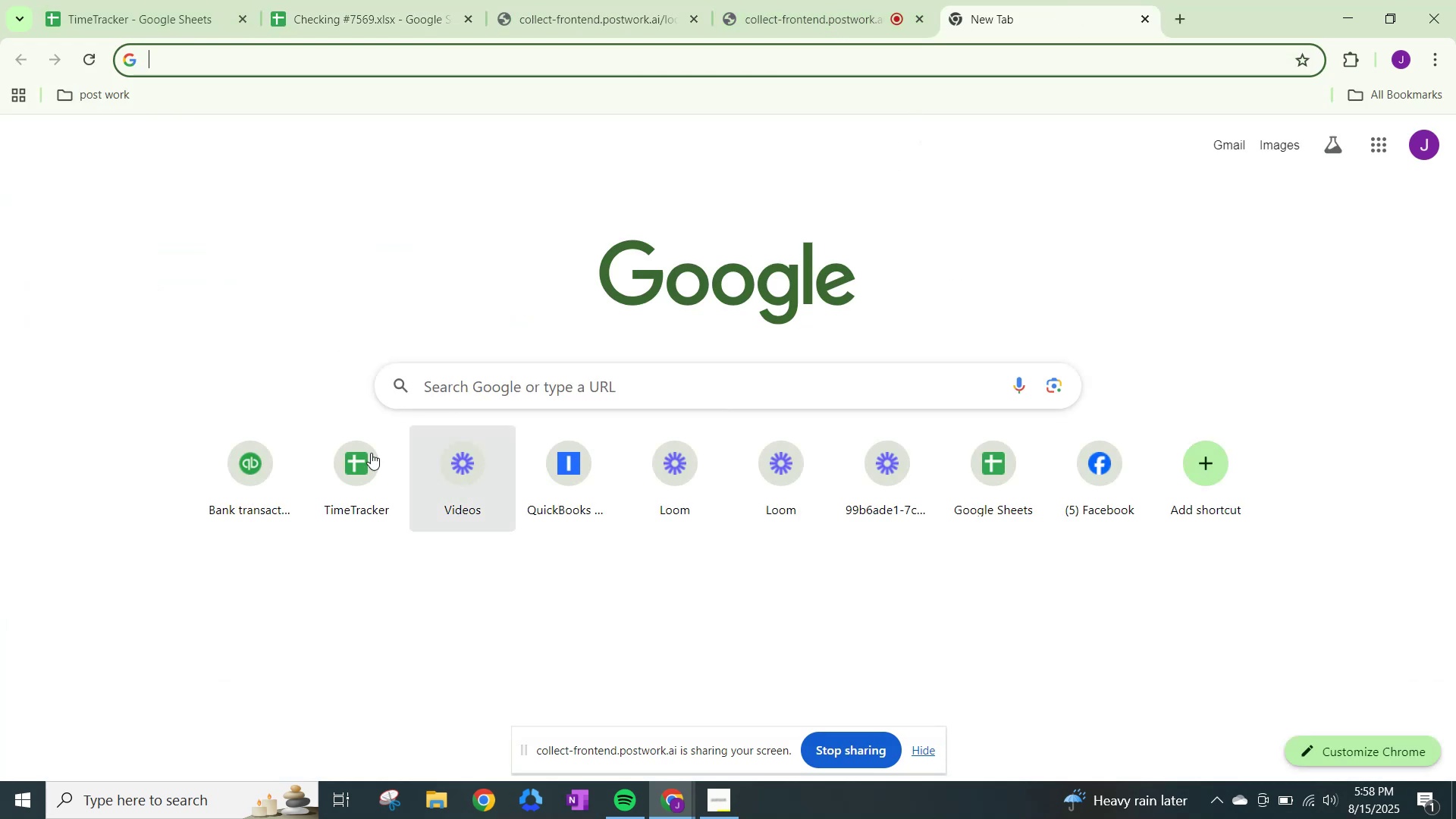 
left_click([259, 492])
 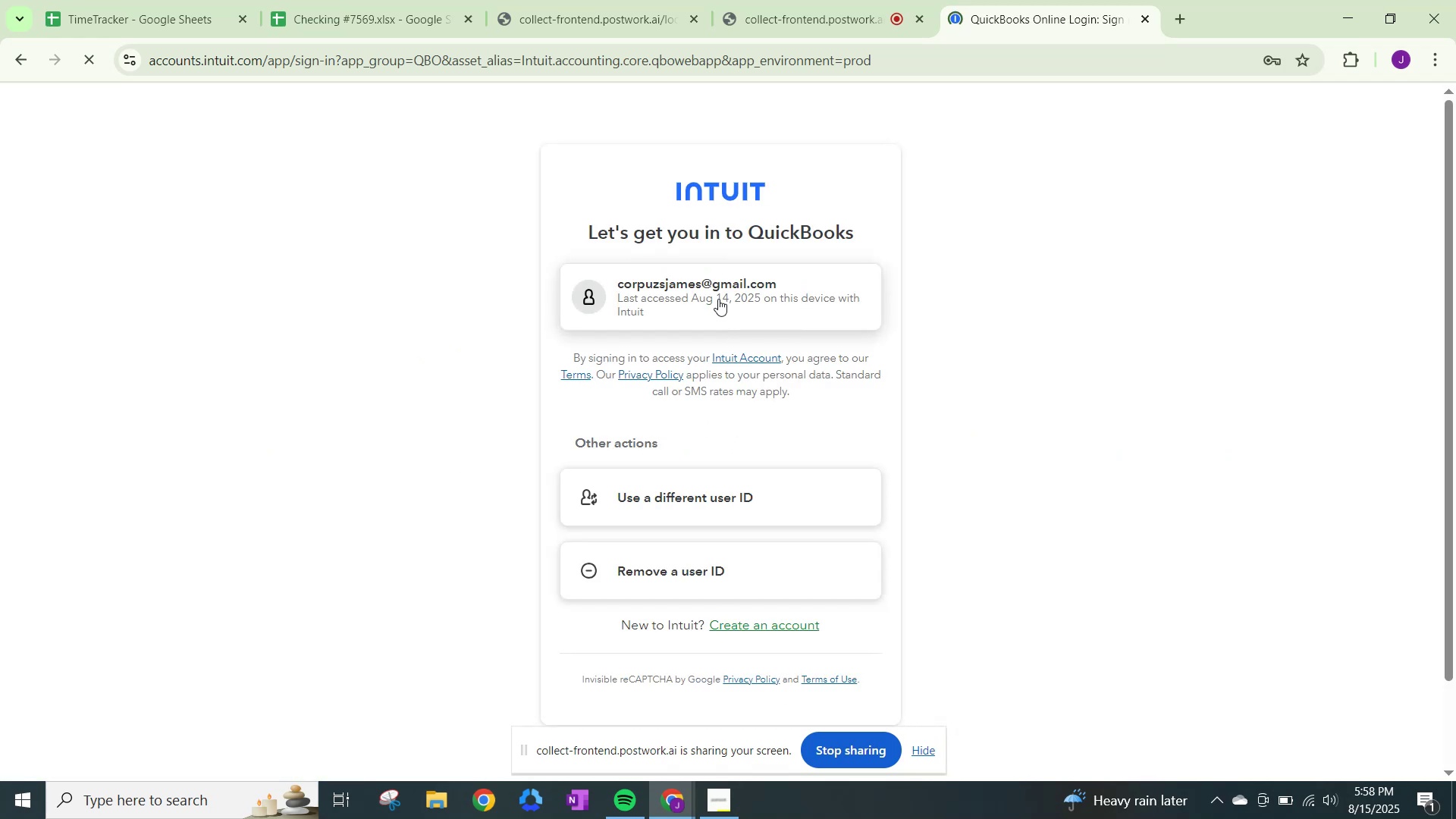 
left_click([717, 298])
 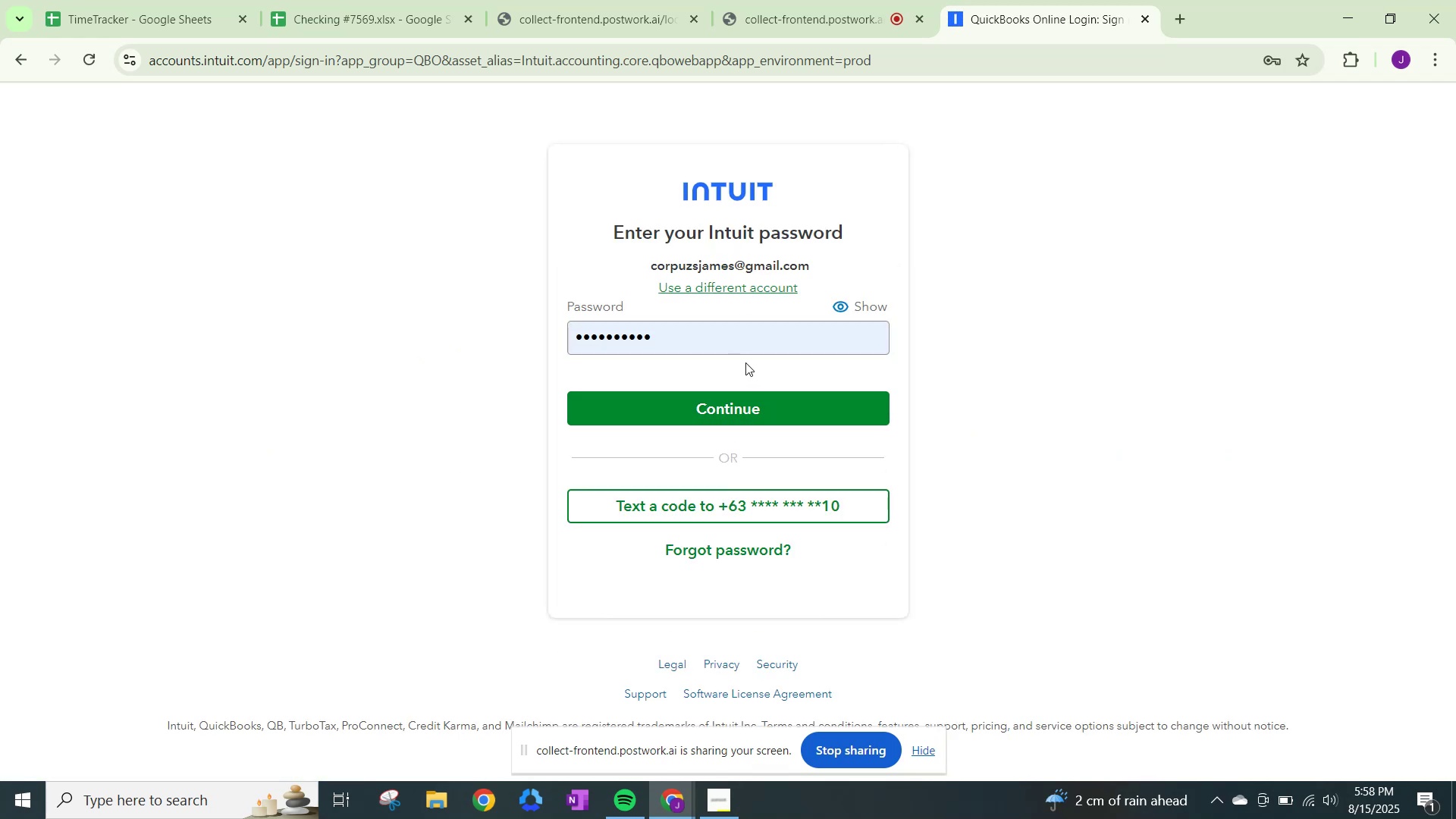 
left_click([736, 399])
 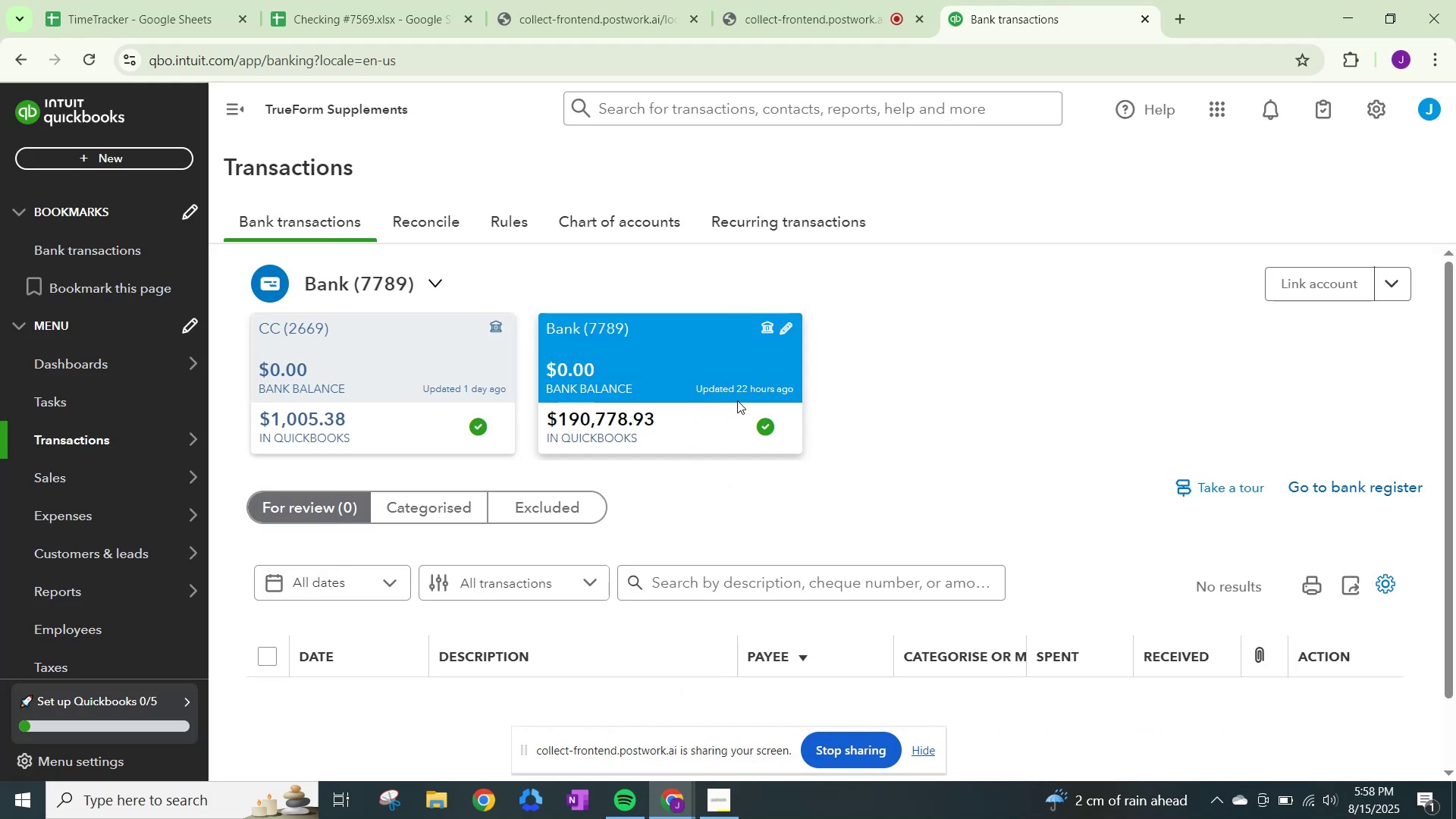 
wait(15.86)
 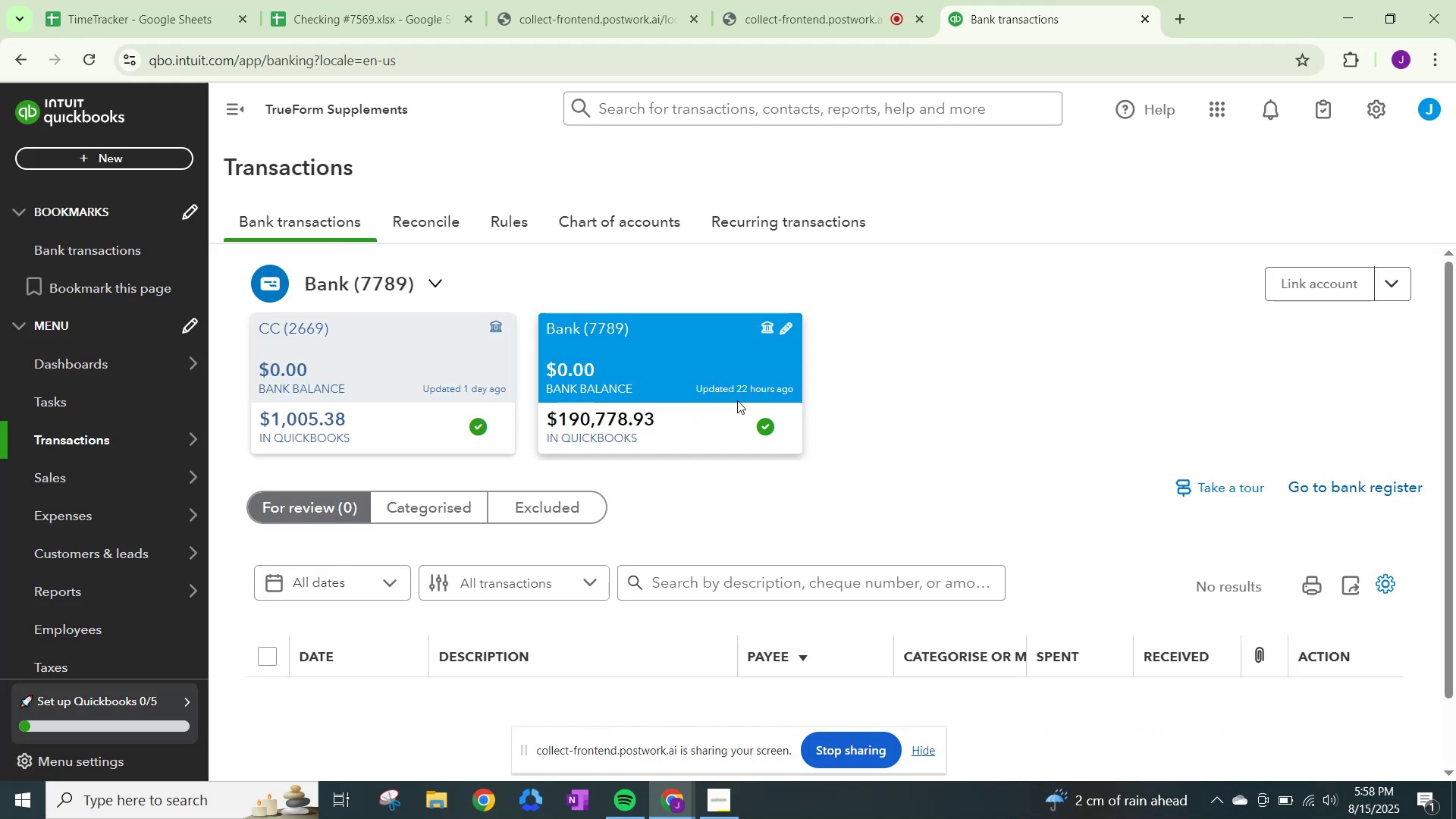 
scroll: coordinate [742, 511], scroll_direction: down, amount: 3.0
 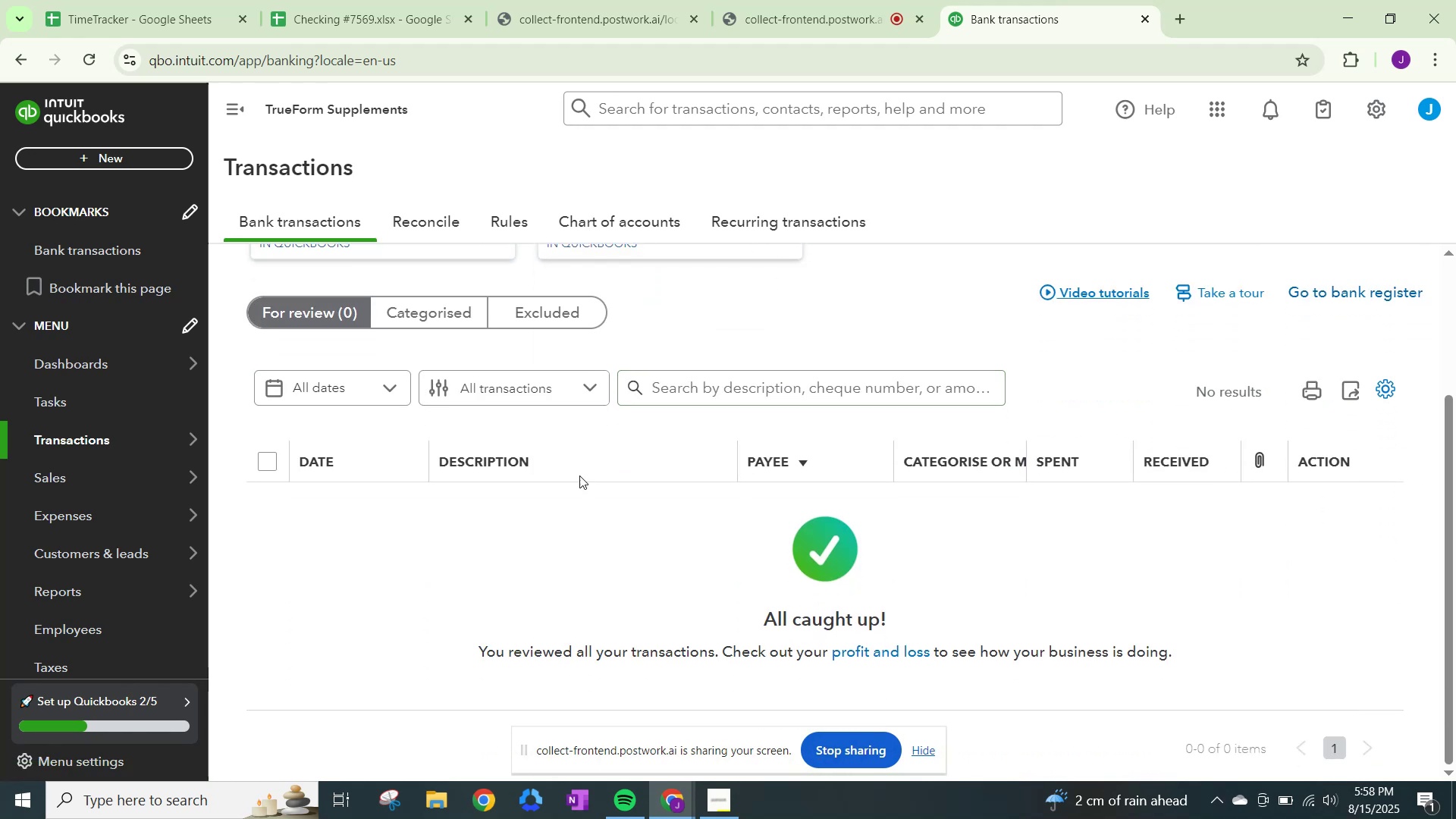 
scroll: coordinate [413, 381], scroll_direction: up, amount: 2.0
 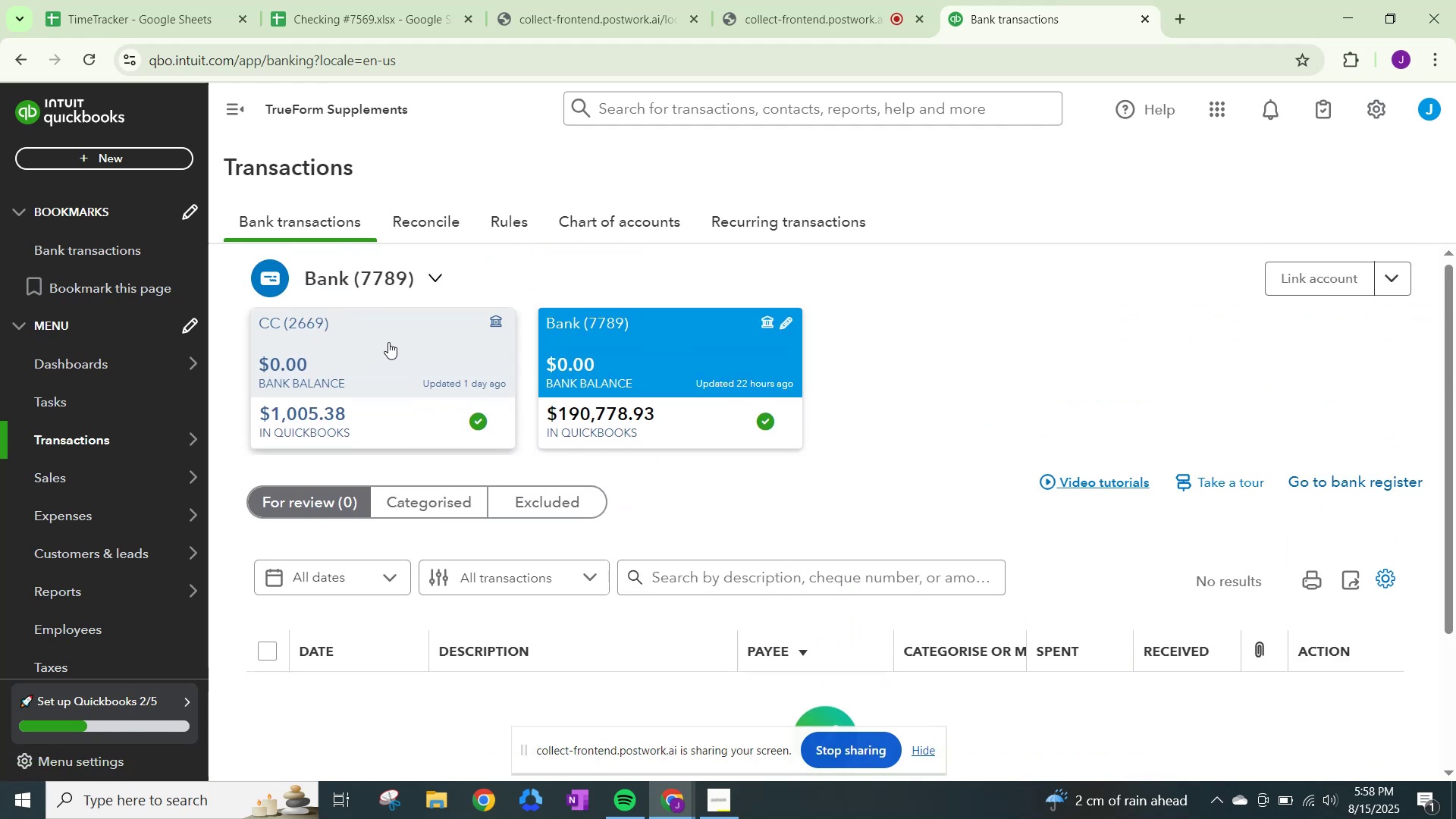 
left_click([388, 342])
 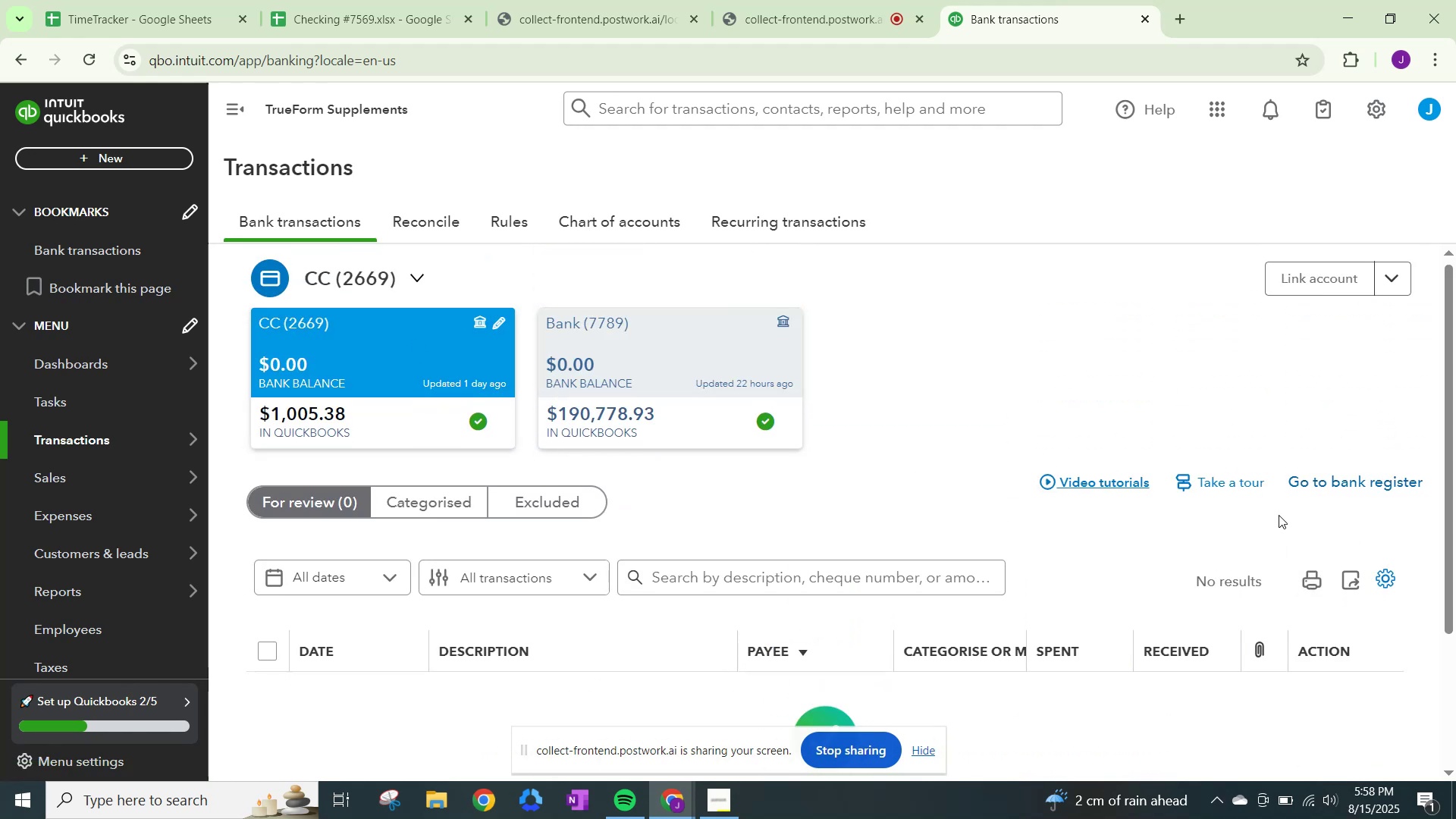 
left_click([1389, 582])
 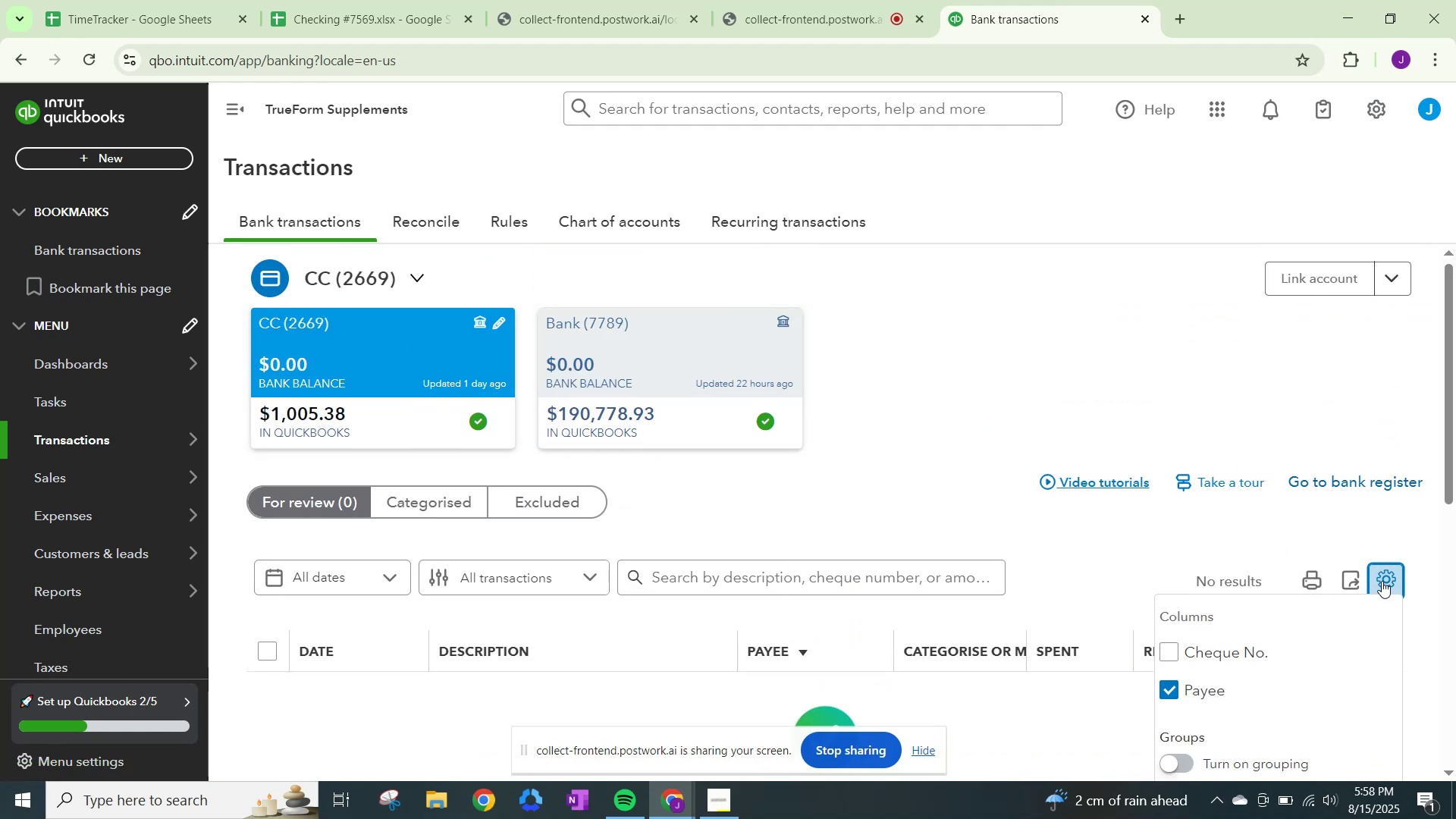 
scroll: coordinate [1125, 537], scroll_direction: down, amount: 8.0
 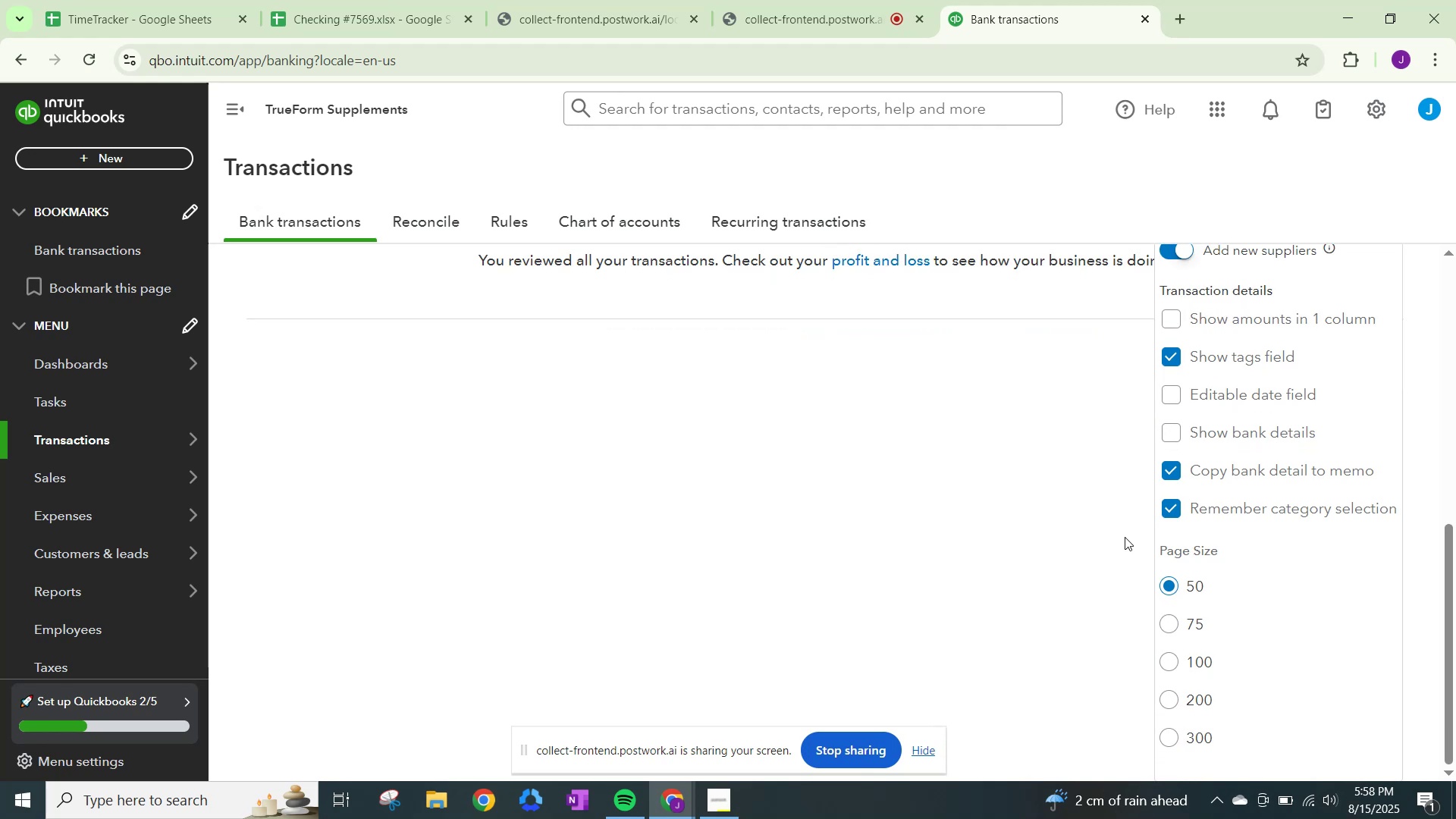 
scroll: coordinate [689, 521], scroll_direction: up, amount: 4.0
 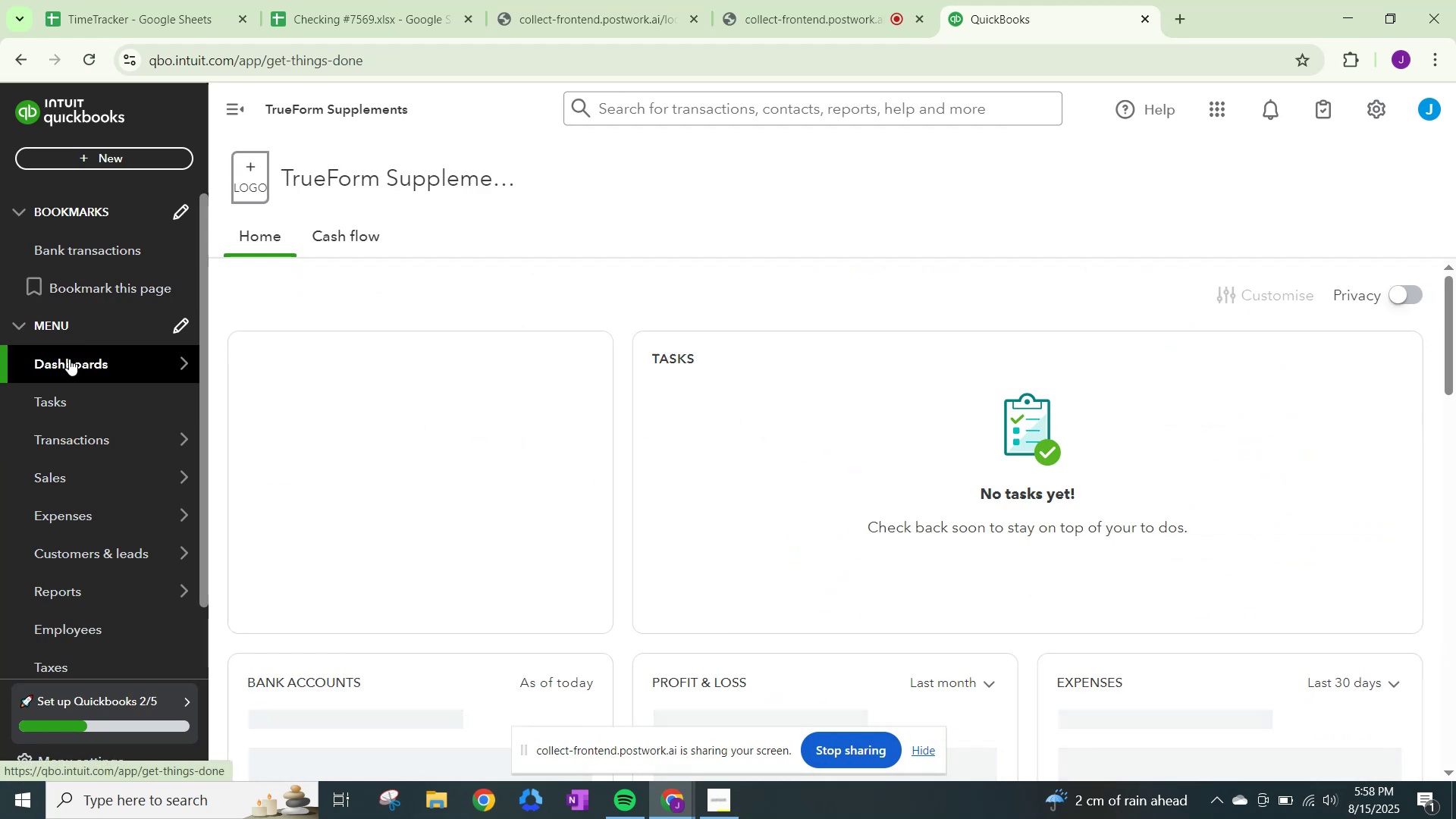 
wait(6.2)
 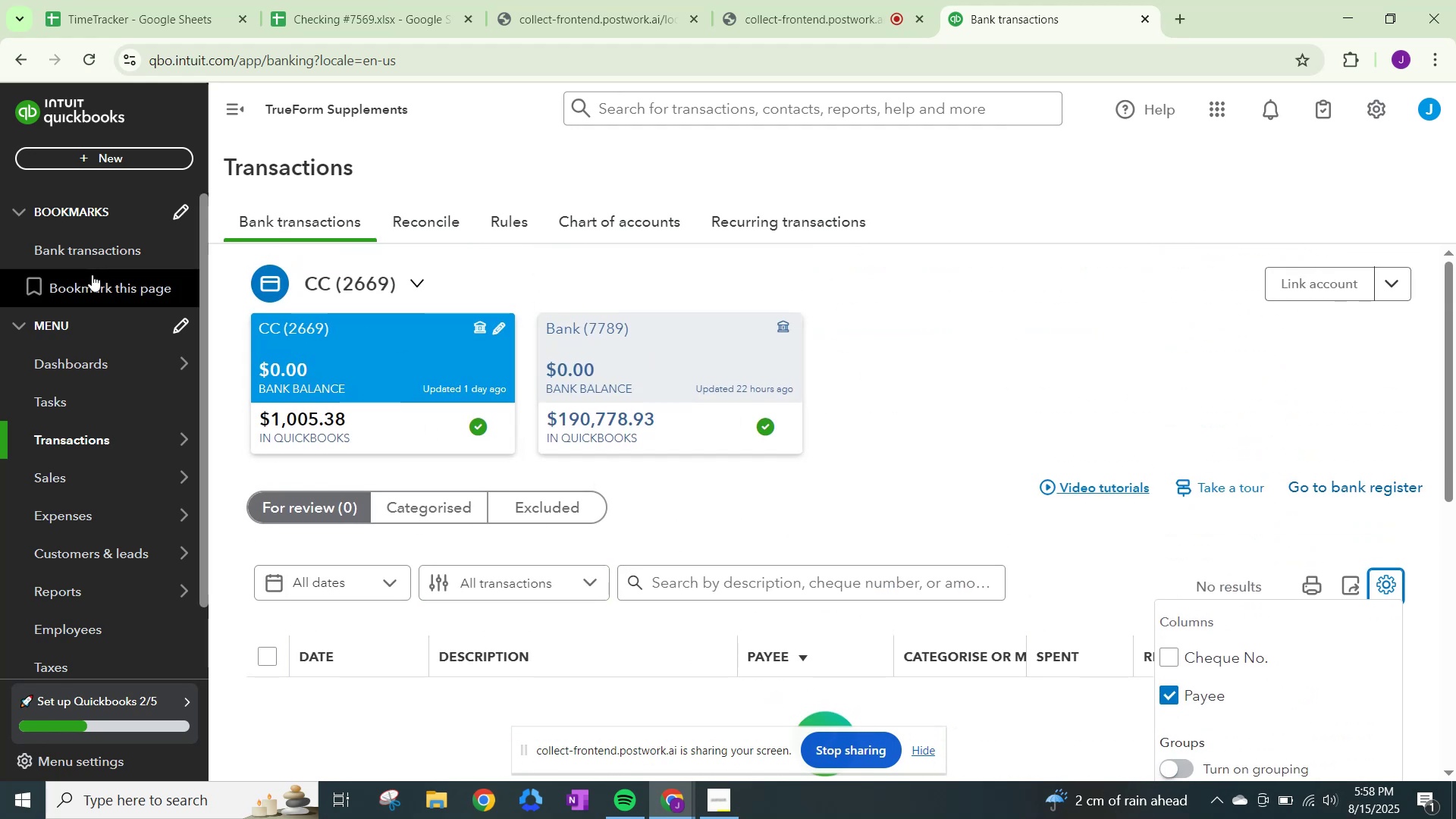 
scroll: coordinate [873, 488], scroll_direction: down, amount: 4.0
 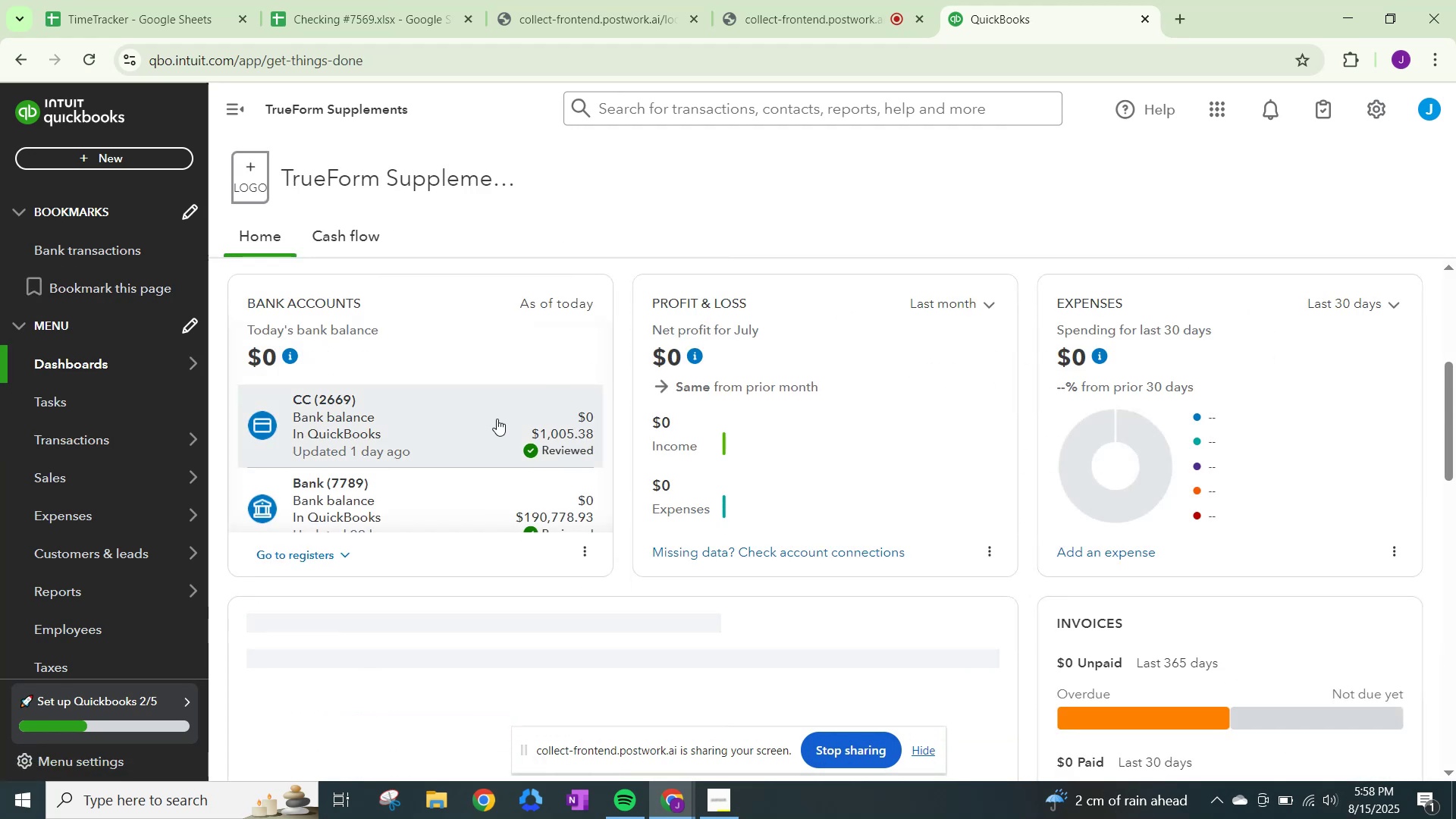 
left_click([484, 417])
 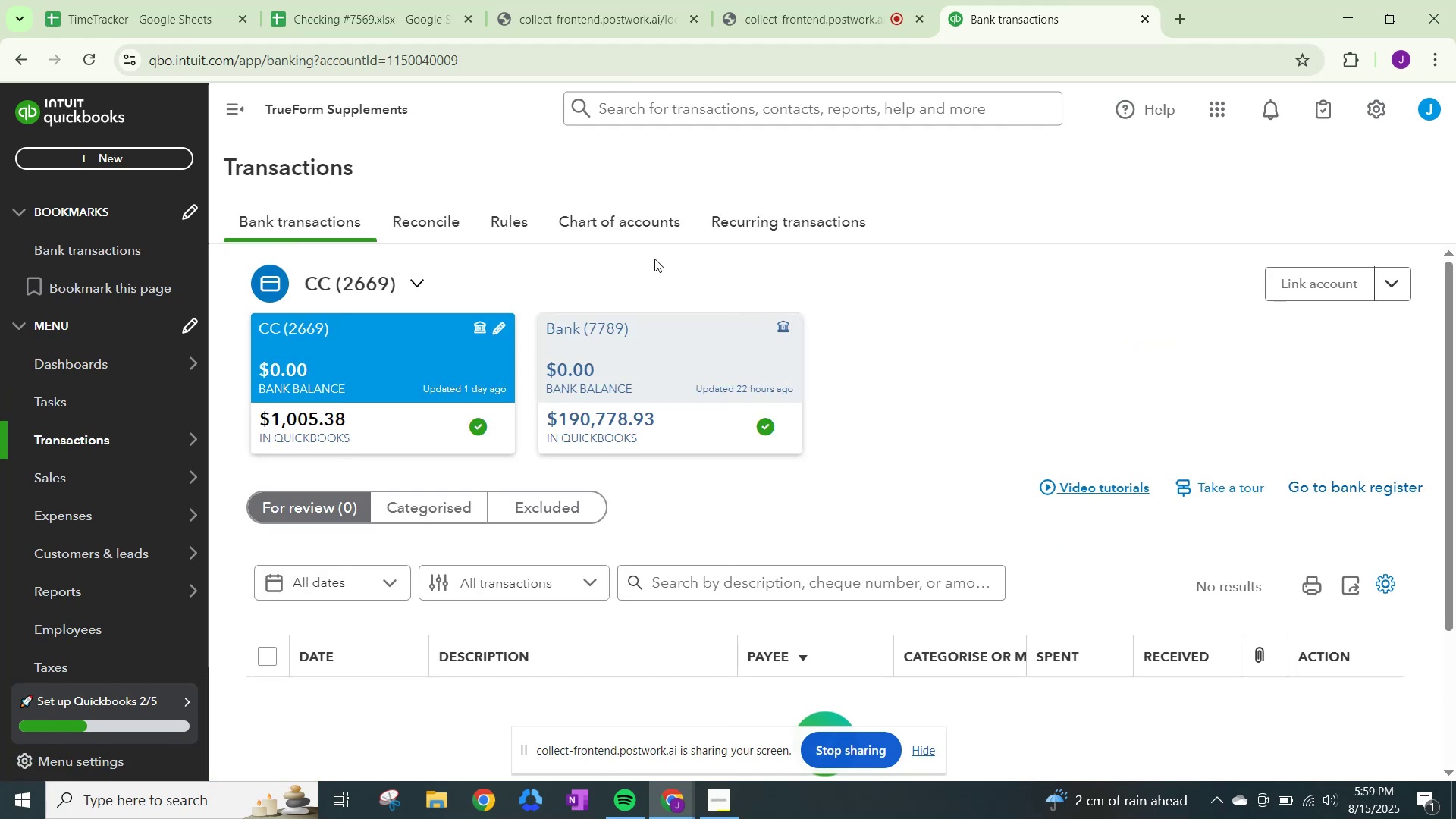 
wait(12.65)
 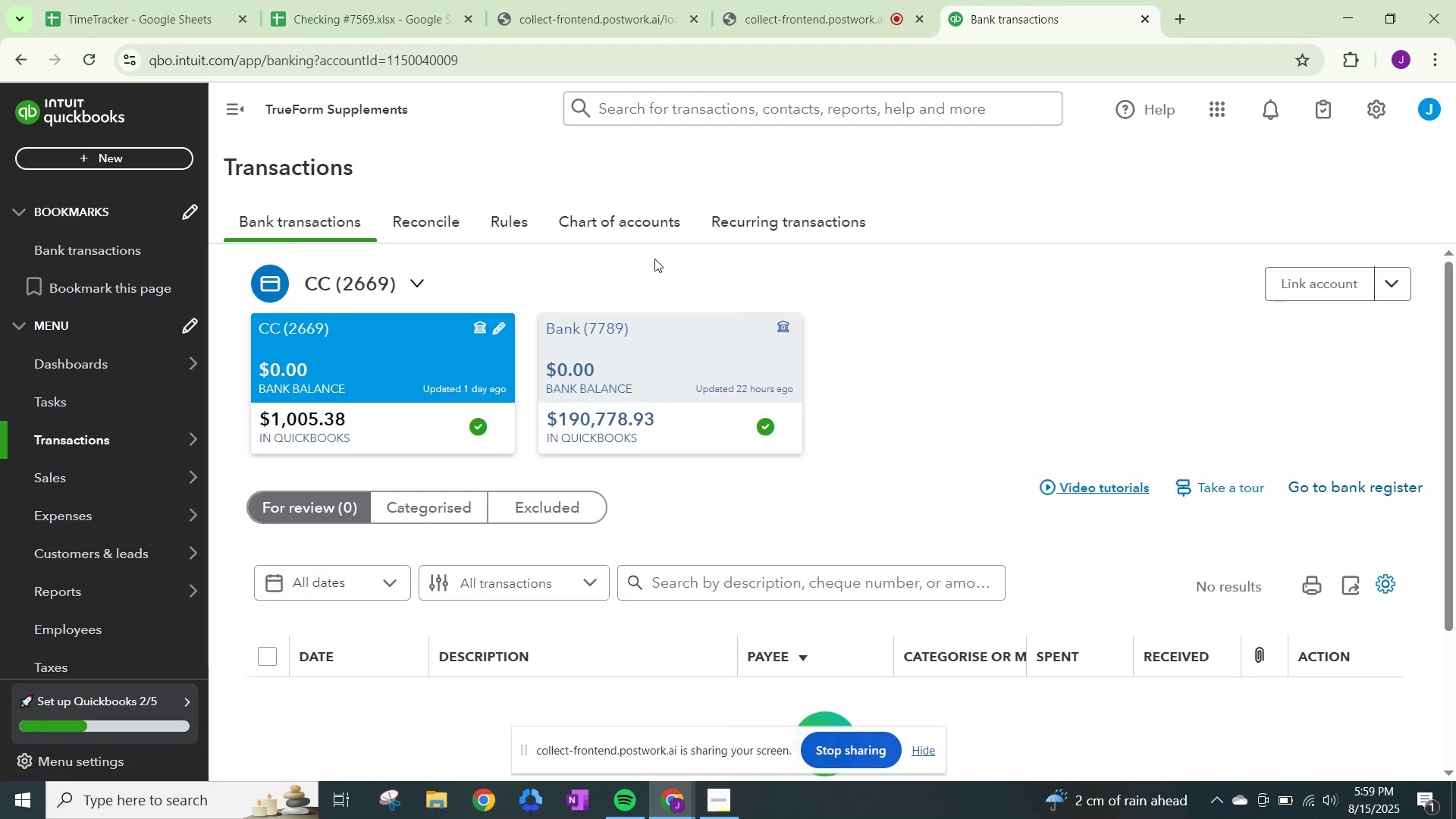 
left_click([635, 231])
 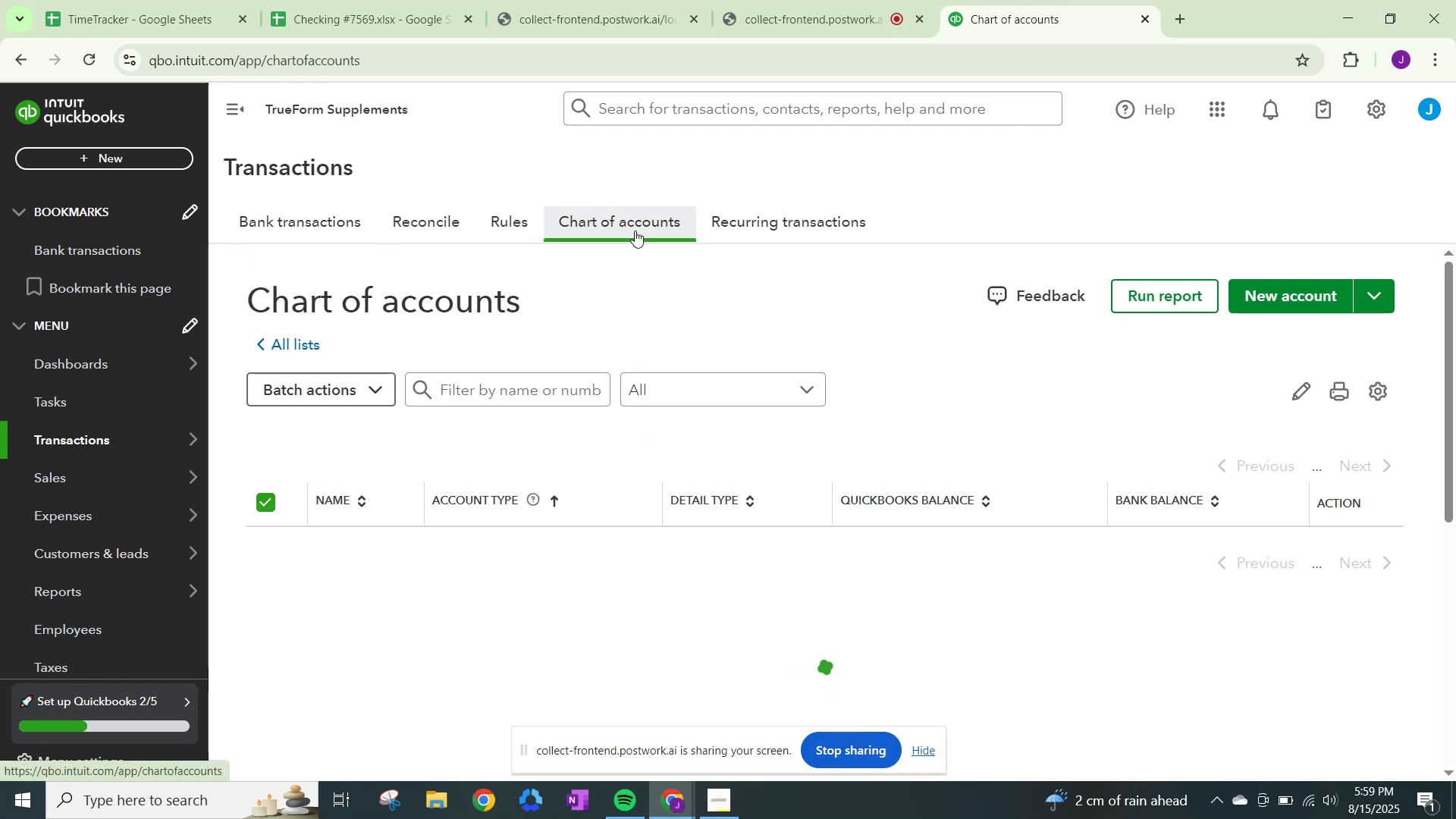 
scroll: coordinate [646, 344], scroll_direction: down, amount: 1.0
 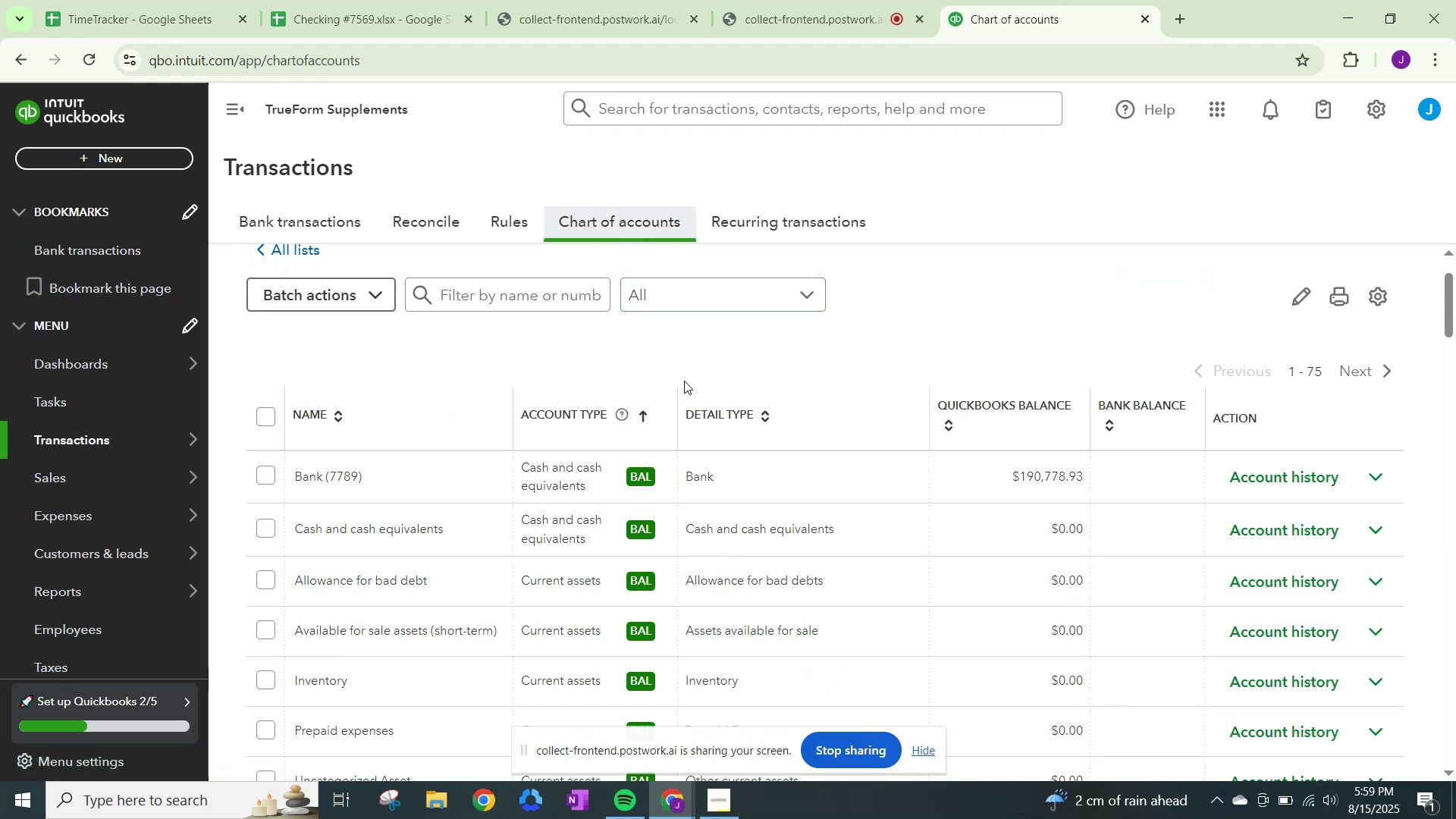 
wait(5.07)
 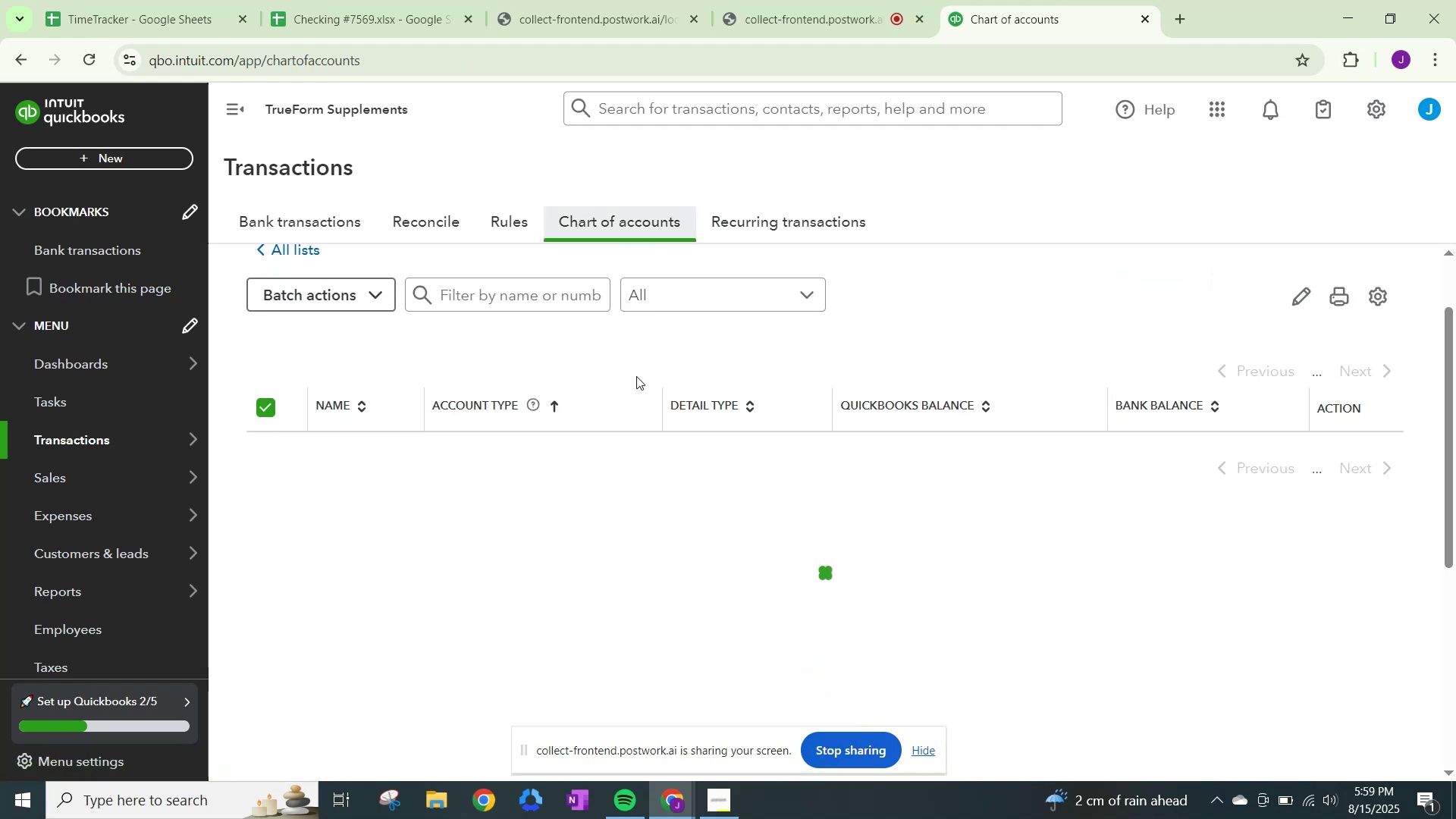 
left_click([261, 482])
 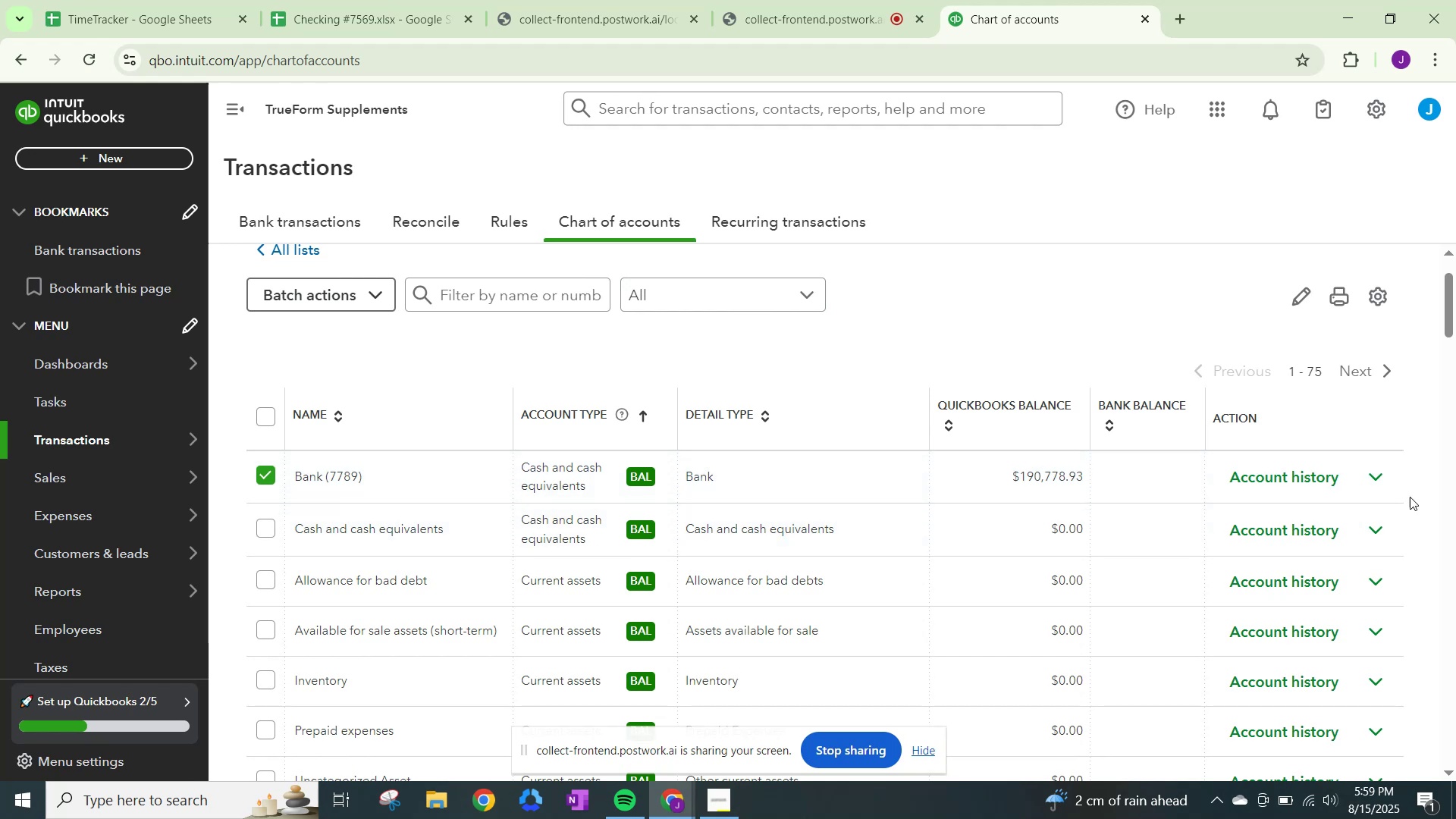 
left_click([1379, 479])
 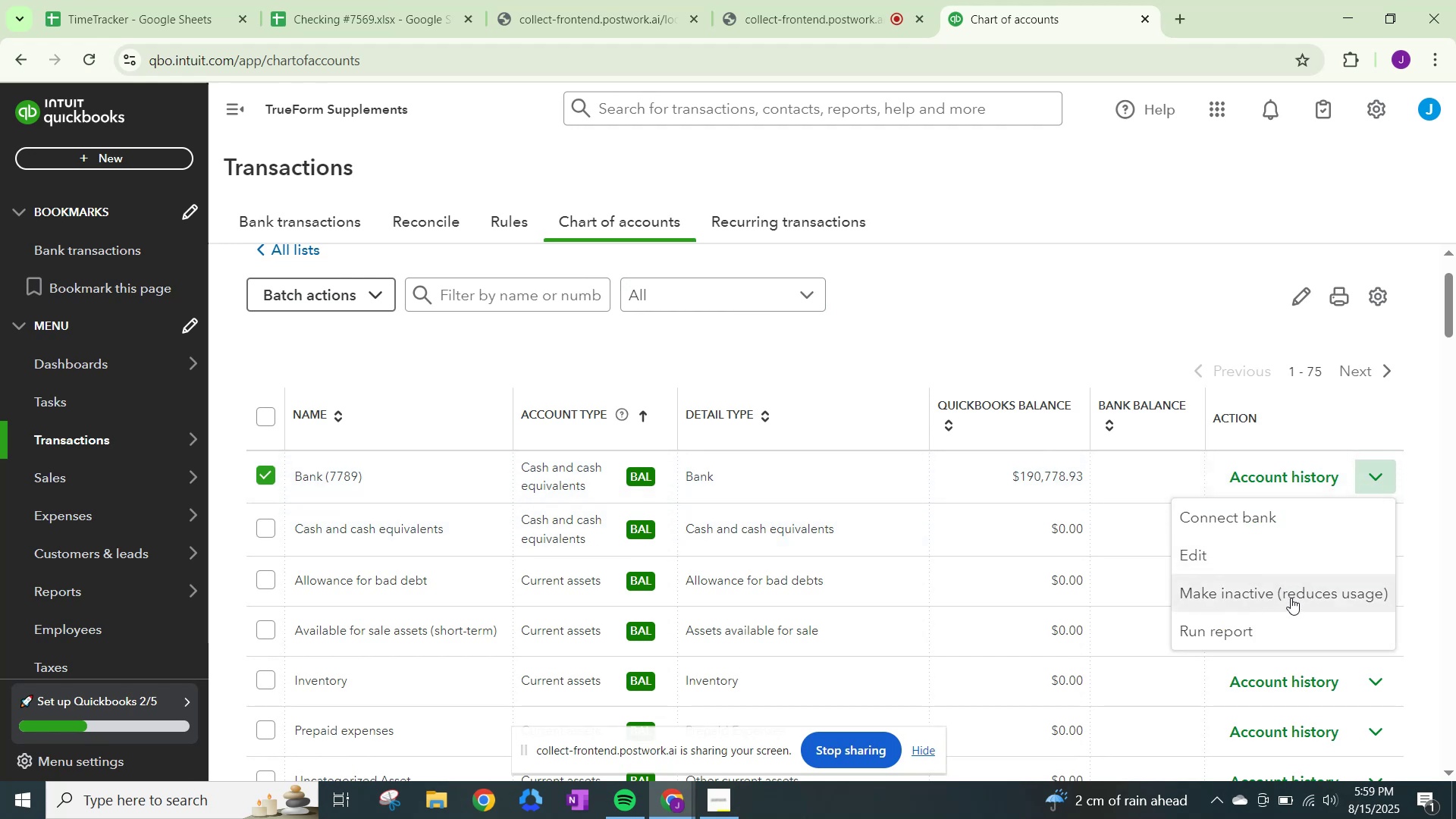 
left_click([1291, 598])
 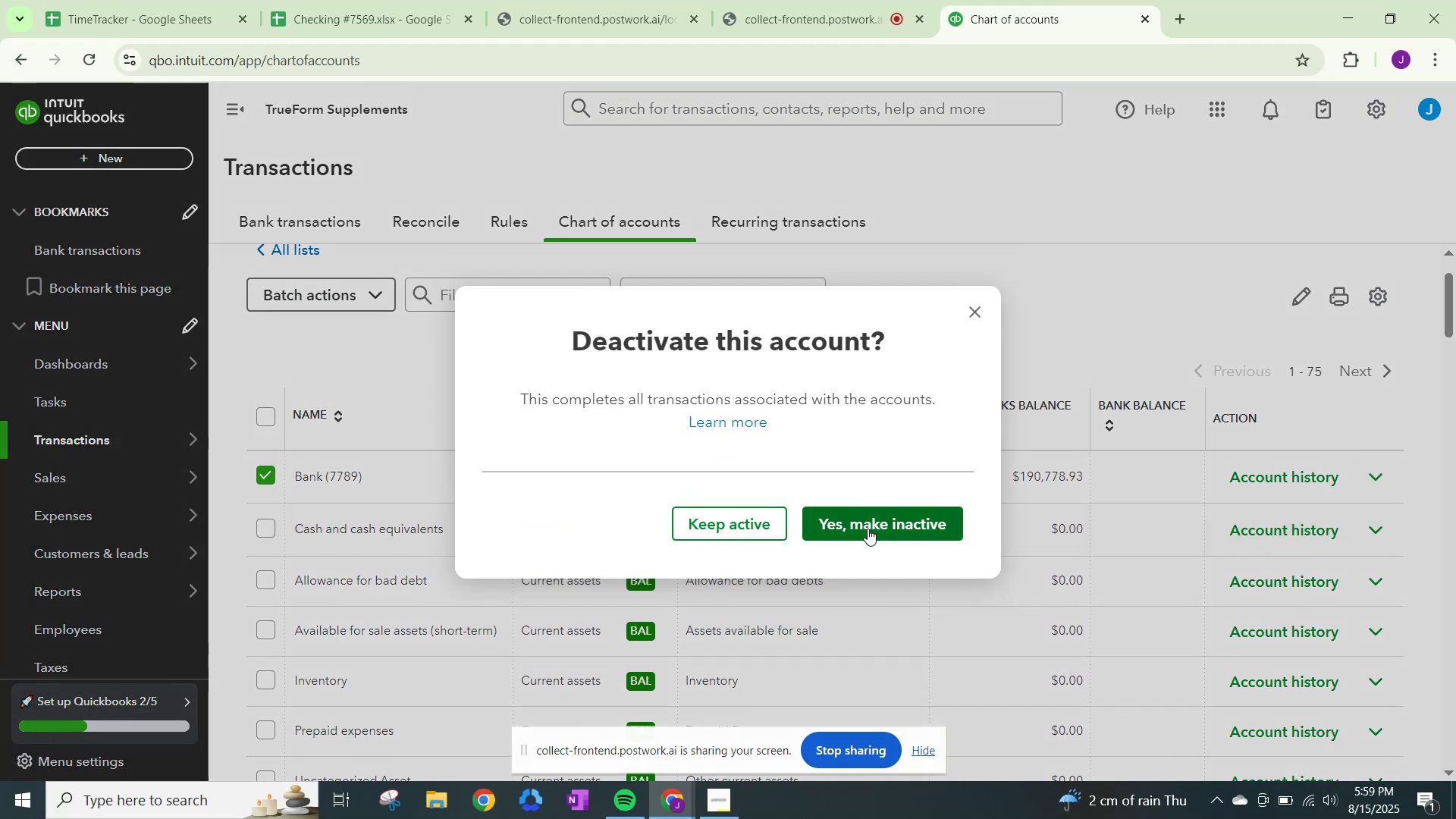 
left_click([868, 529])
 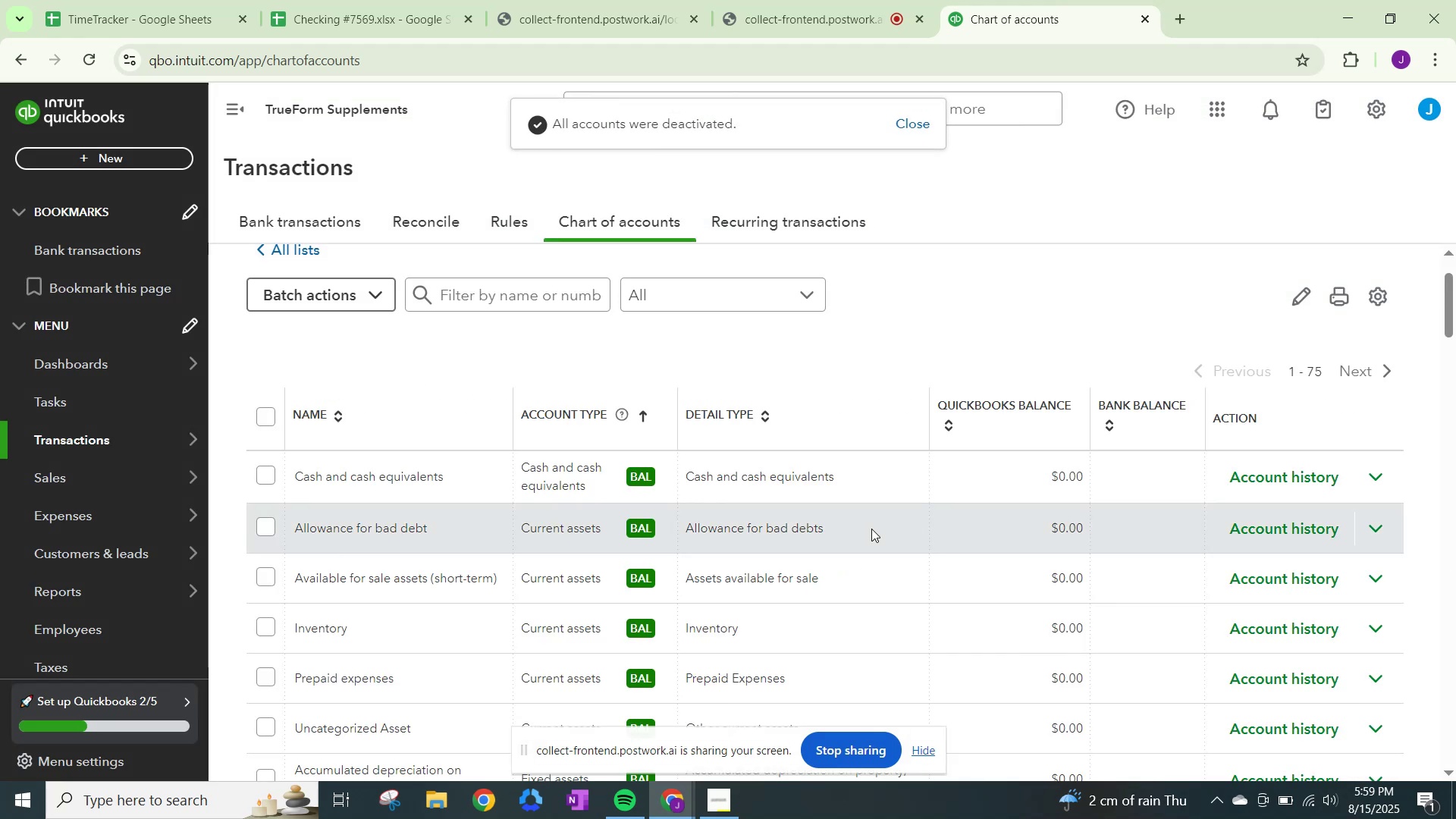 
scroll: coordinate [528, 545], scroll_direction: down, amount: 4.0
 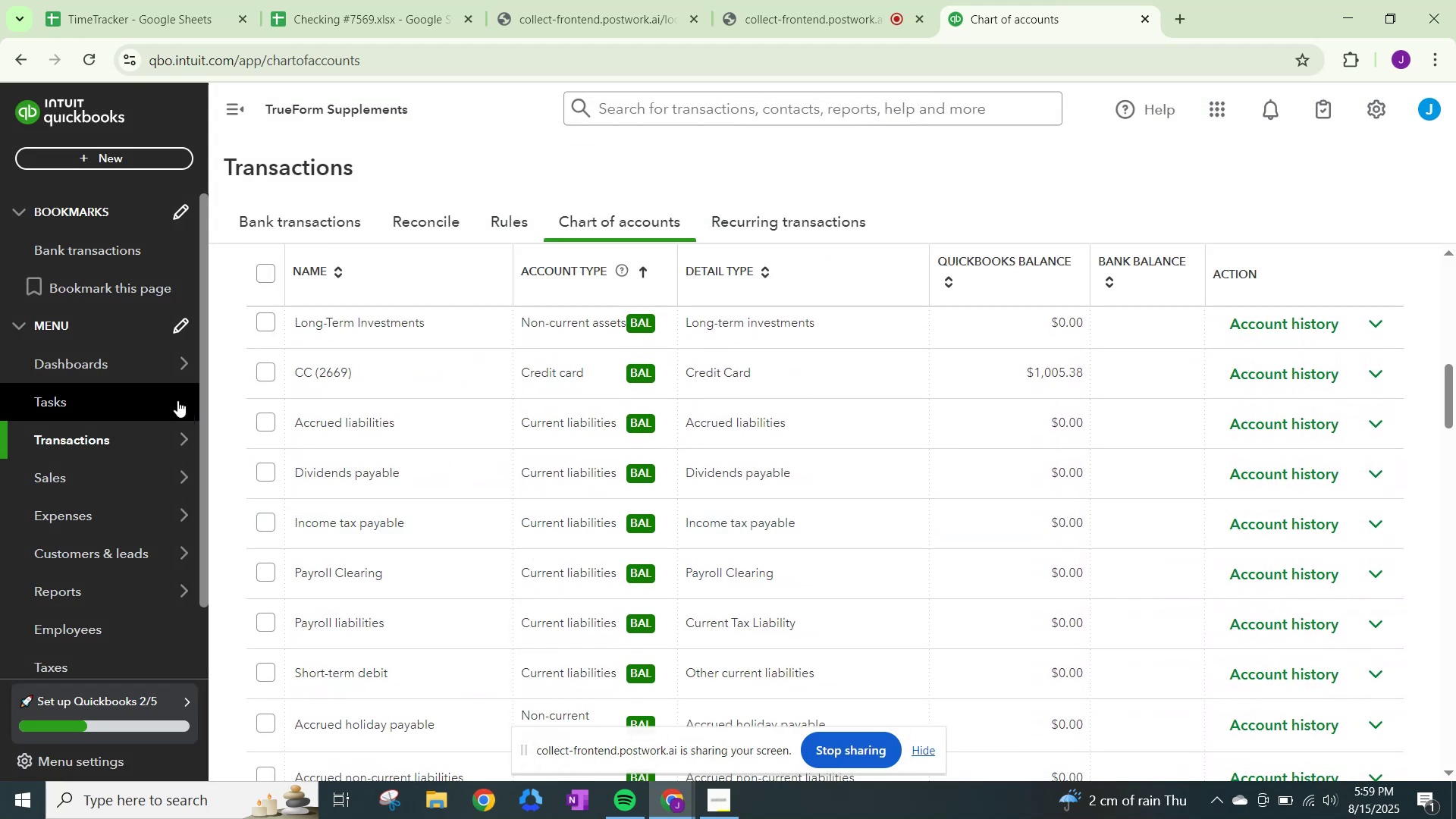 
left_click([265, 372])
 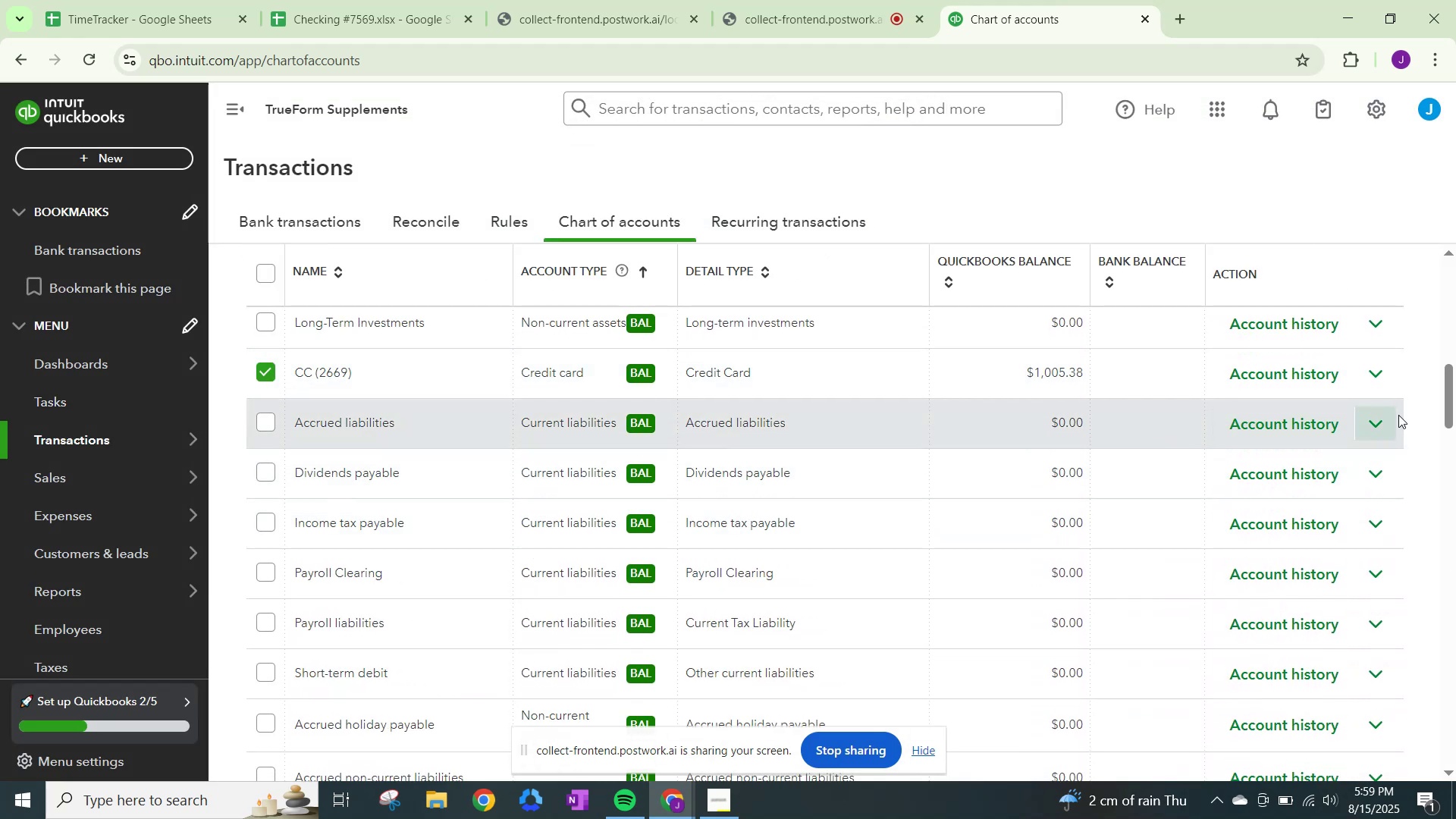 
left_click([1385, 426])
 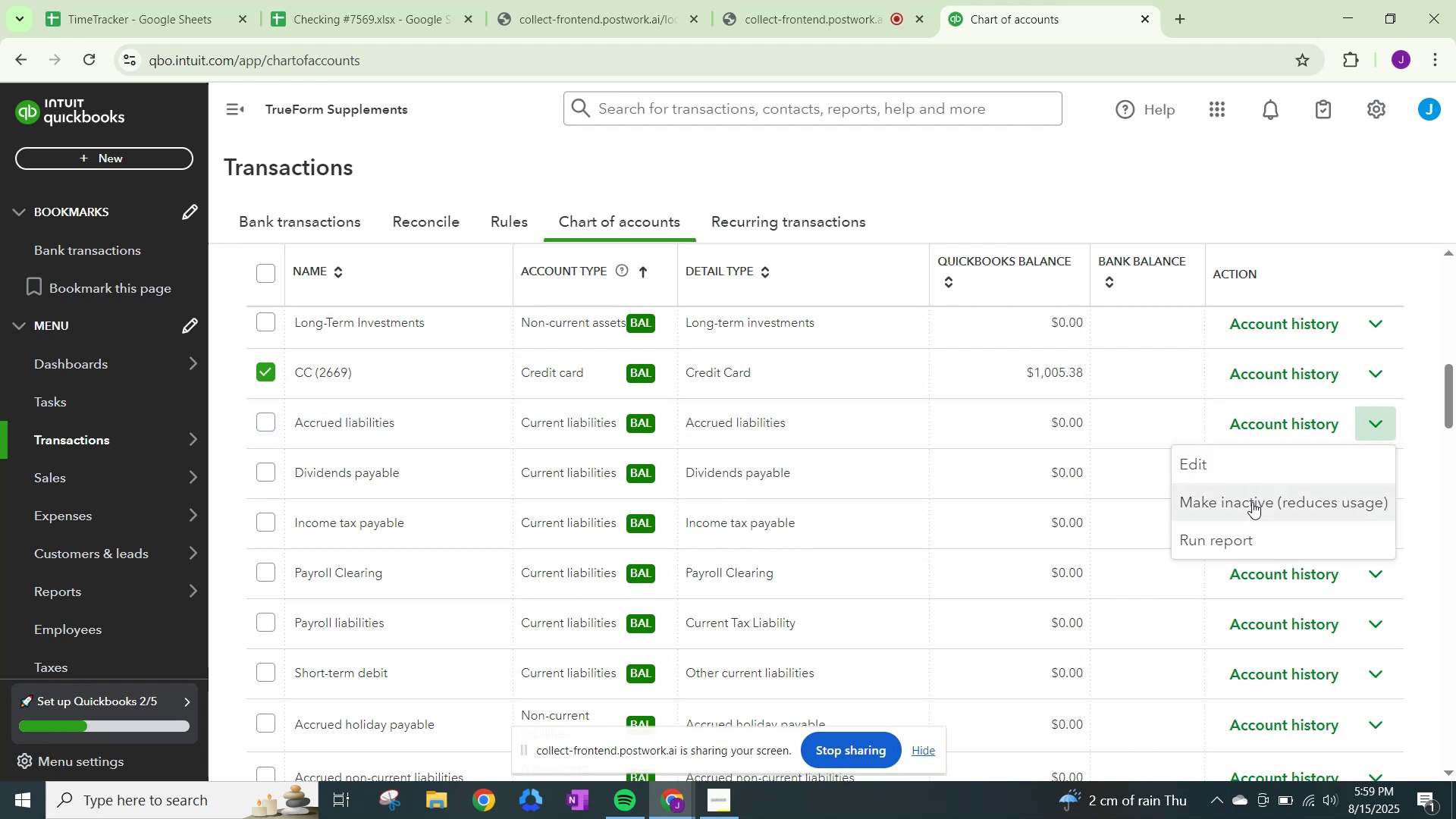 
left_click([1252, 502])
 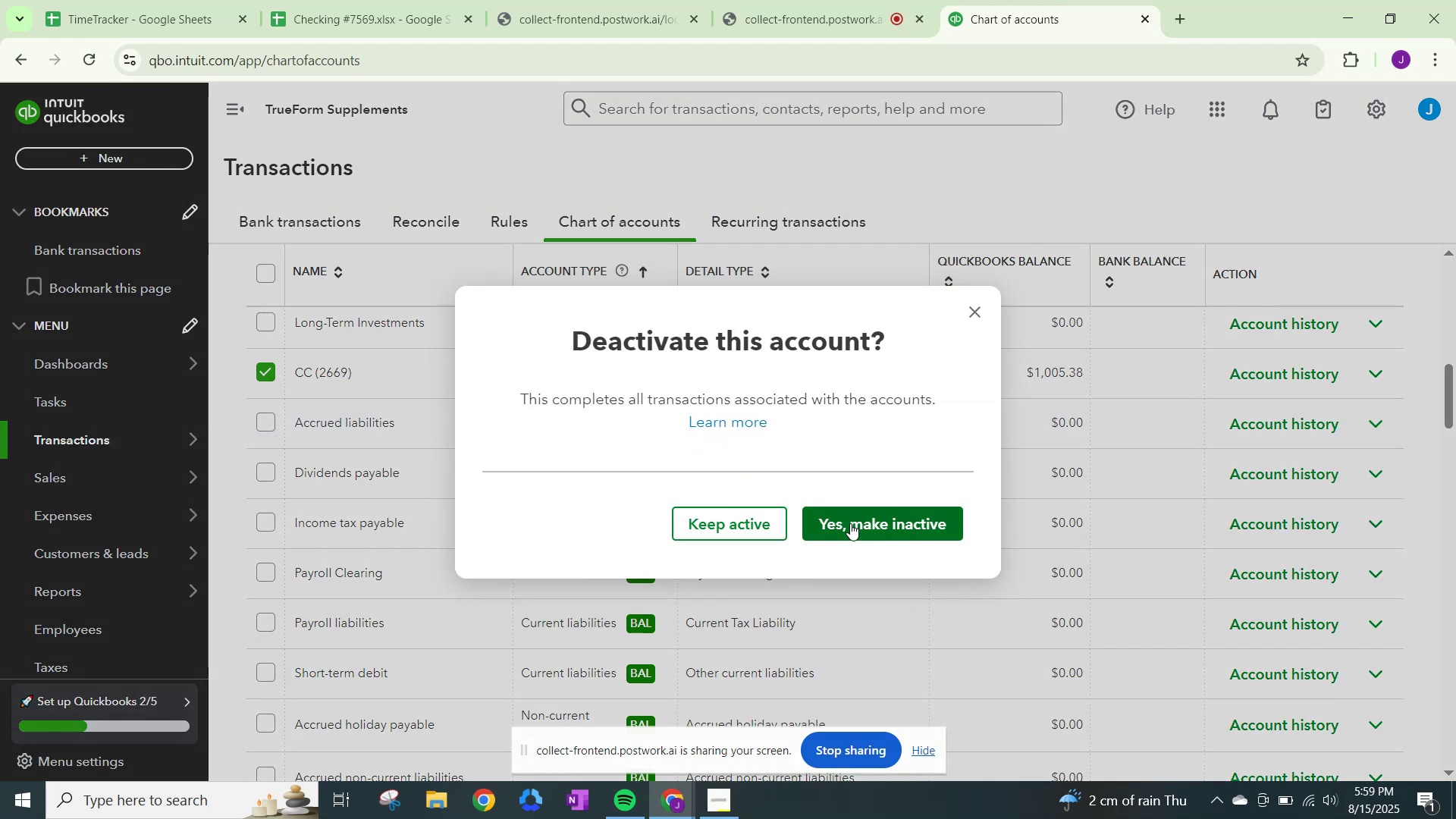 
left_click([850, 523])
 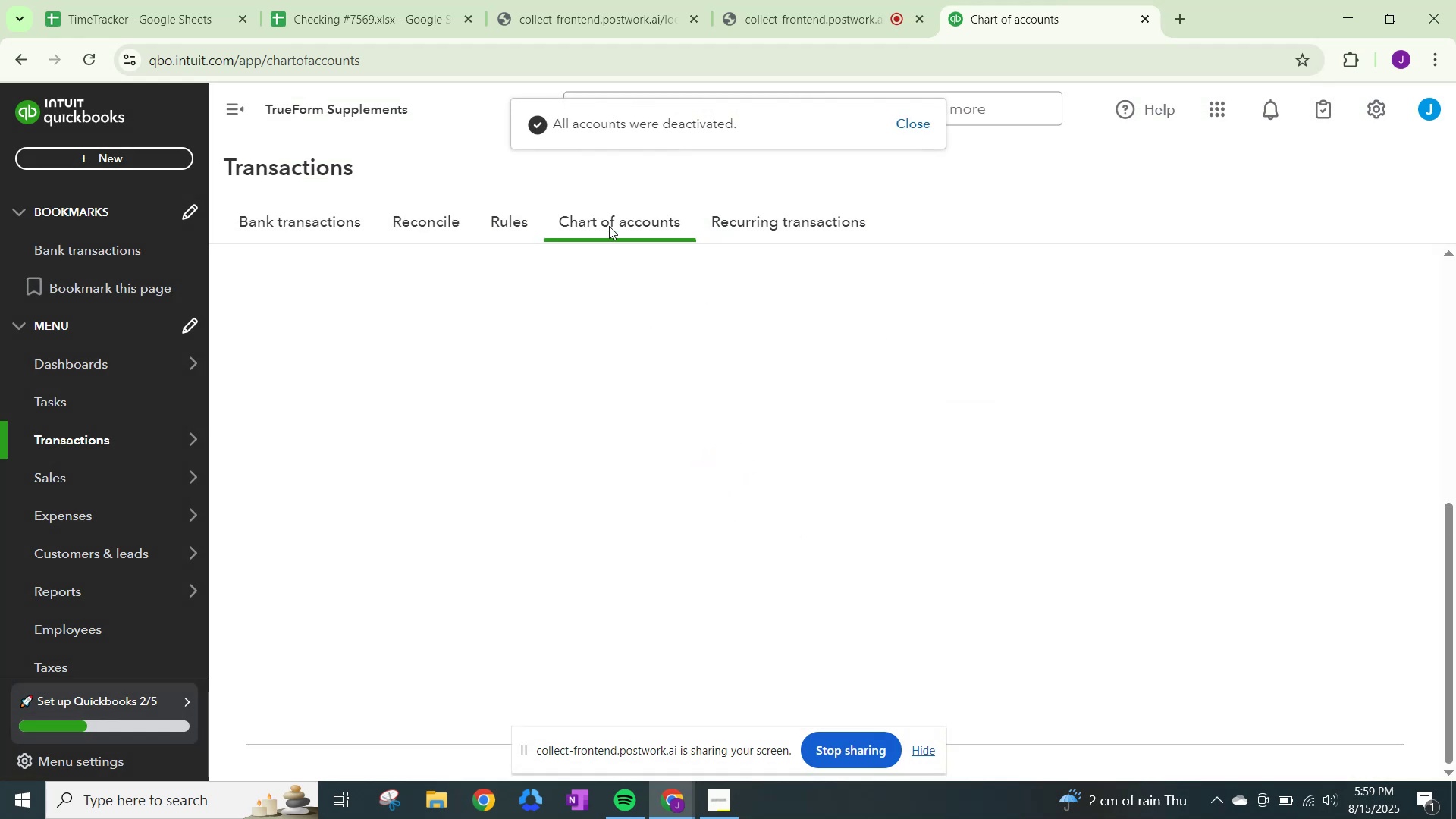 
left_click([278, 215])
 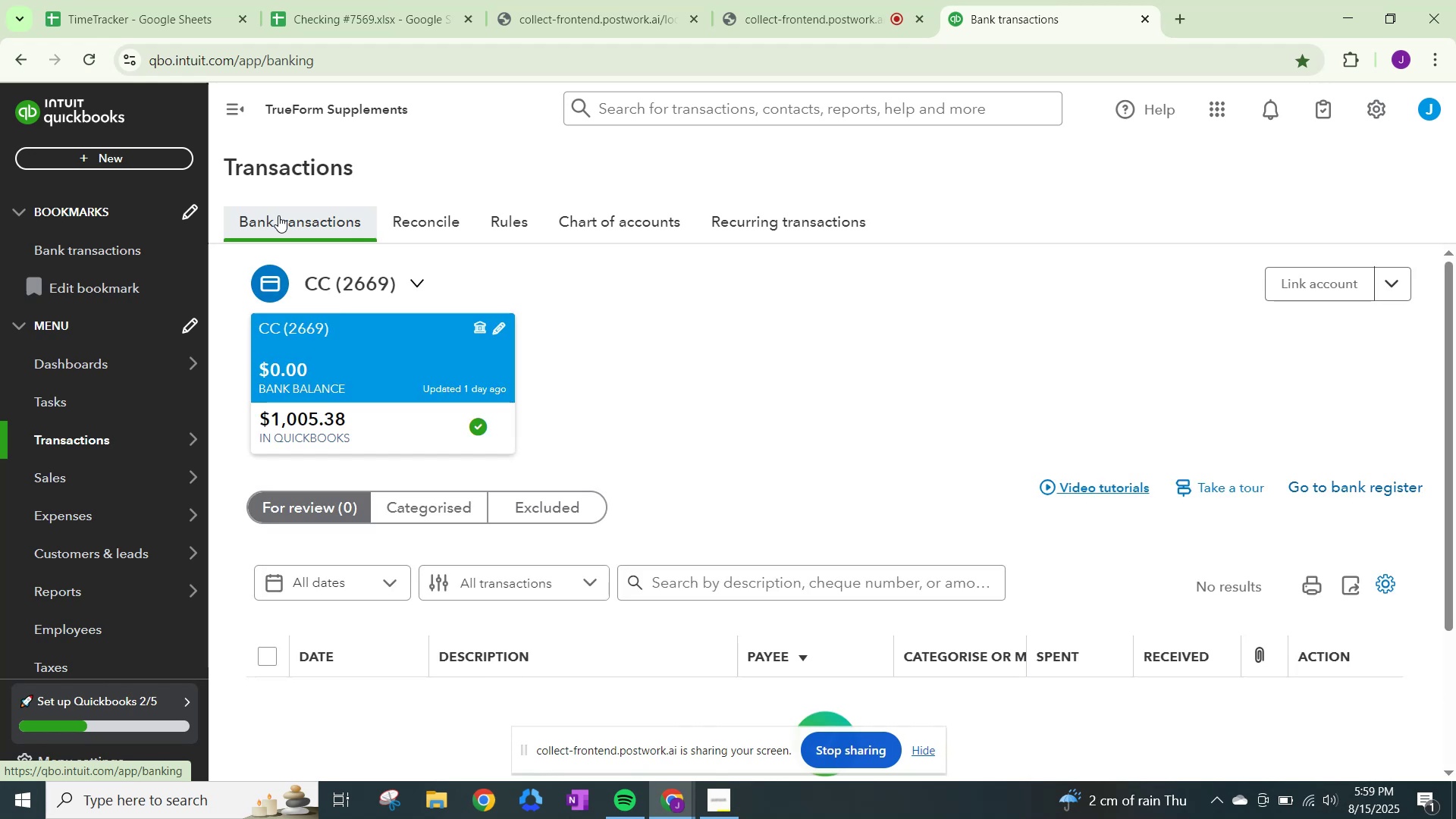 
left_click([278, 215])
 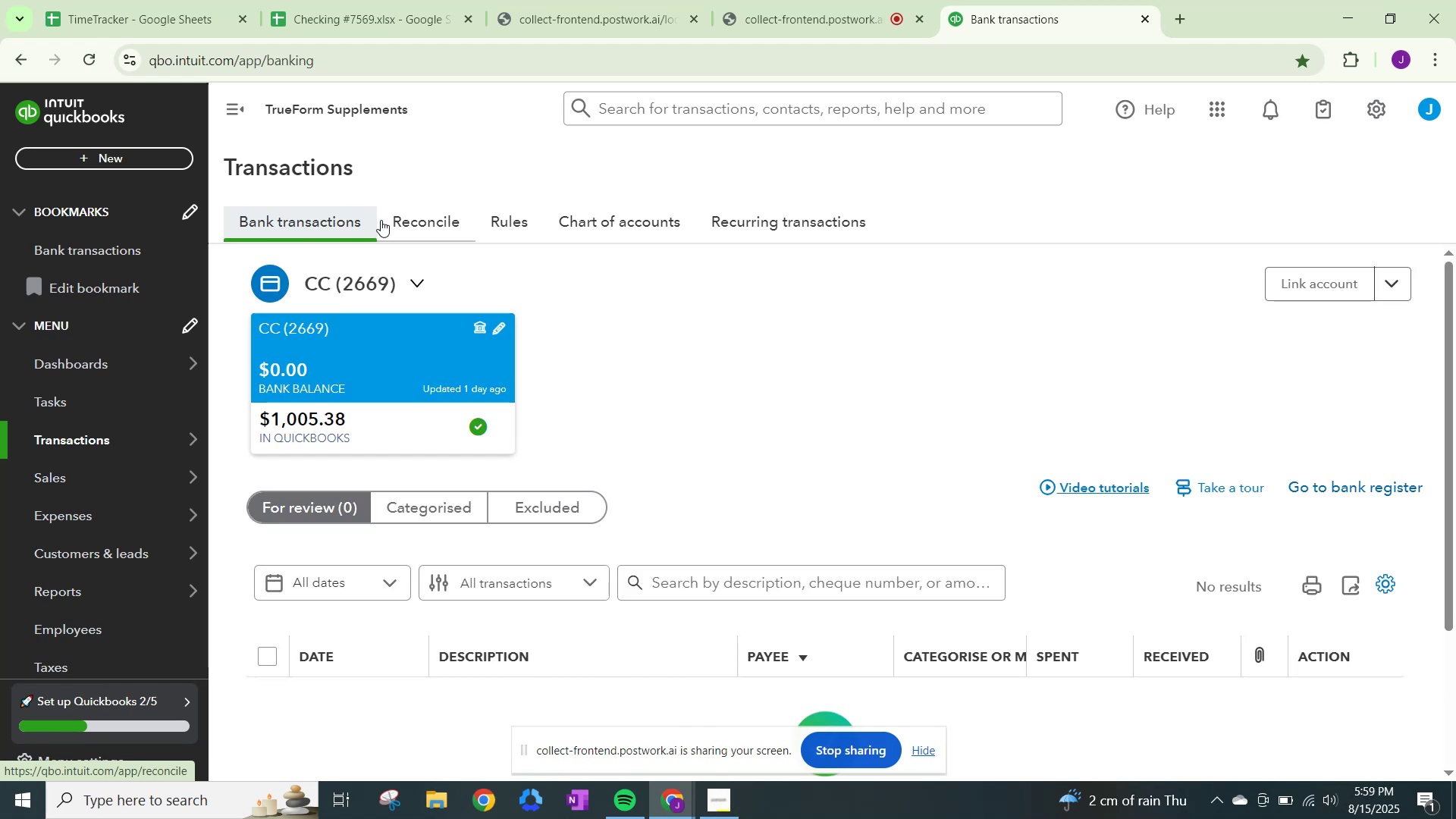 
left_click([272, 213])
 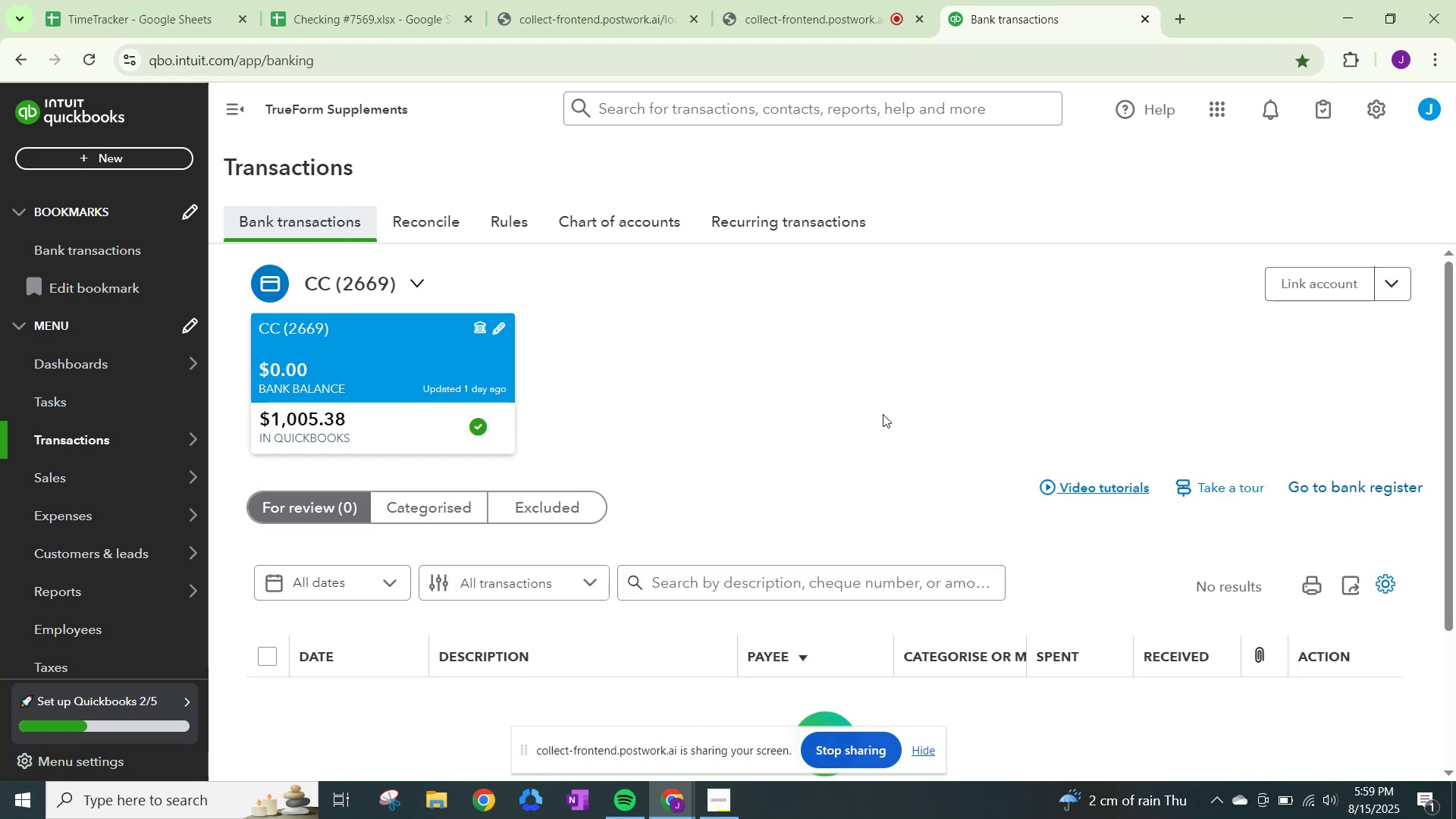 
scroll: coordinate [875, 461], scroll_direction: down, amount: 1.0
 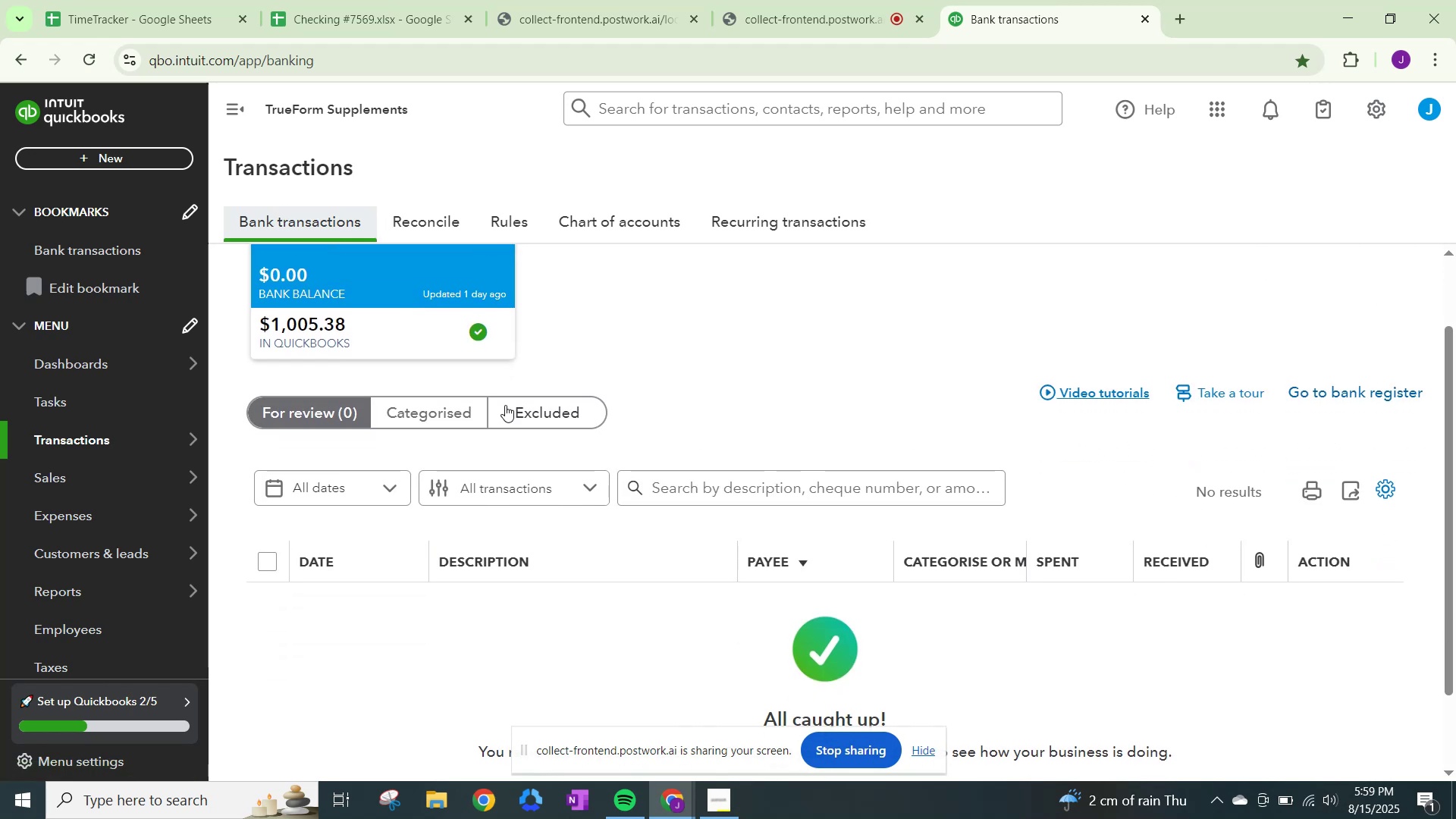 
scroll: coordinate [478, 400], scroll_direction: up, amount: 1.0
 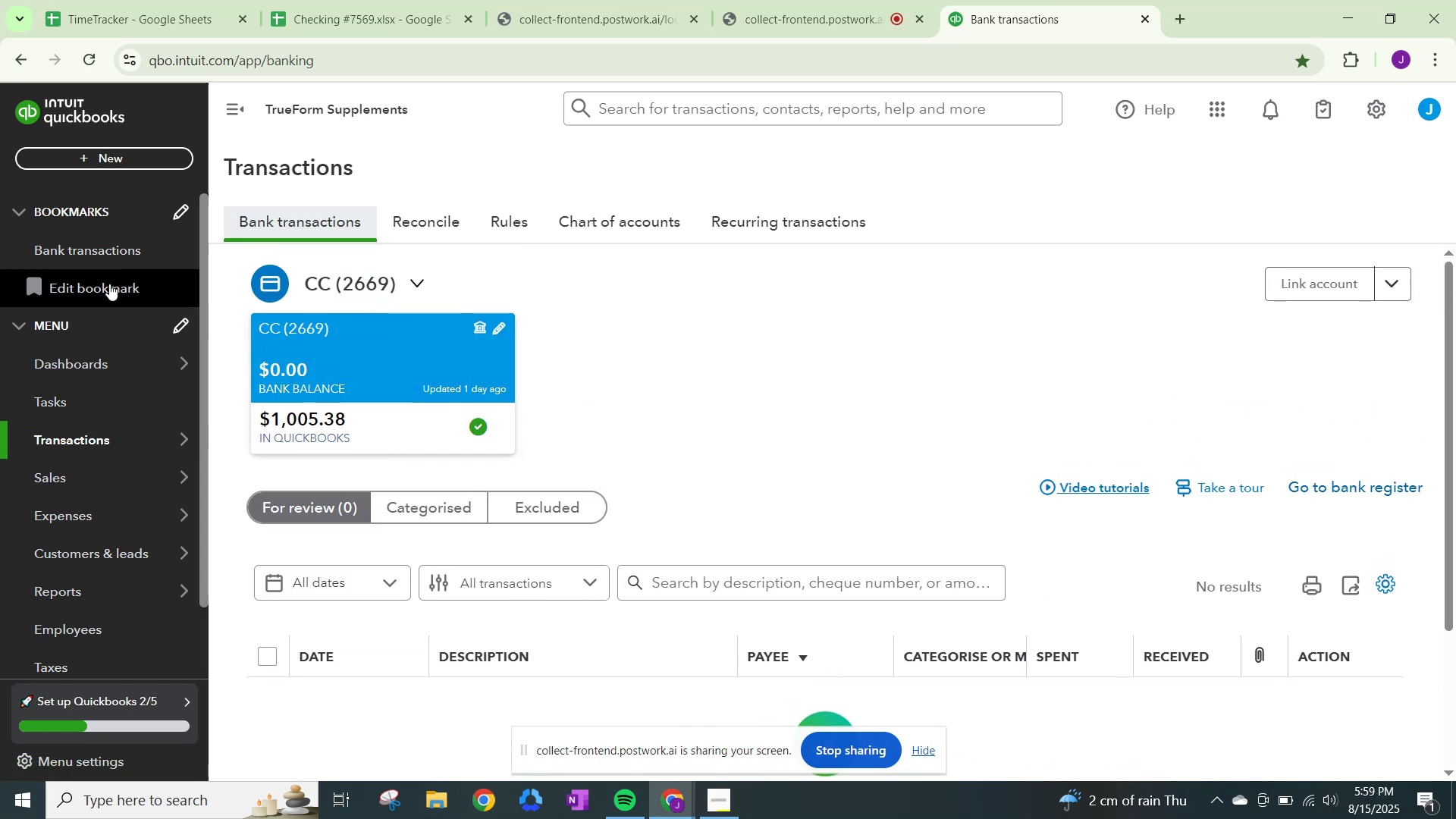 
left_click([99, 349])
 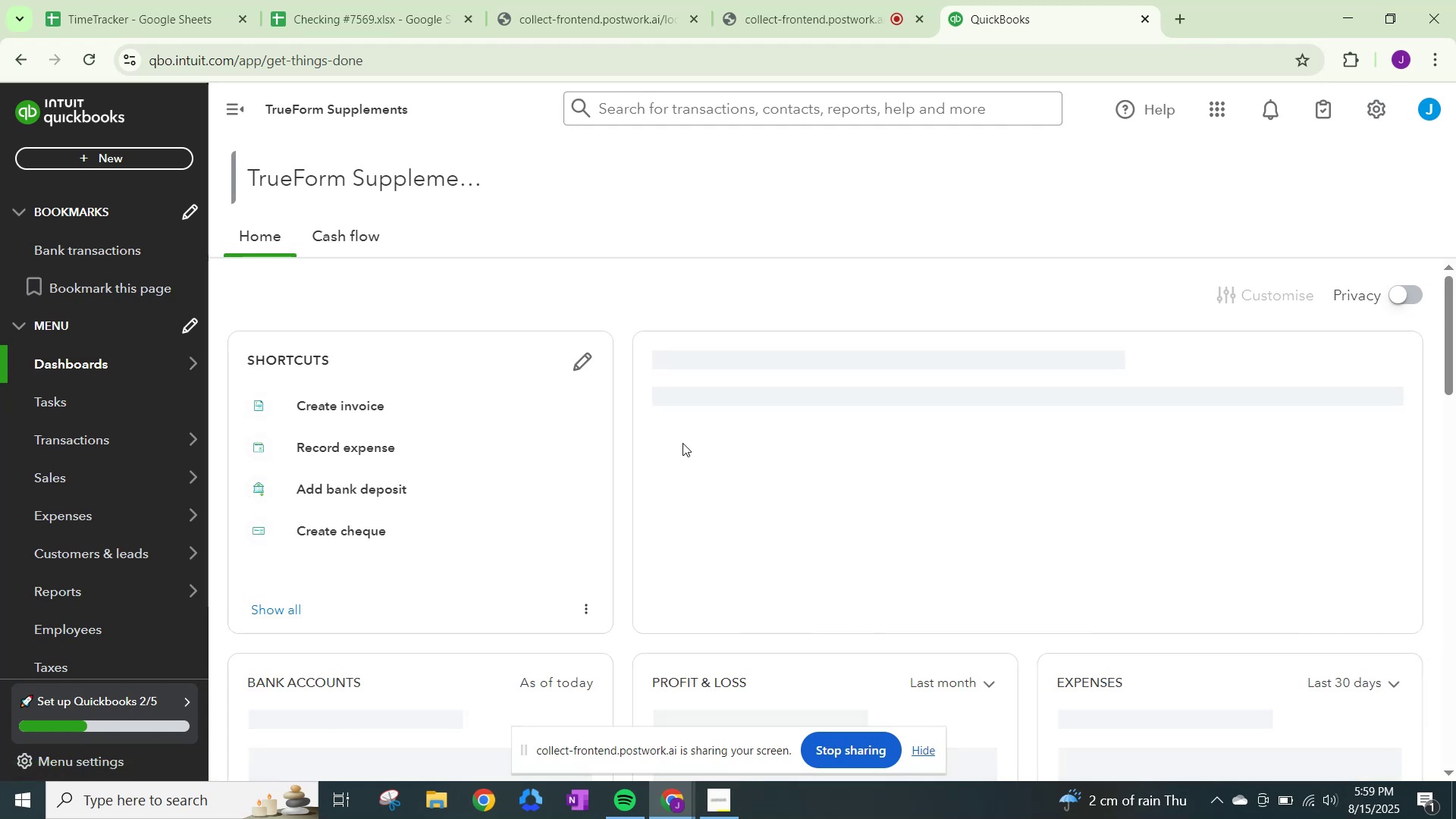 
scroll: coordinate [557, 414], scroll_direction: down, amount: 8.0
 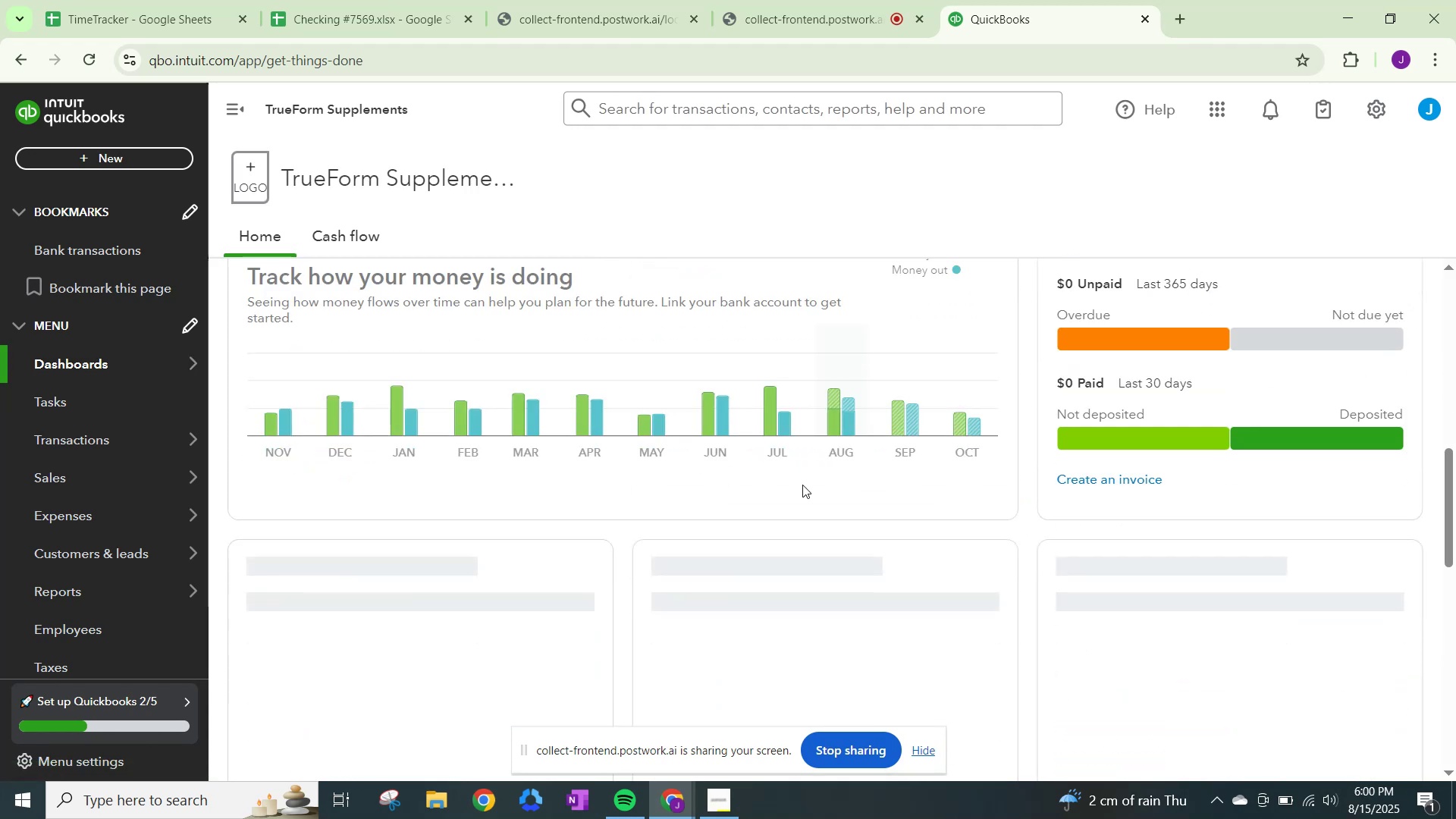 
scroll: coordinate [571, 474], scroll_direction: up, amount: 7.0
 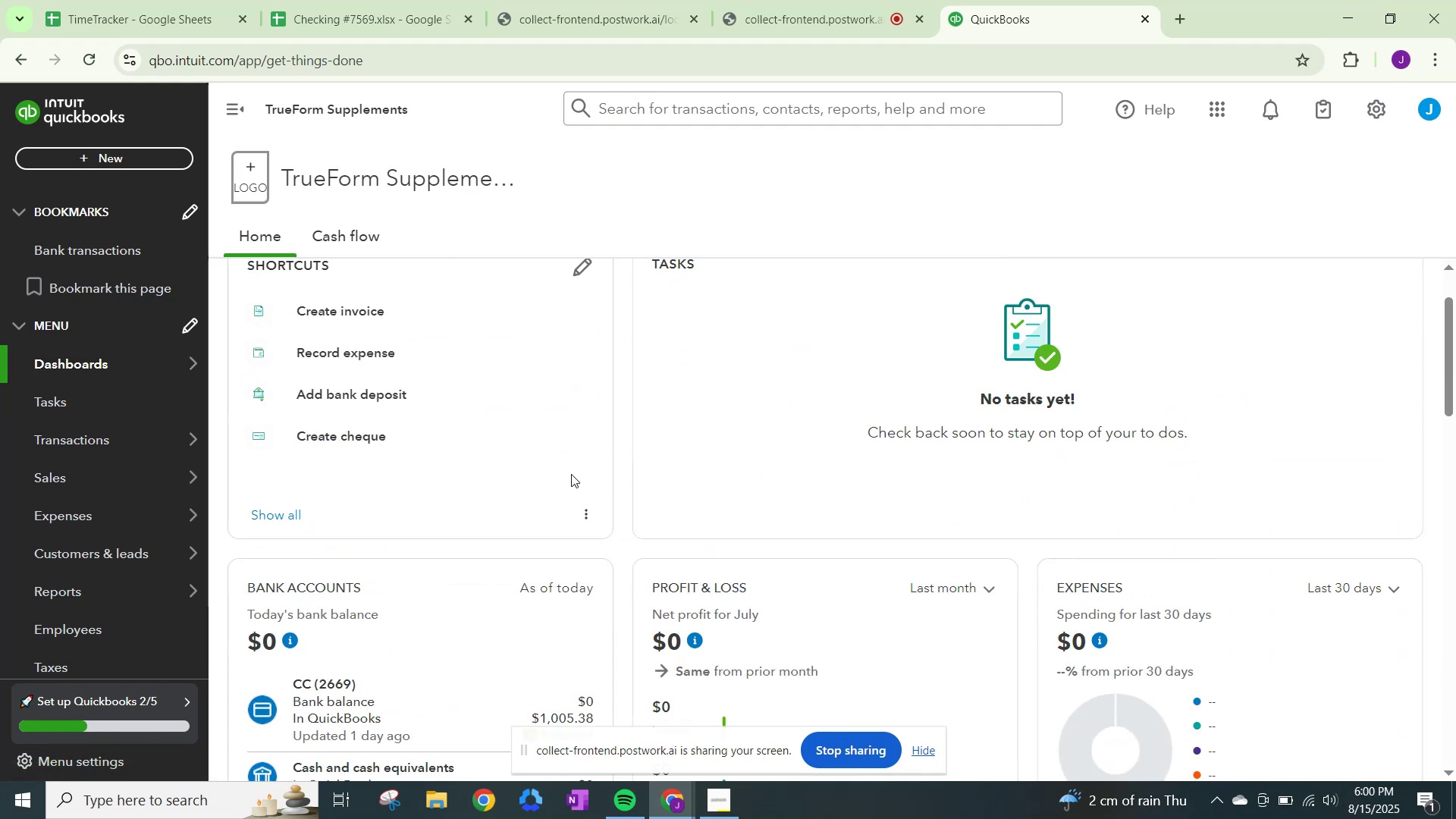 
scroll: coordinate [564, 556], scroll_direction: down, amount: 3.0
 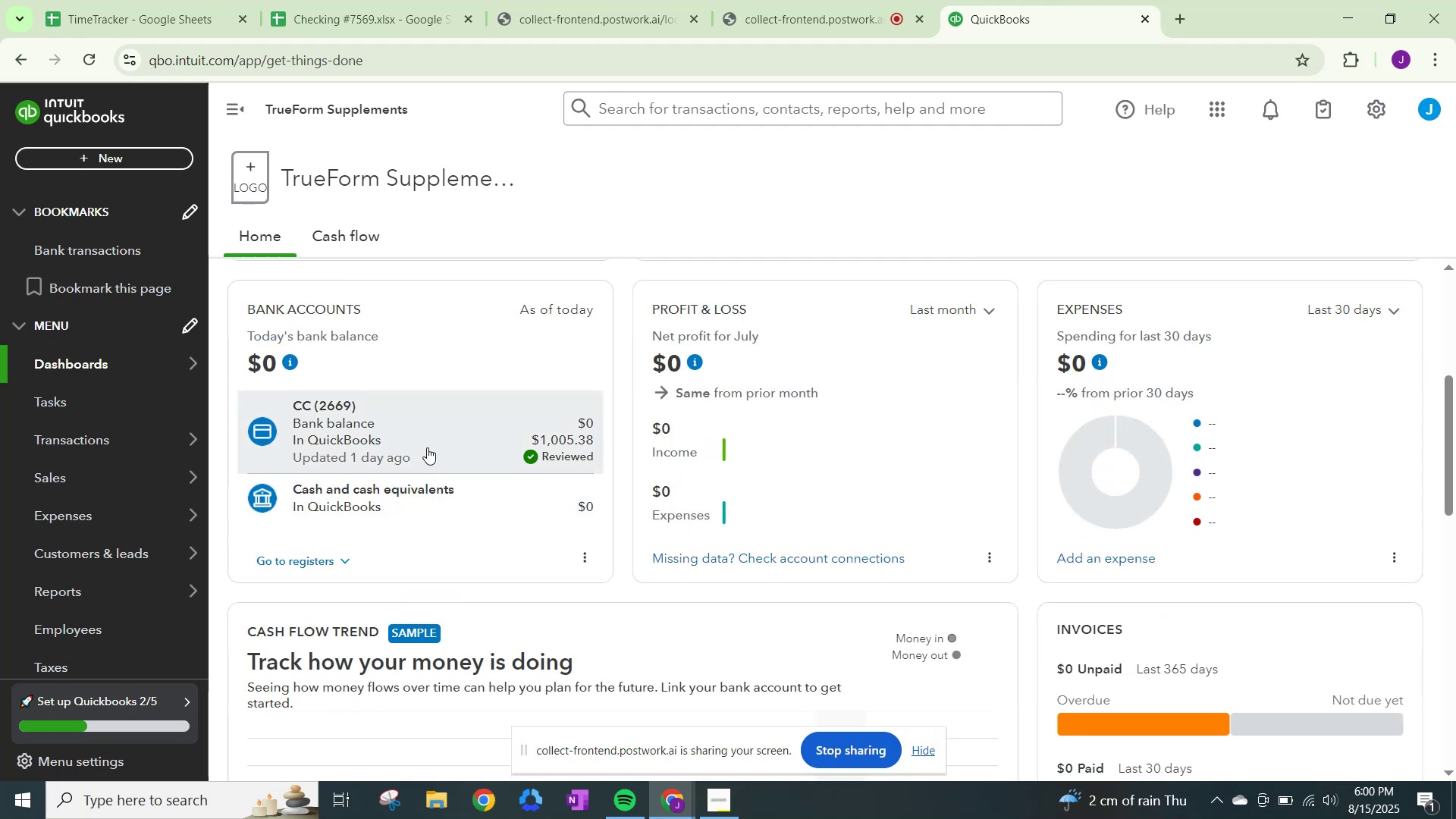 
left_click([427, 446])
 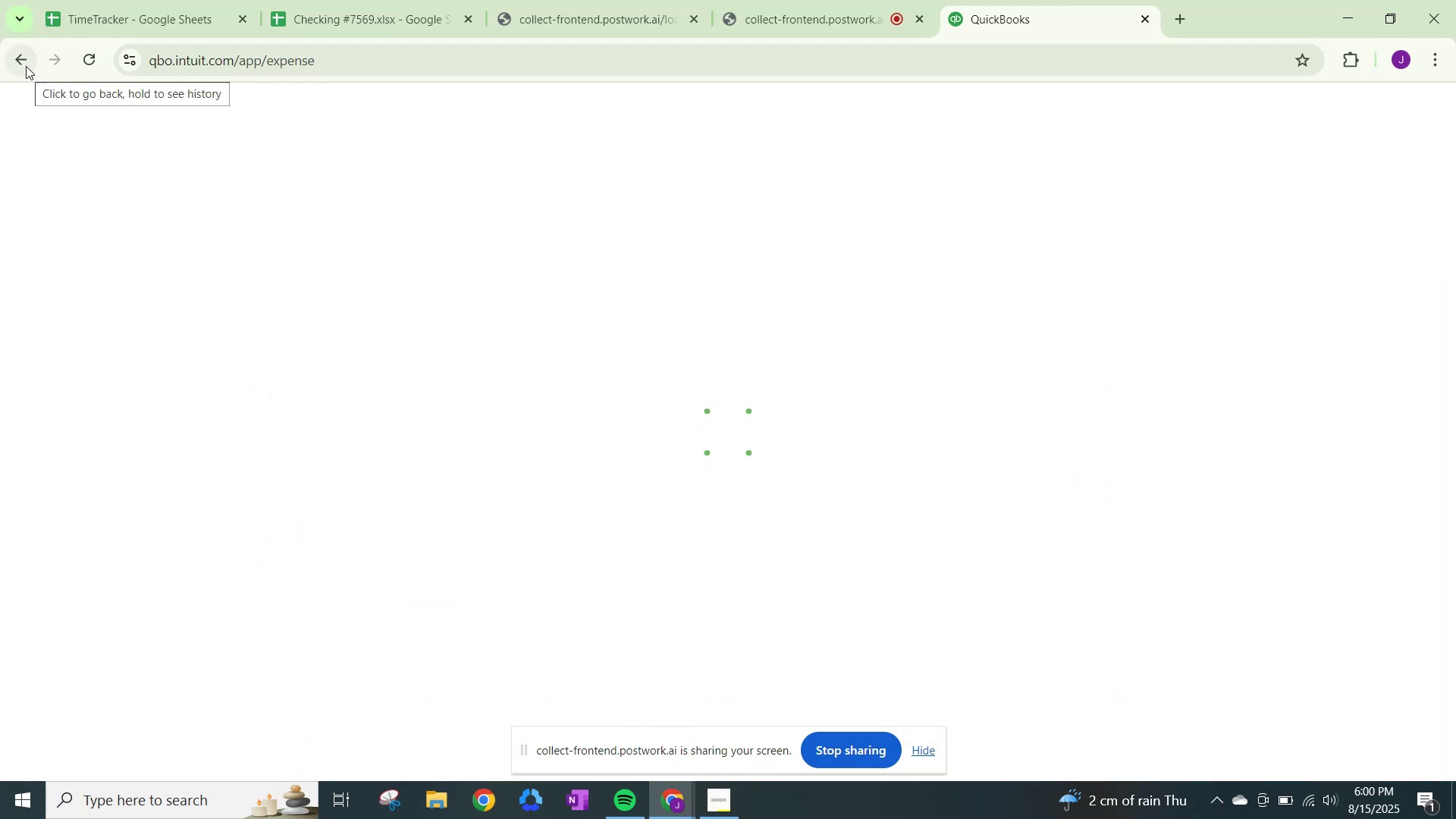 
scroll: coordinate [504, 559], scroll_direction: down, amount: 7.0
 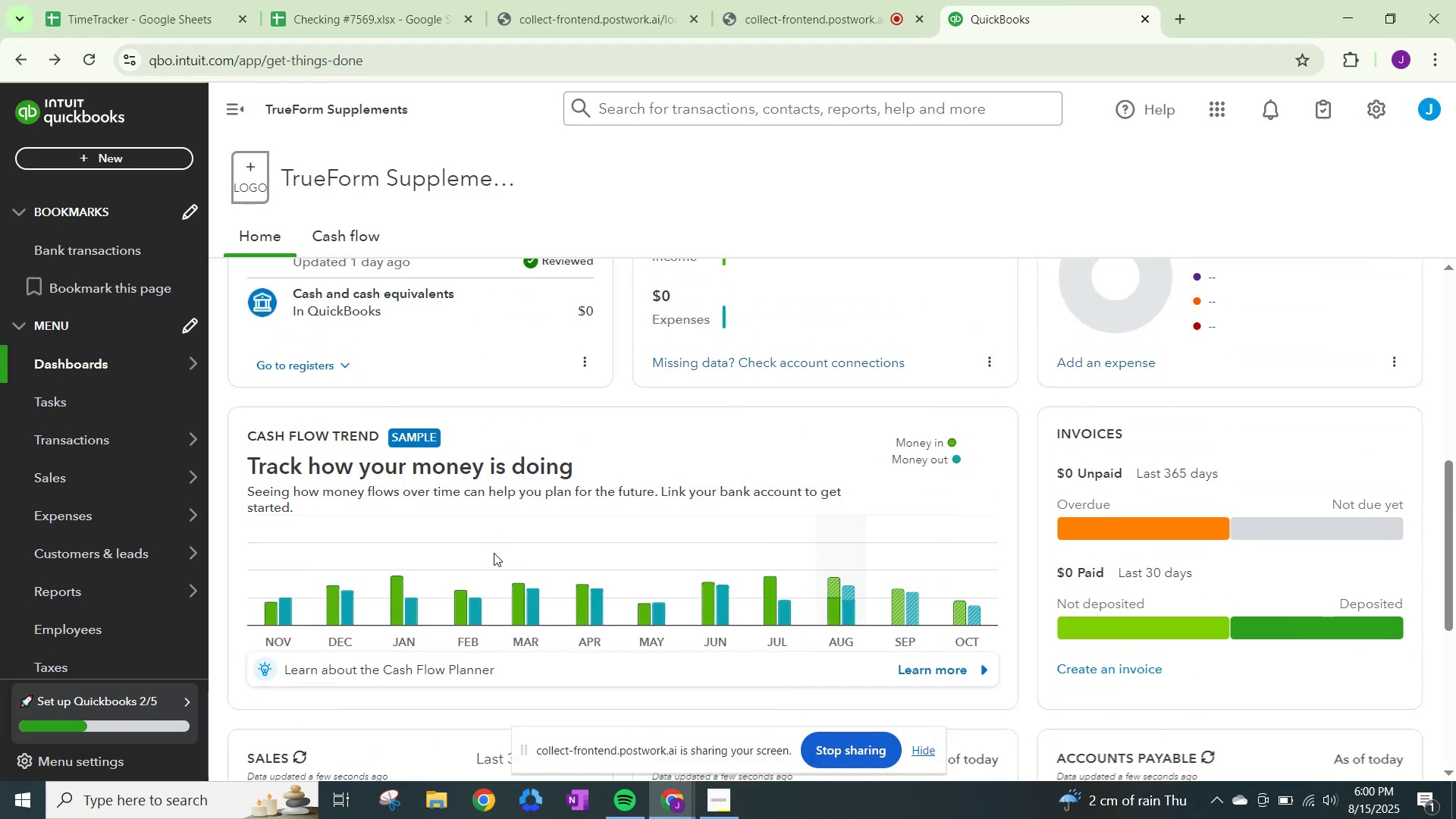 
scroll: coordinate [400, 466], scroll_direction: up, amount: 1.0
 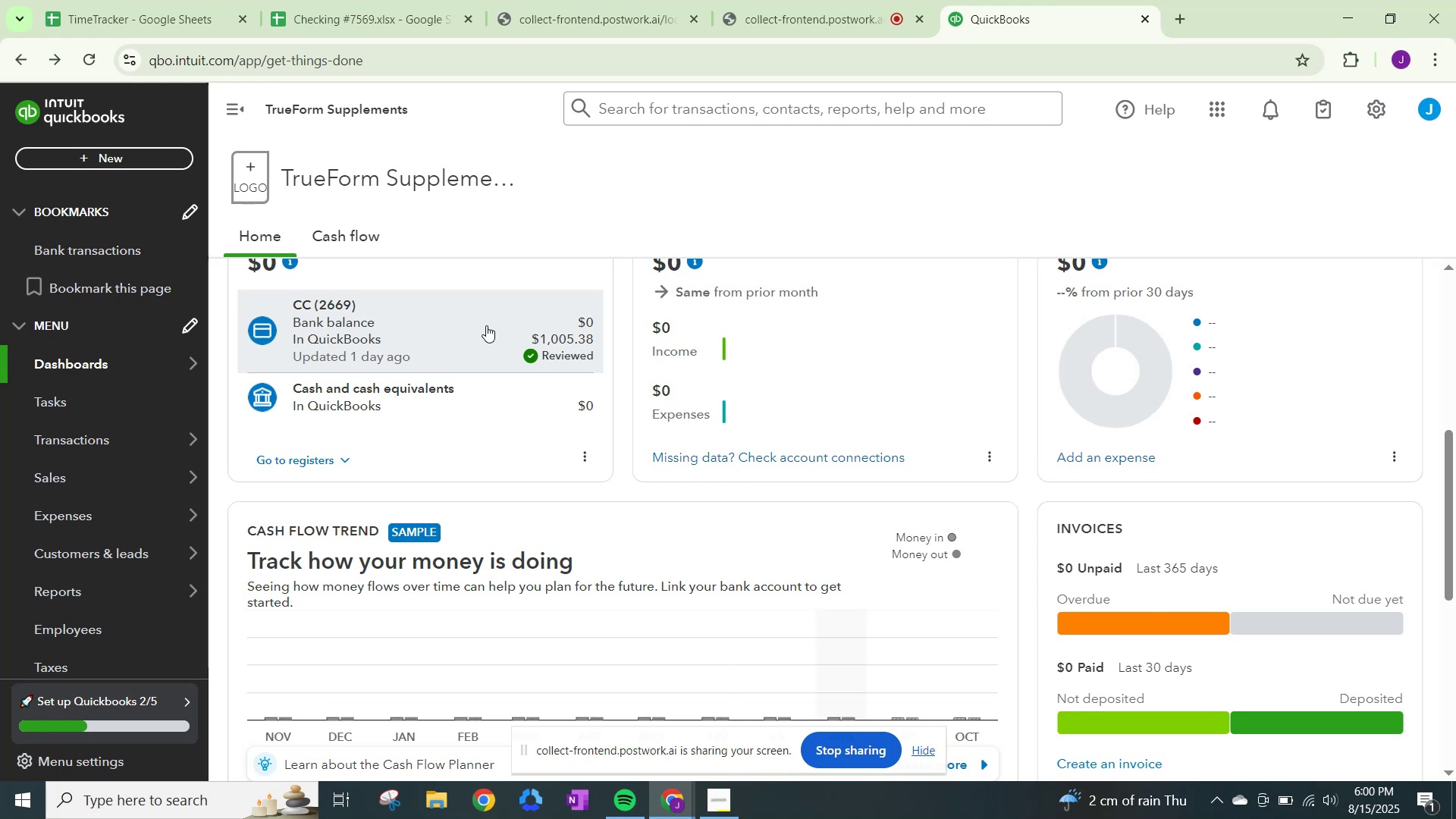 
left_click([486, 325])
 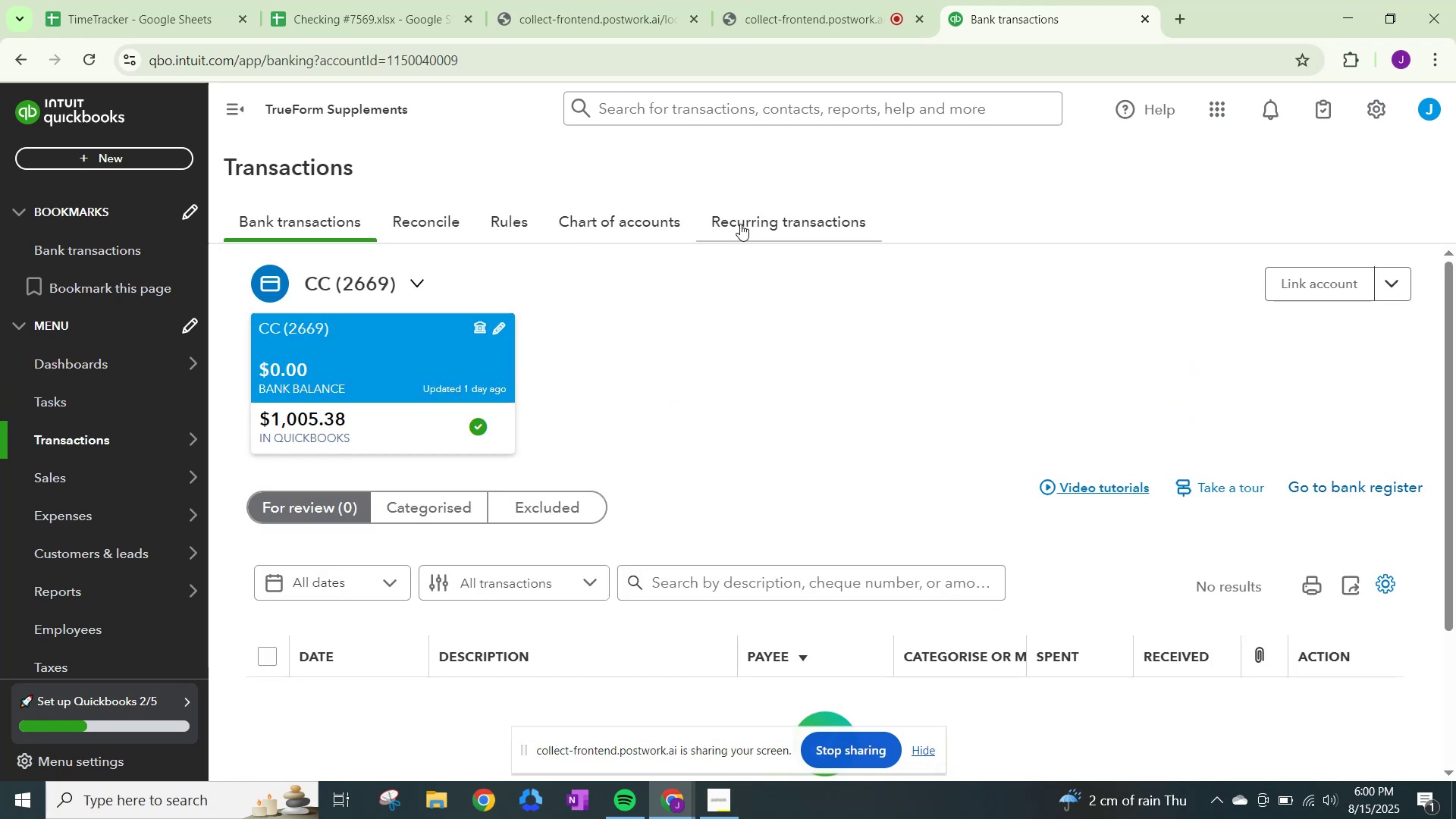 
left_click([620, 222])
 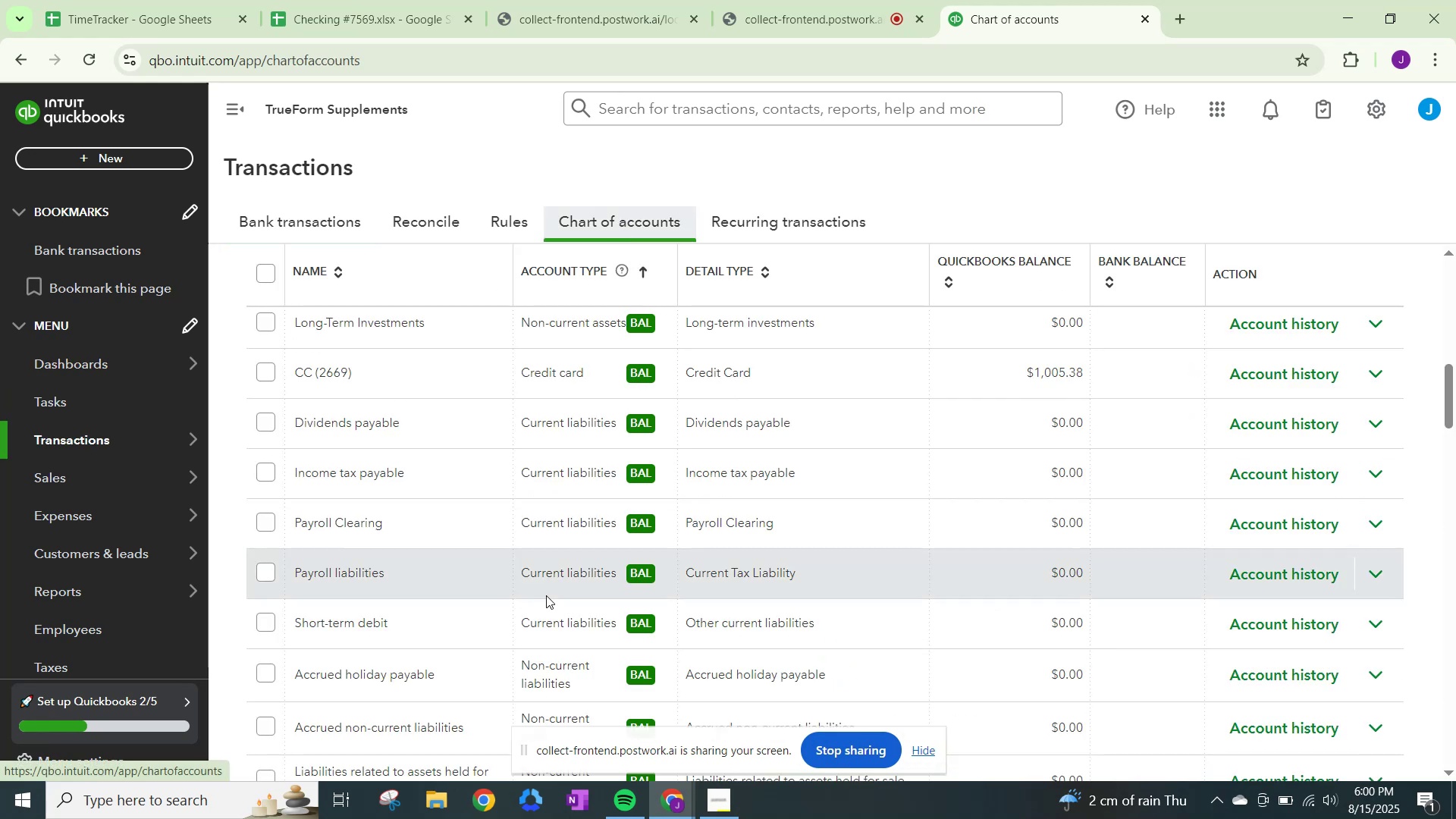 
scroll: coordinate [394, 534], scroll_direction: none, amount: 0.0
 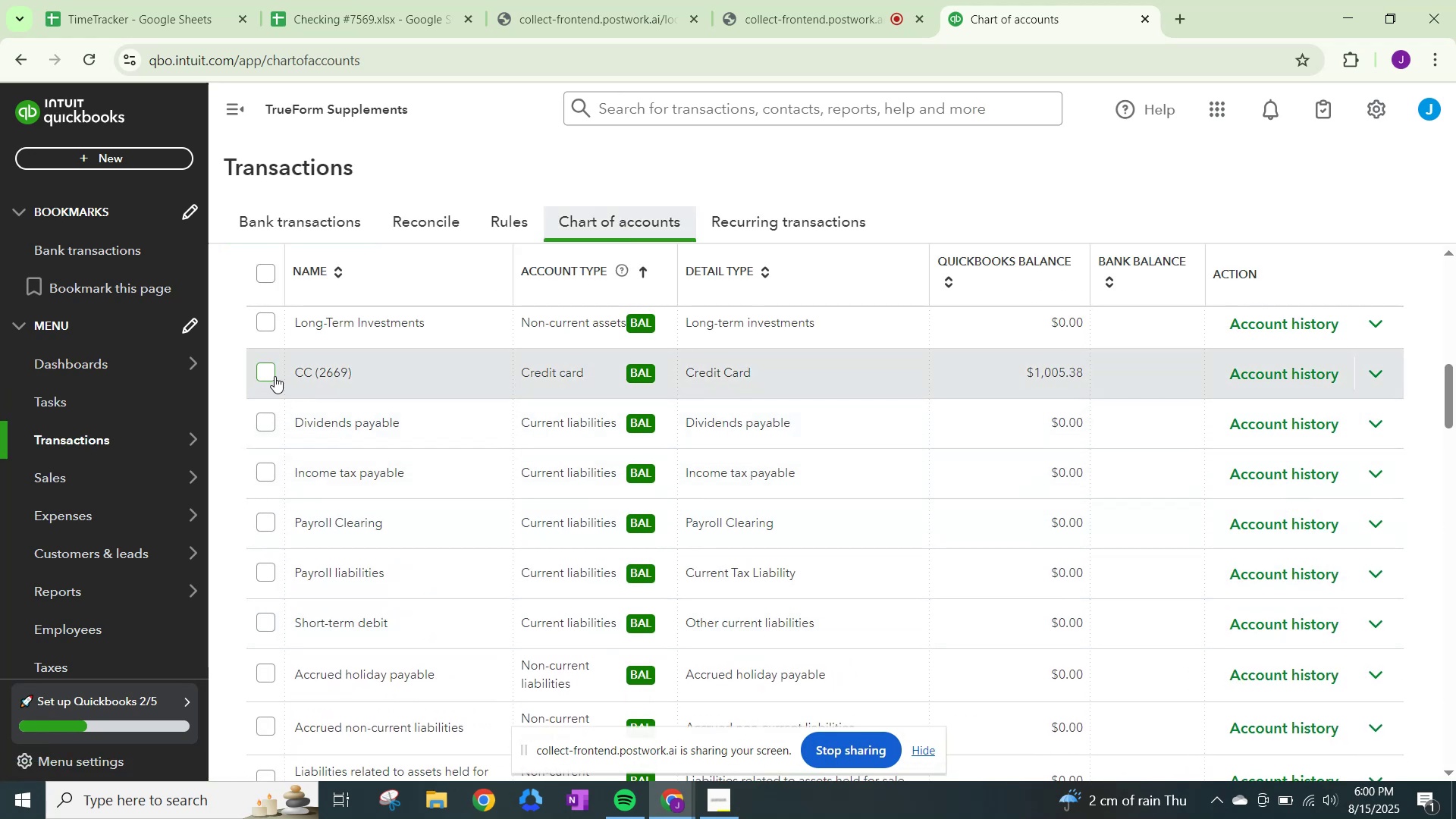 
left_click([266, 375])
 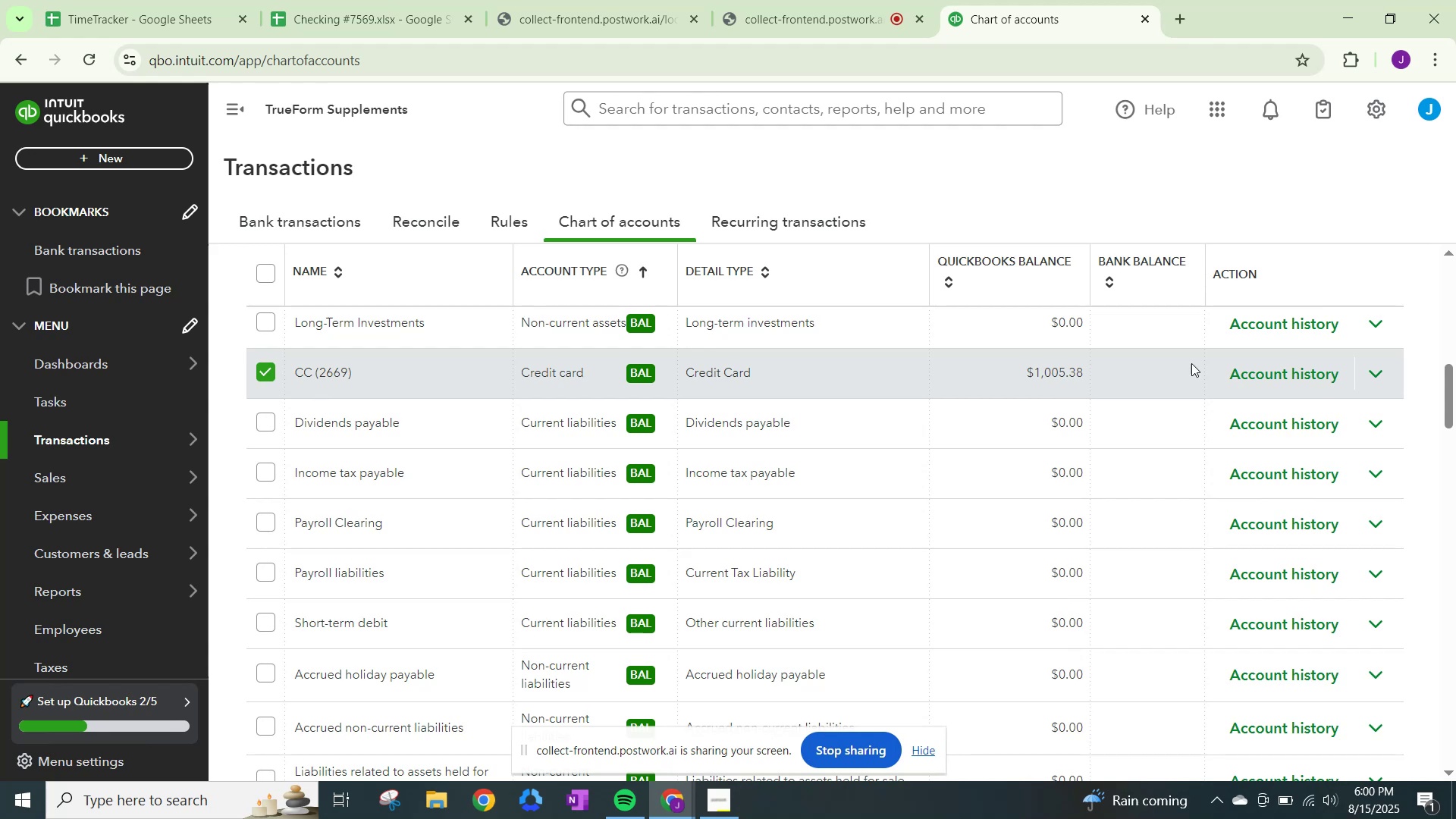 
left_click([1288, 360])
 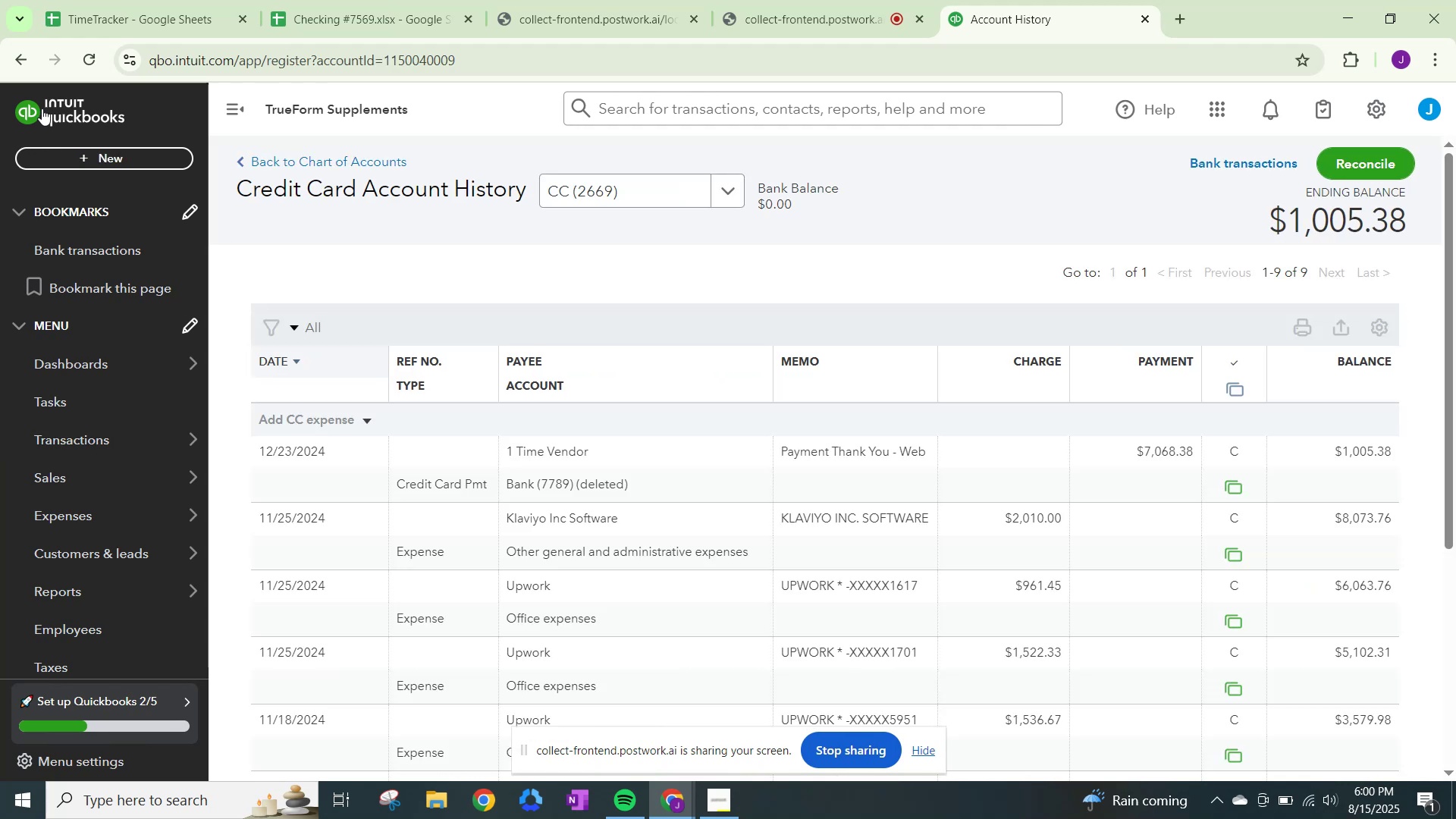 
left_click([11, 53])
 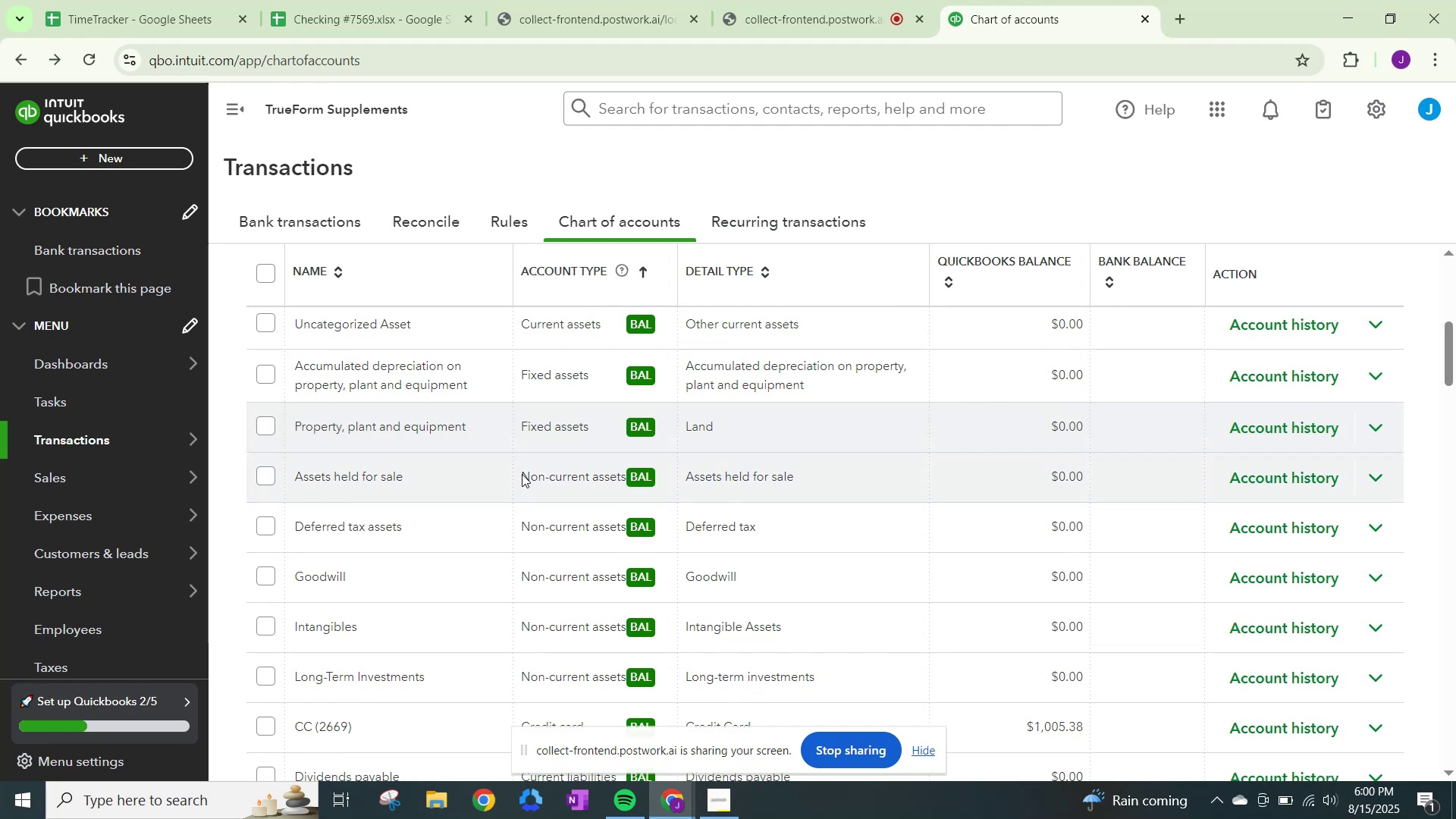 
wait(7.55)
 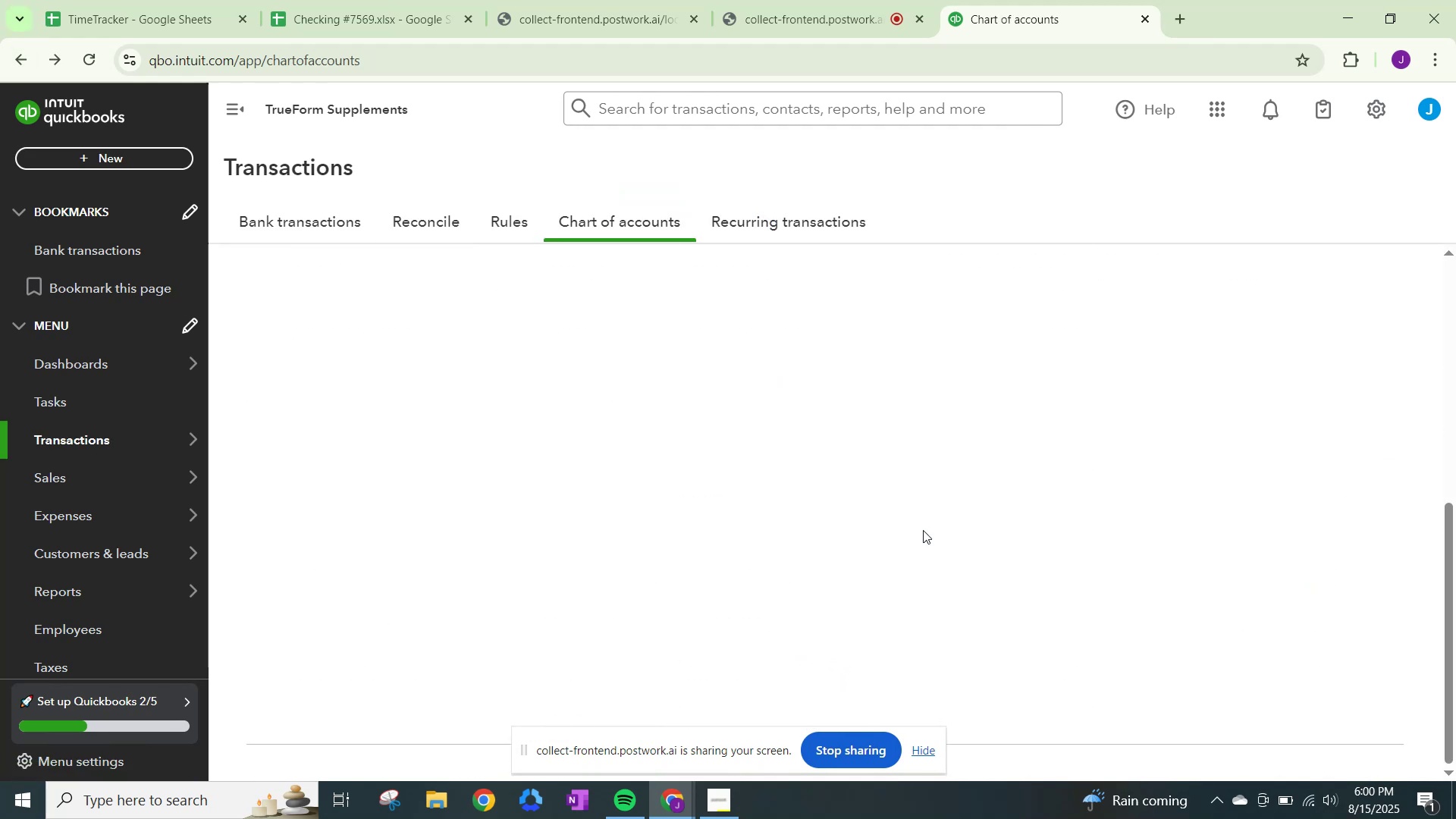 
left_click([258, 726])
 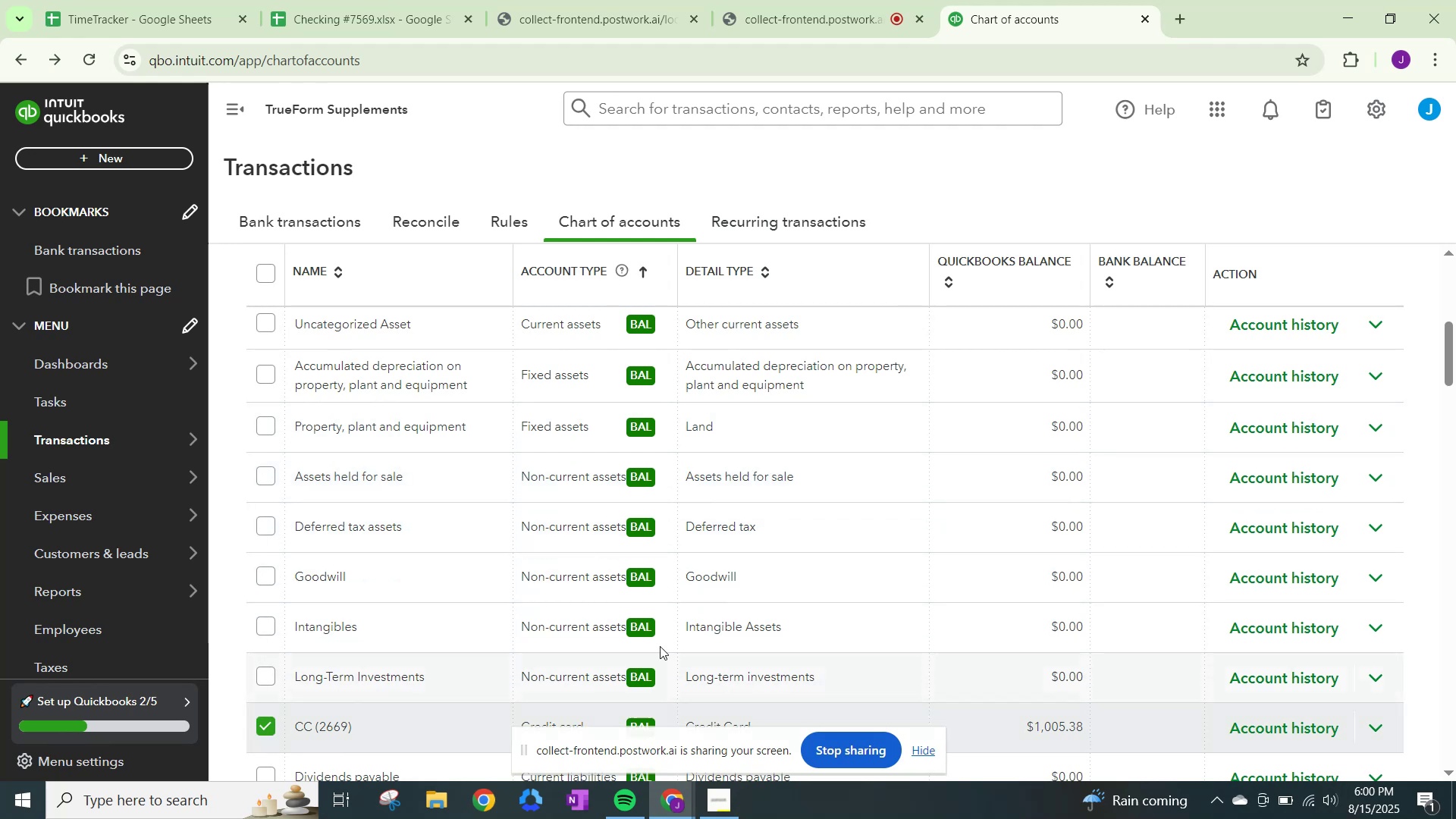 
scroll: coordinate [1042, 596], scroll_direction: down, amount: 2.0
 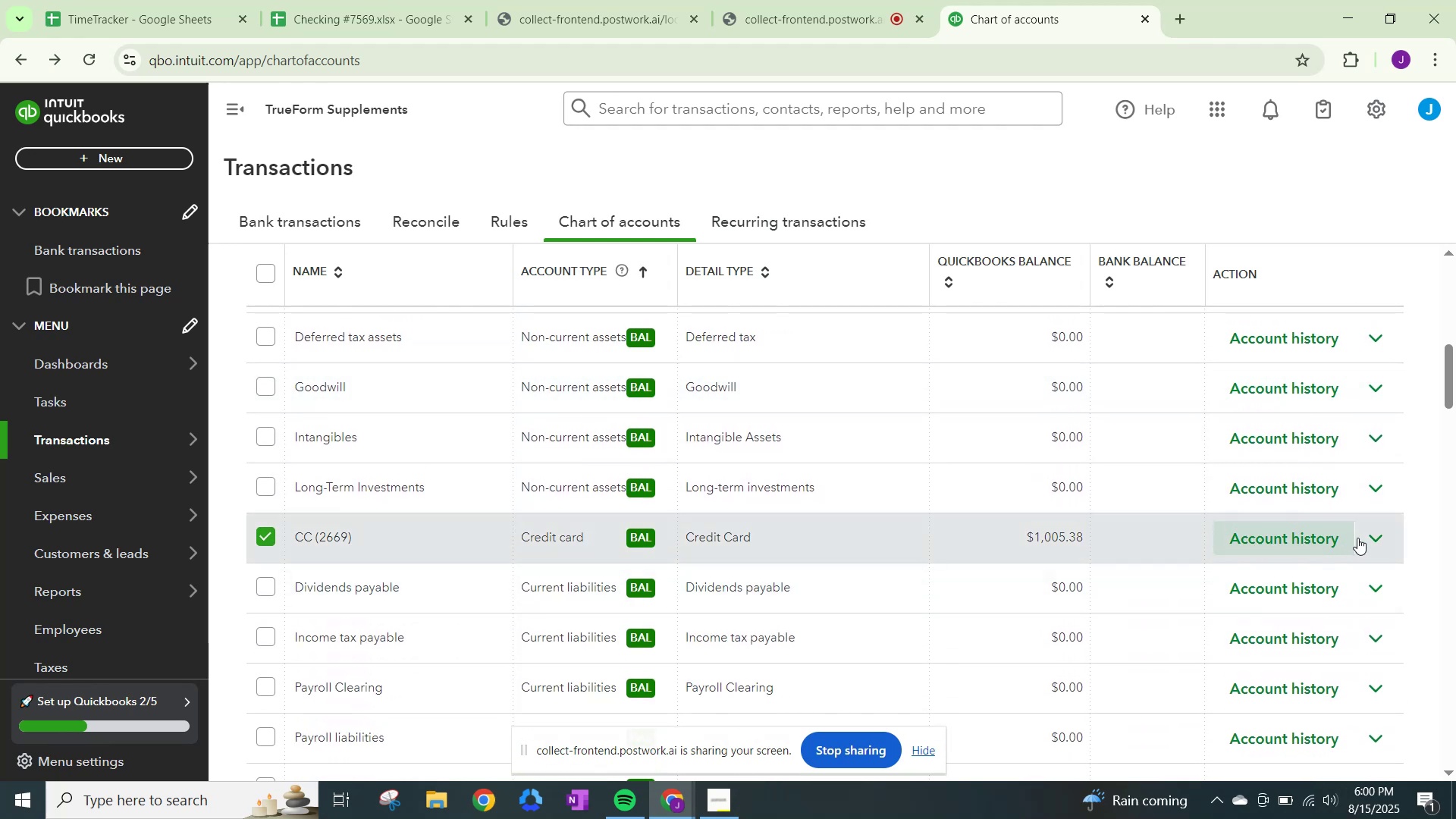 
left_click([1386, 535])
 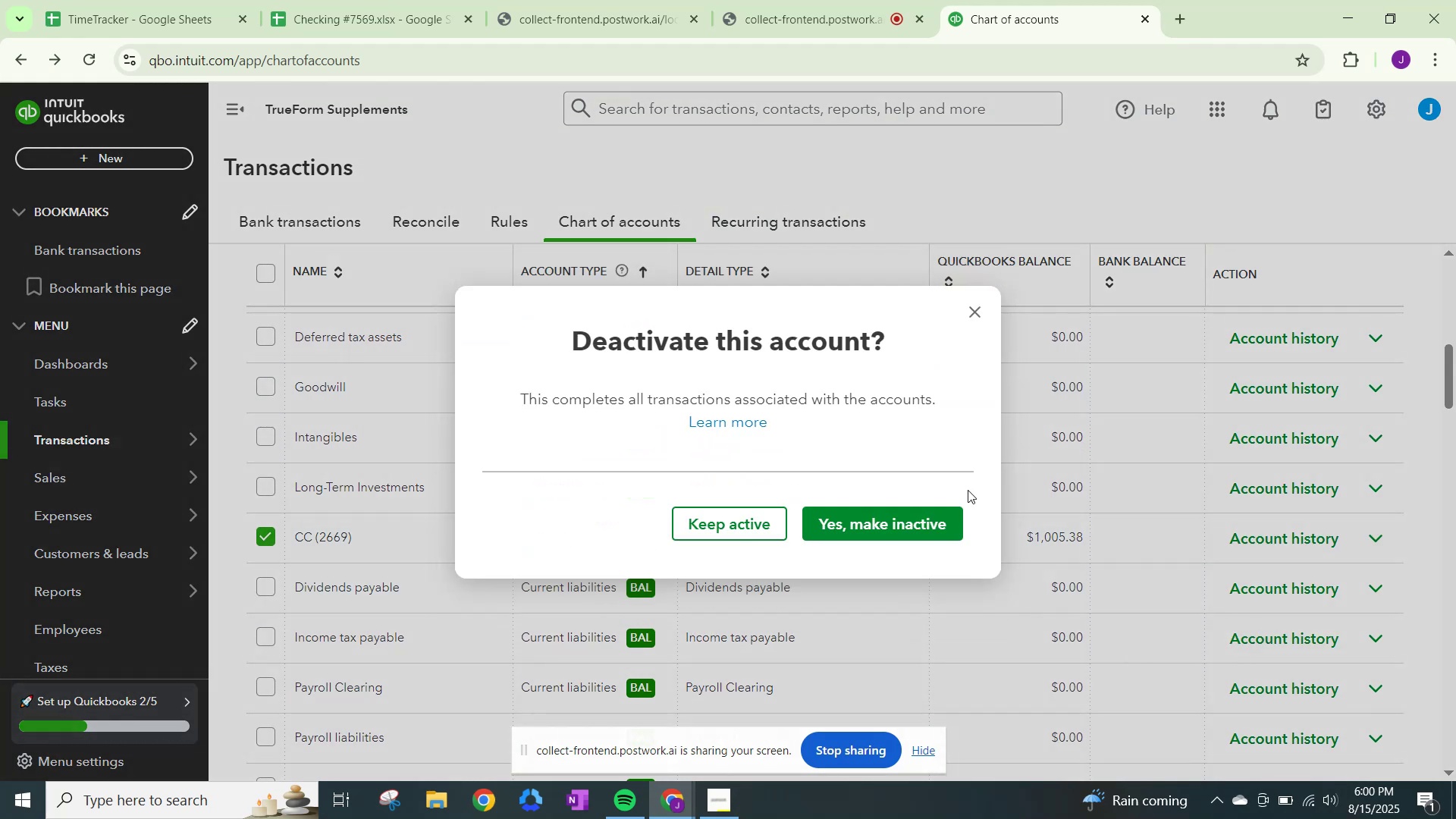 
left_click([852, 519])
 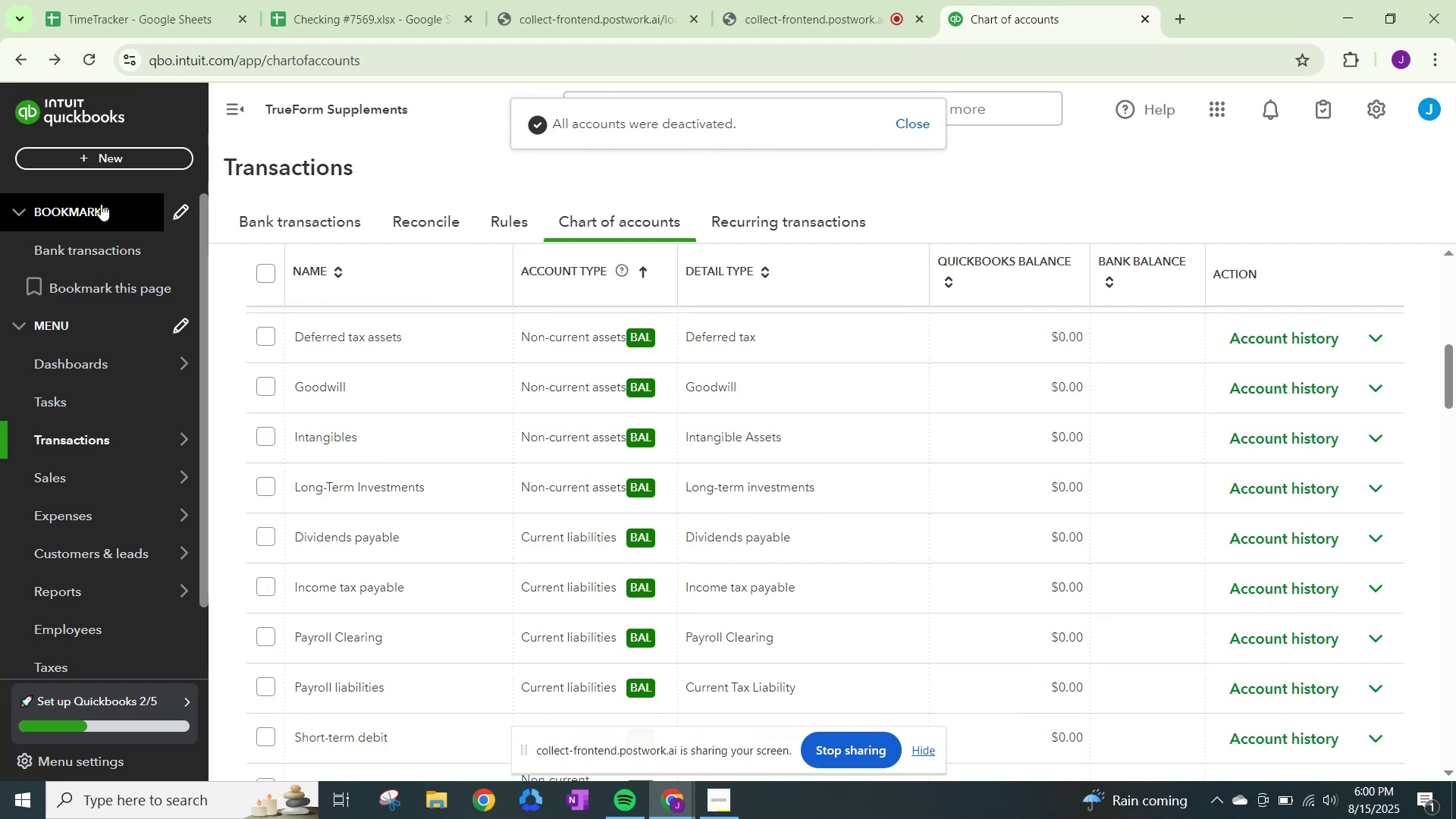 
left_click([86, 366])
 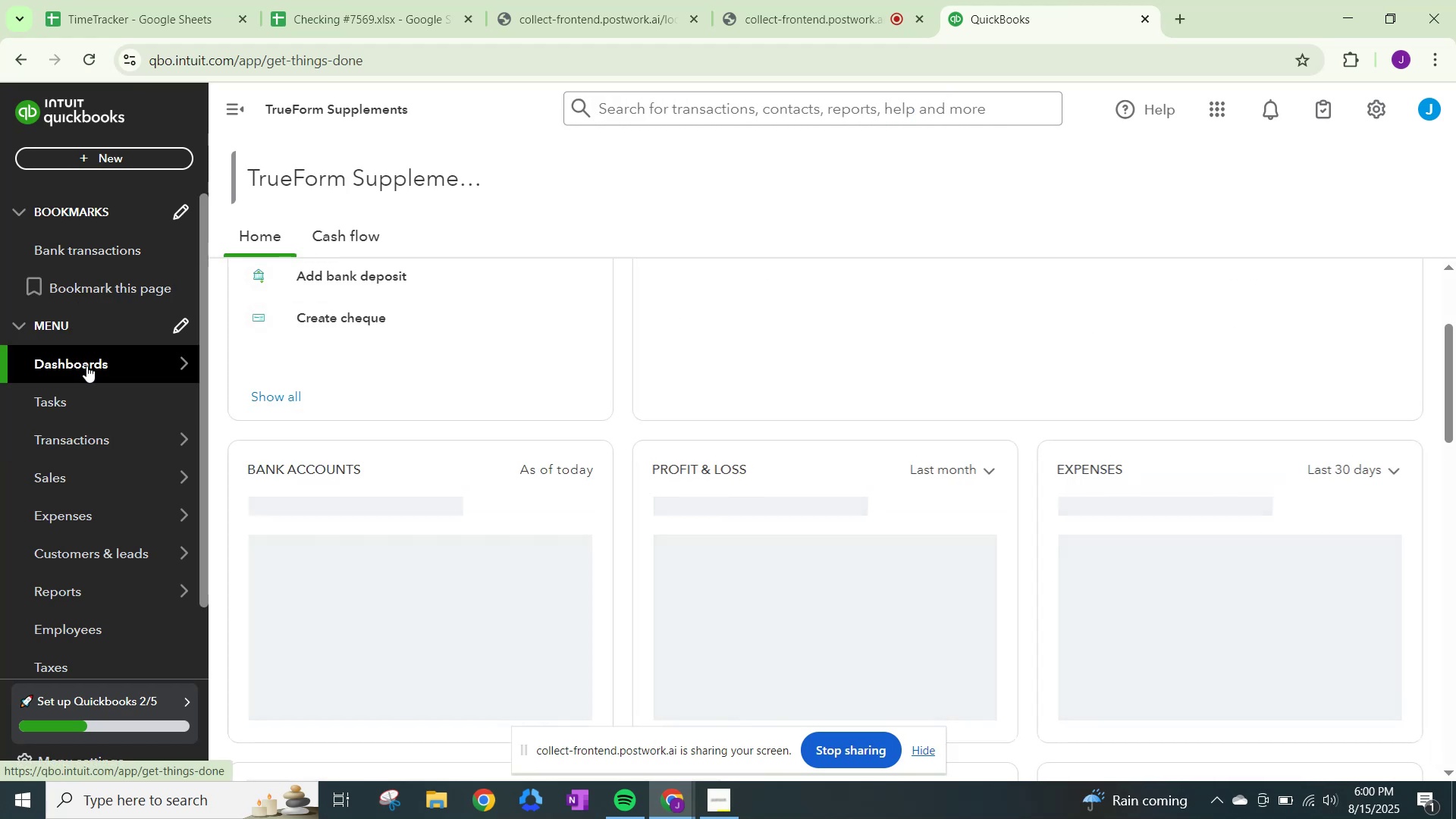 
scroll: coordinate [502, 353], scroll_direction: up, amount: 17.0
 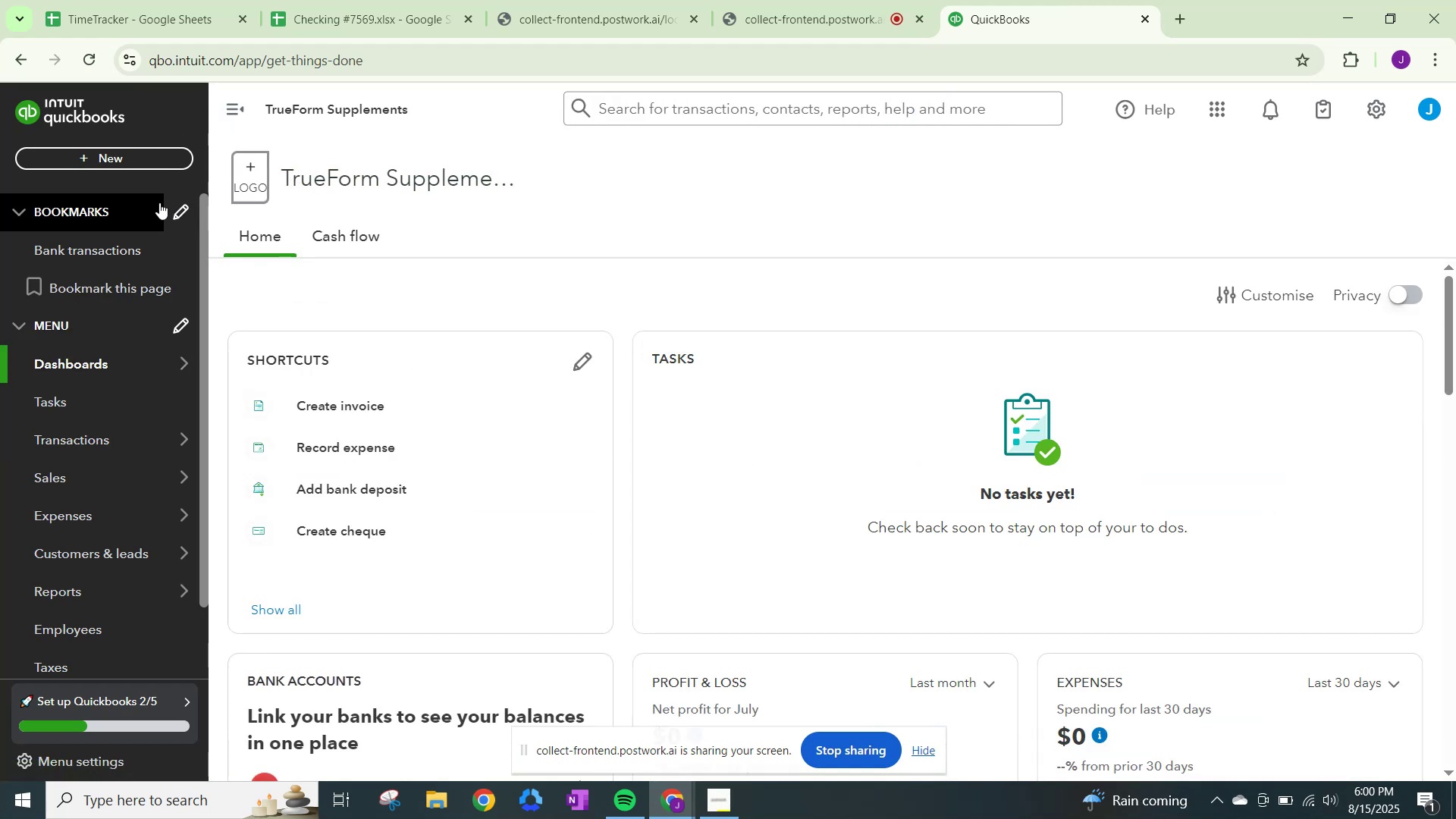 
left_click([319, 190])
 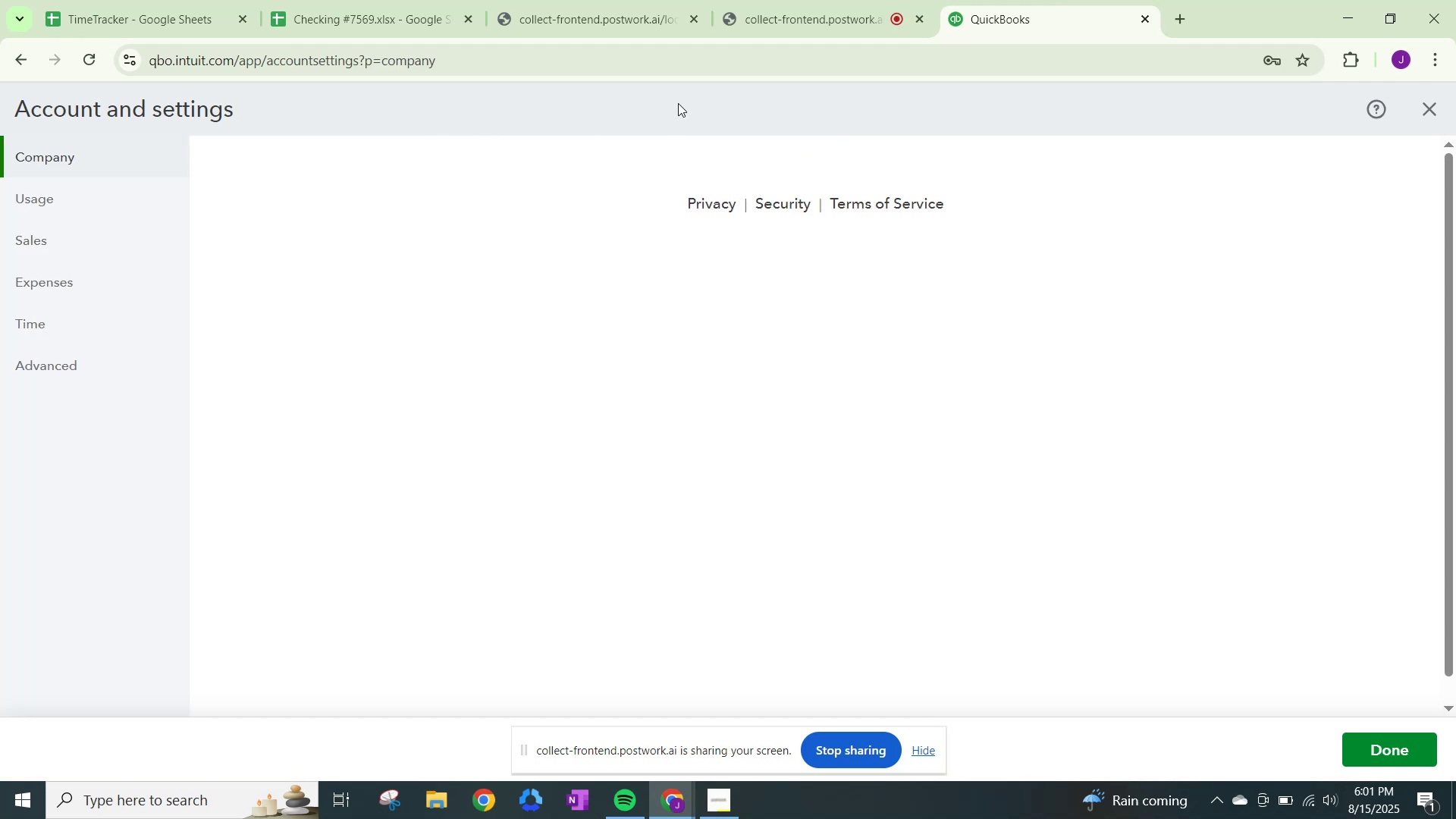 
wait(5.41)
 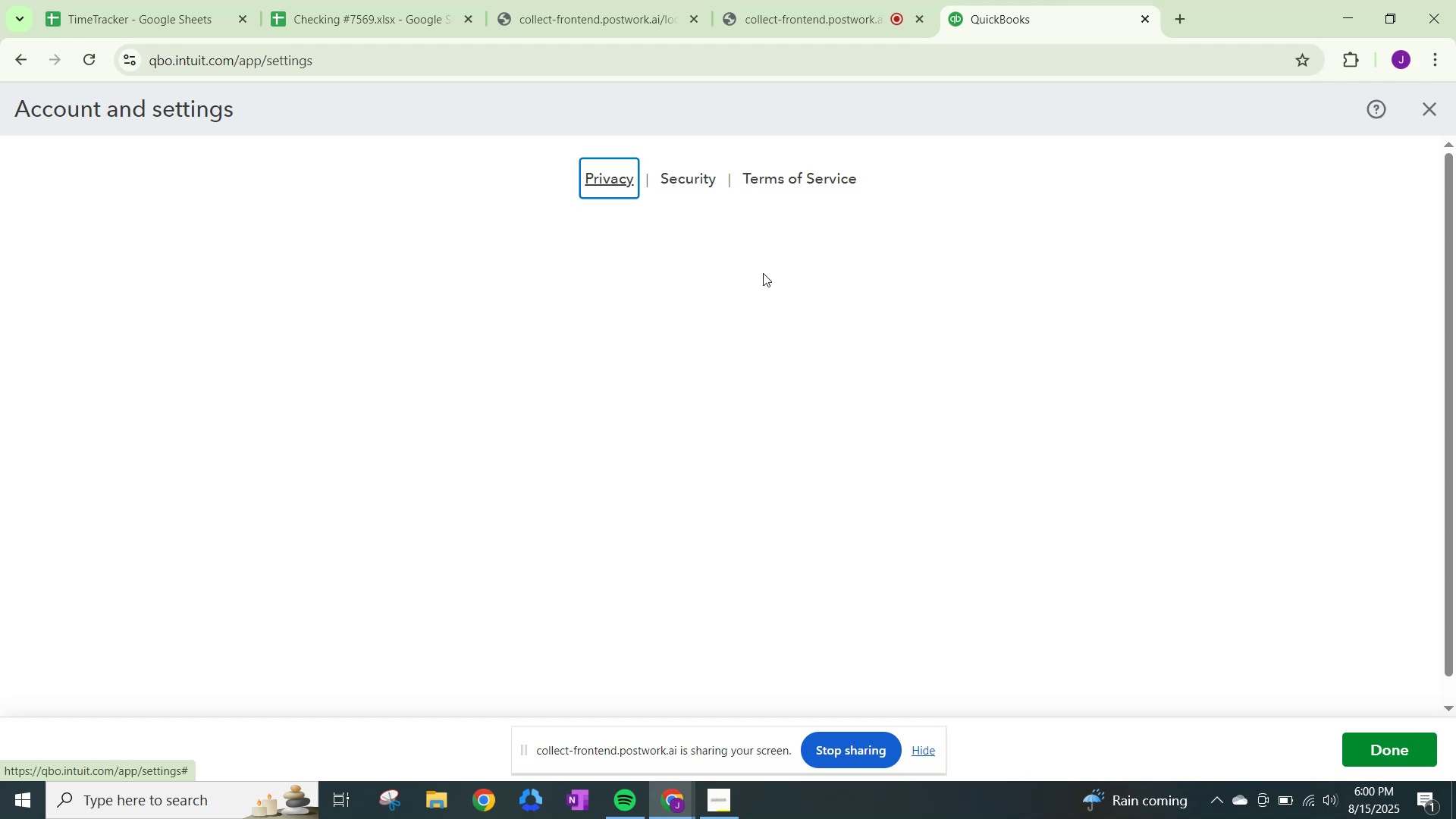 
left_click([419, 0])
 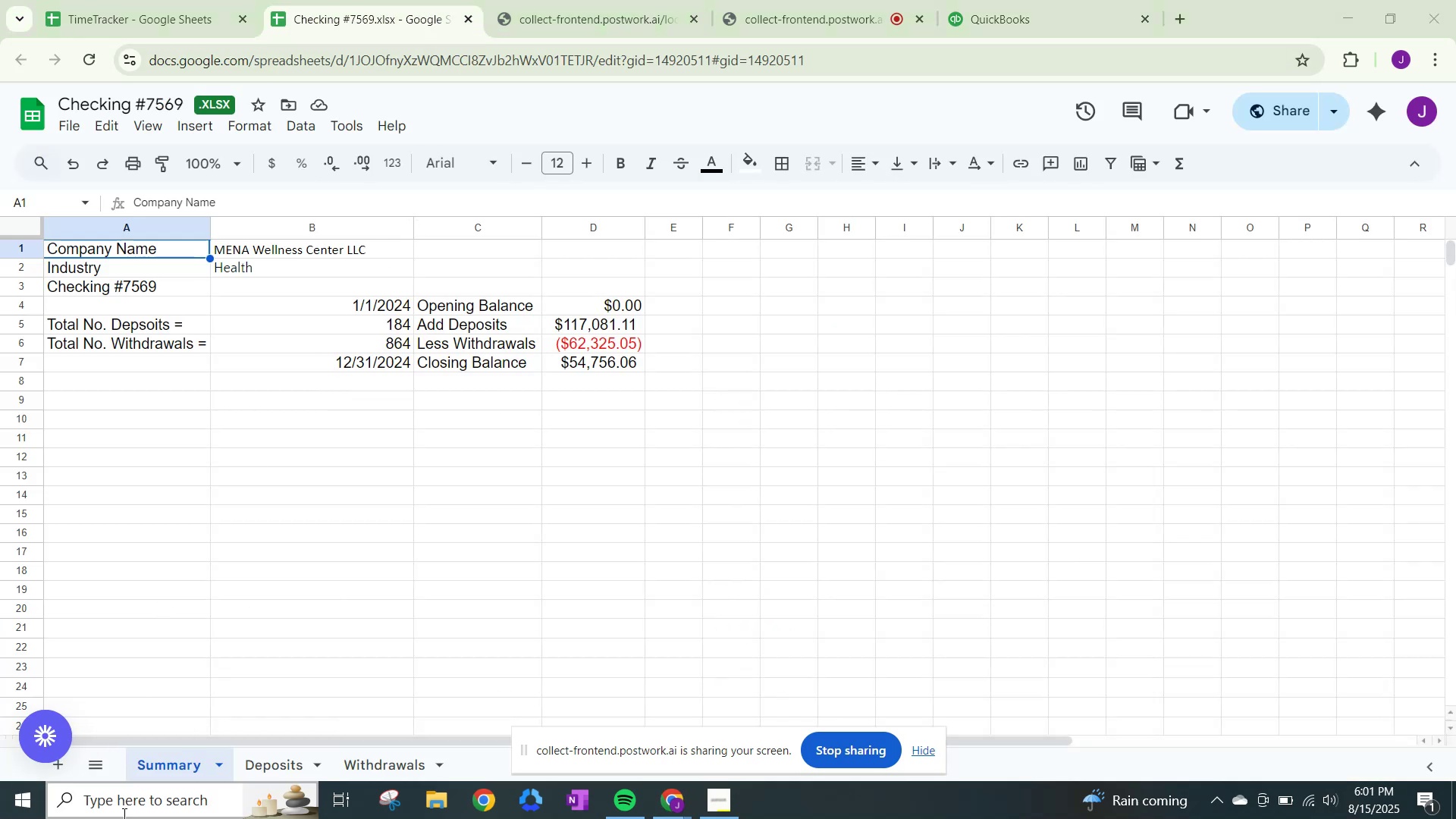 
type(excel)
 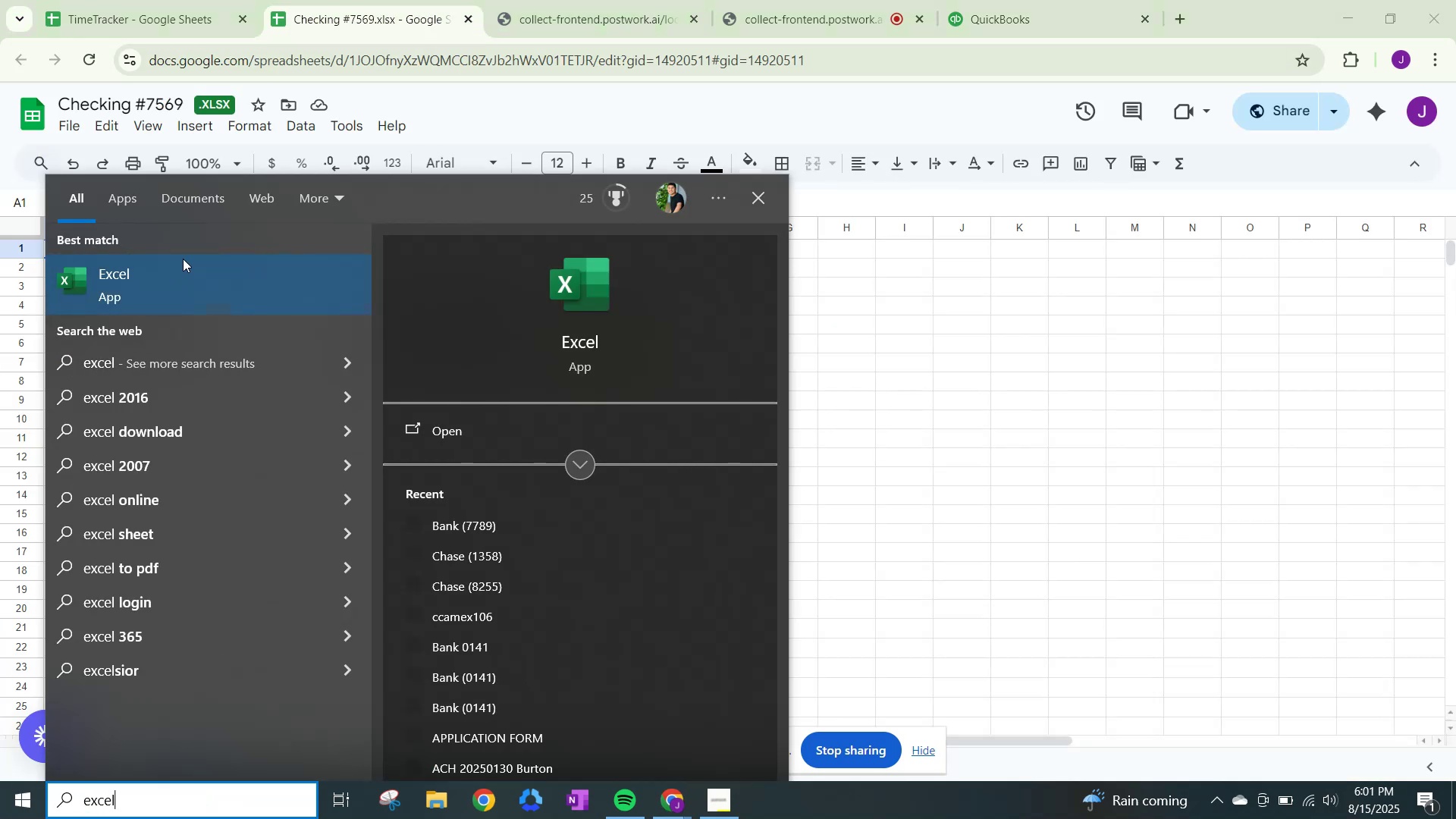 
double_click([187, 265])
 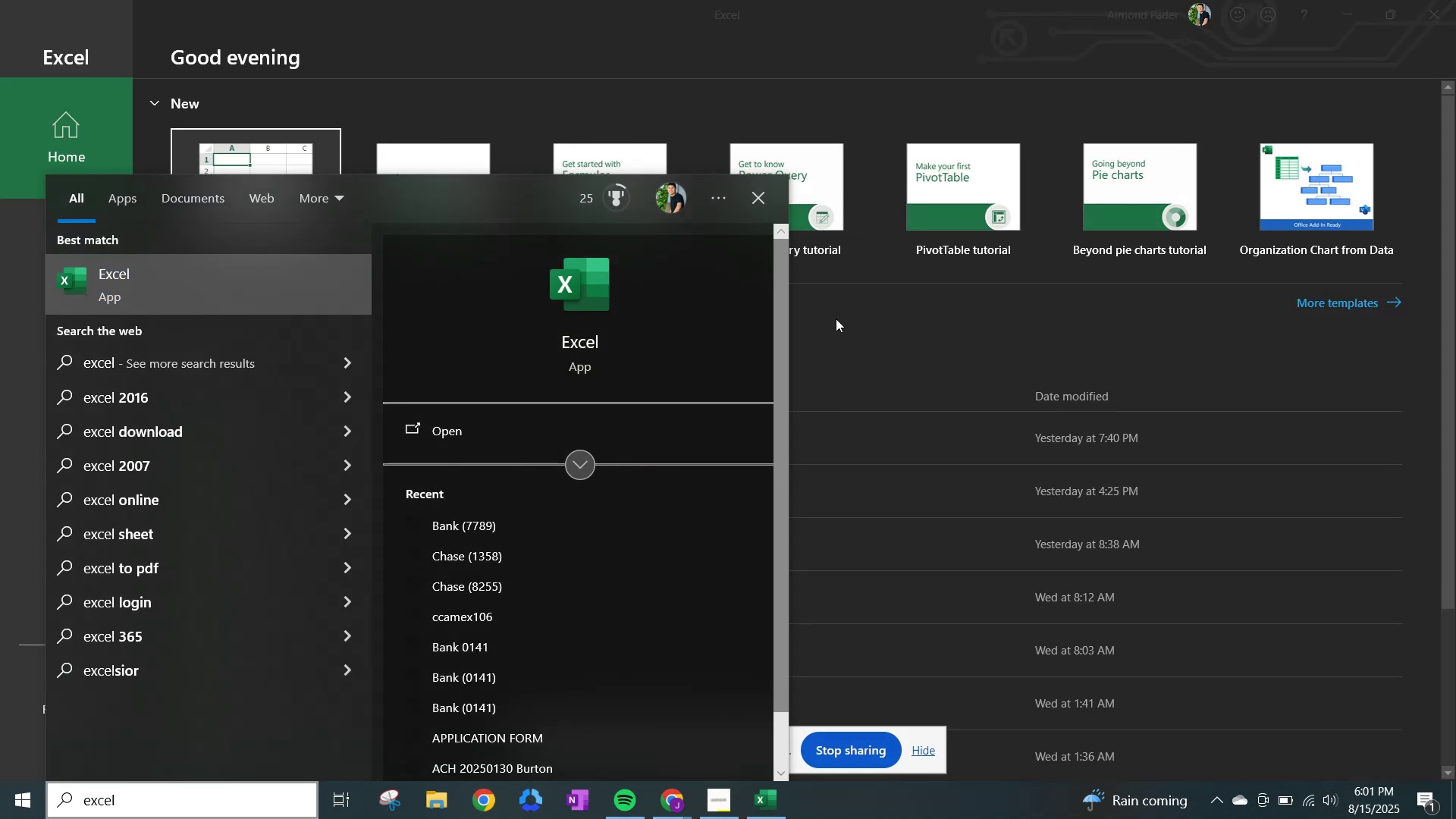 
left_click([247, 215])
 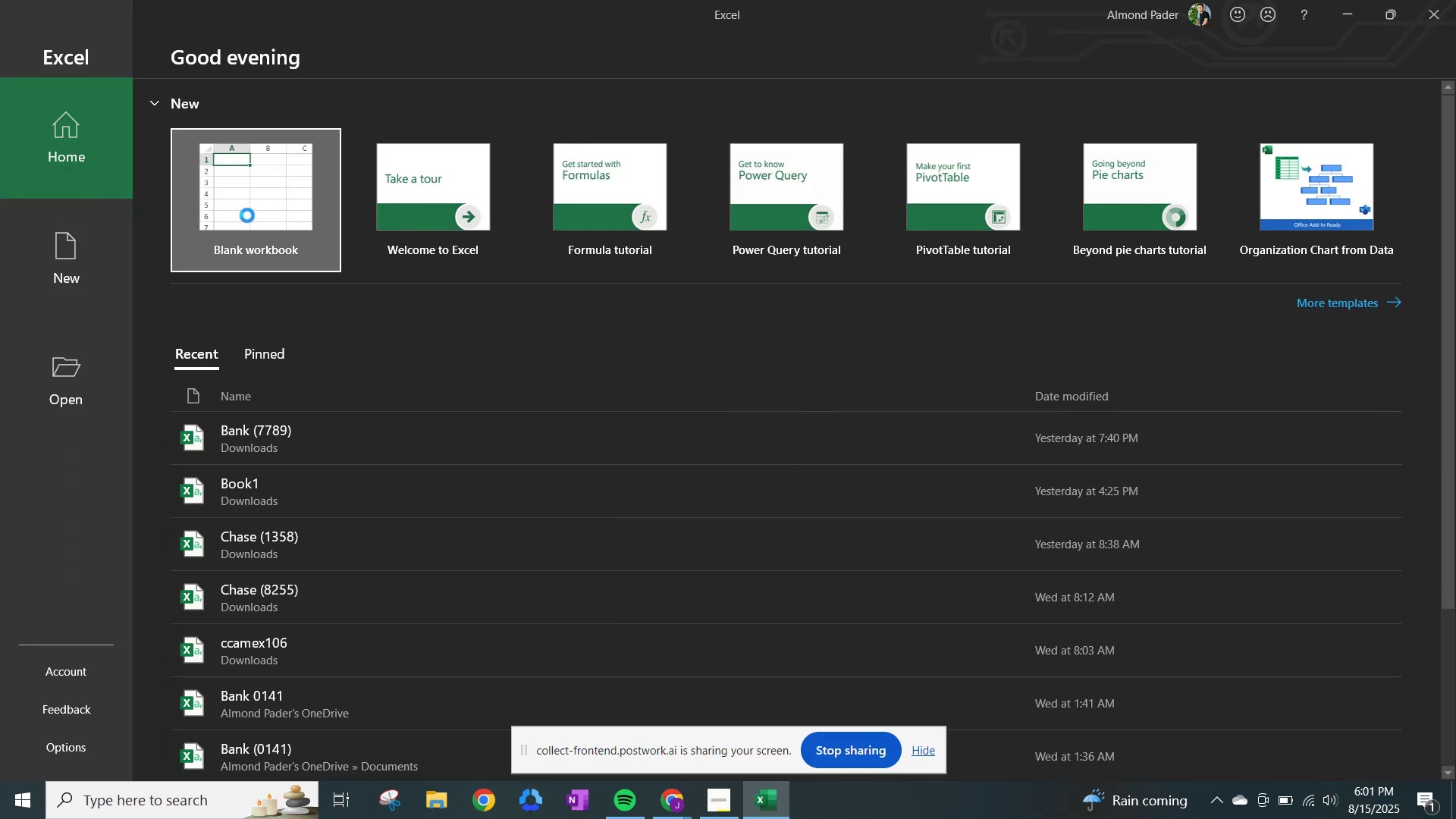 
left_click([247, 215])
 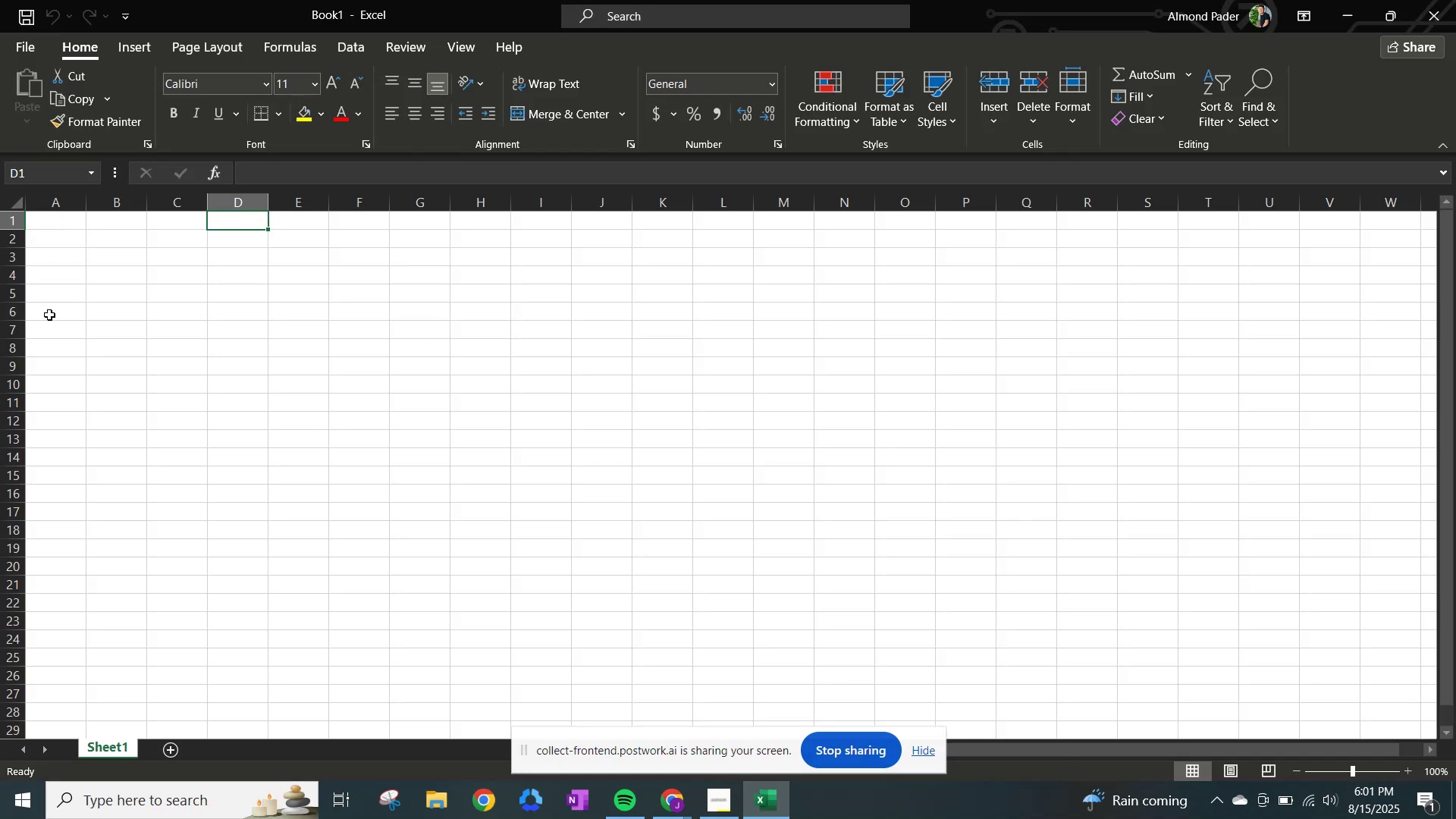 
left_click([63, 224])
 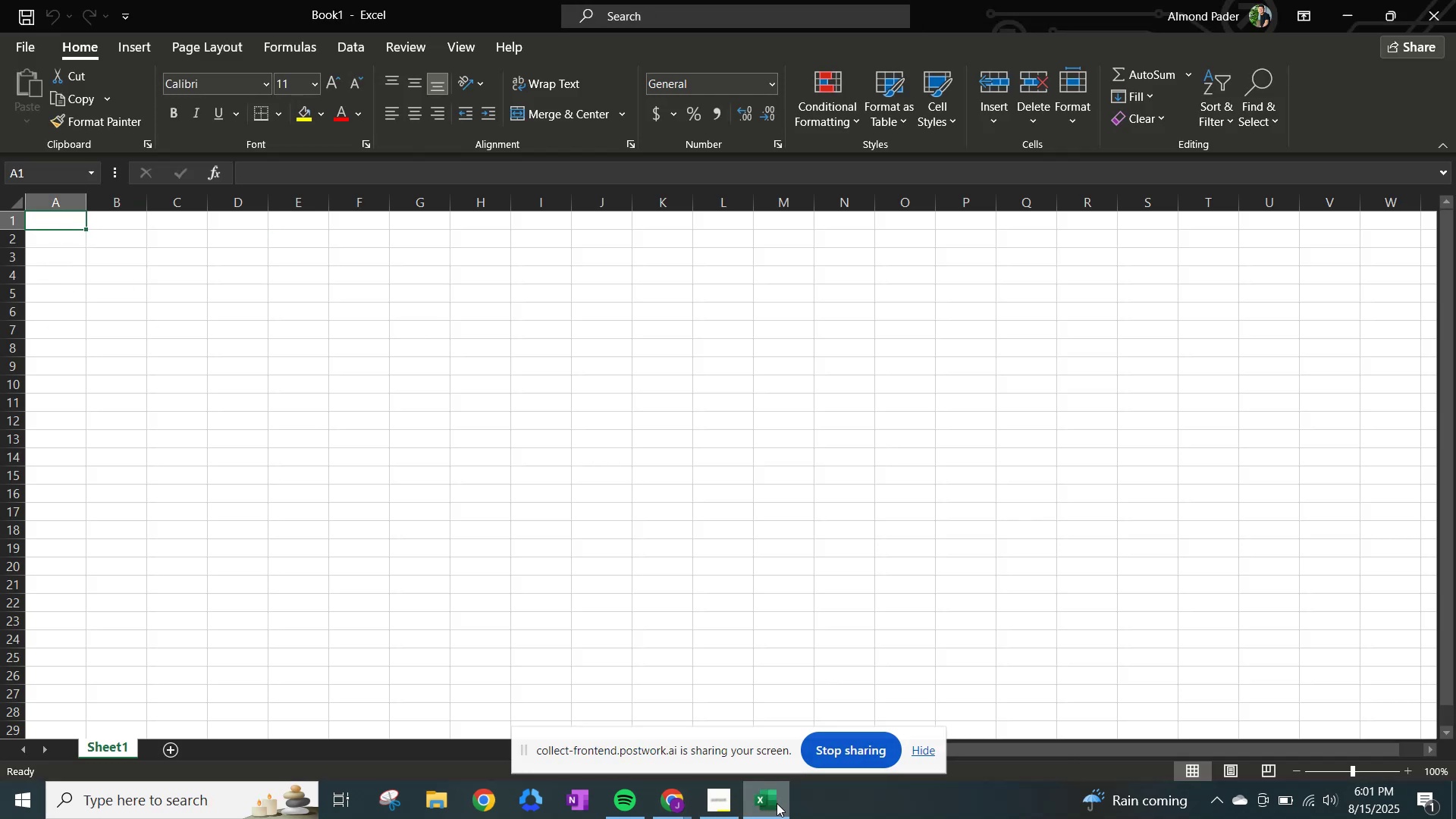 
left_click([777, 802])
 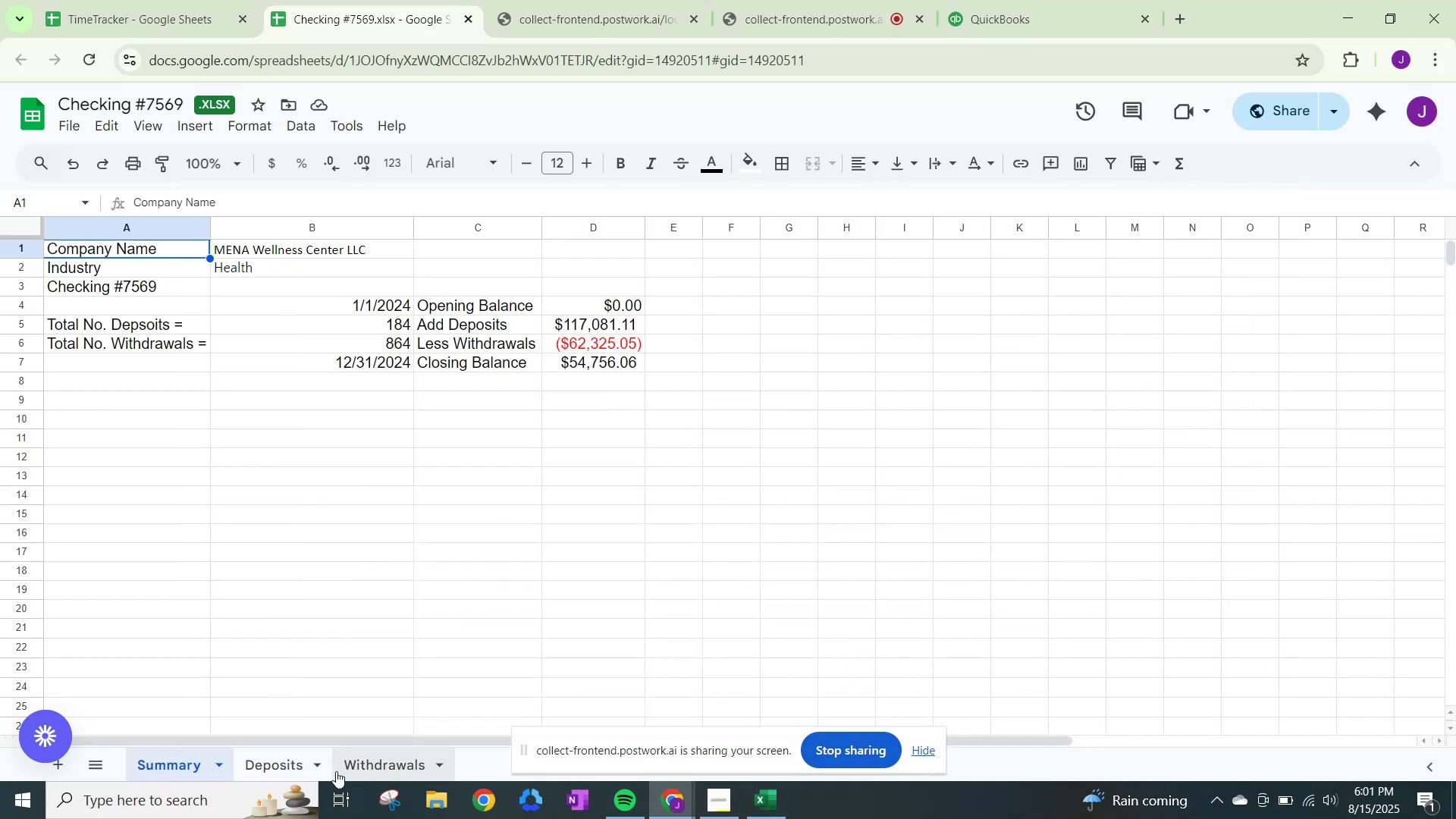 
left_click([288, 758])
 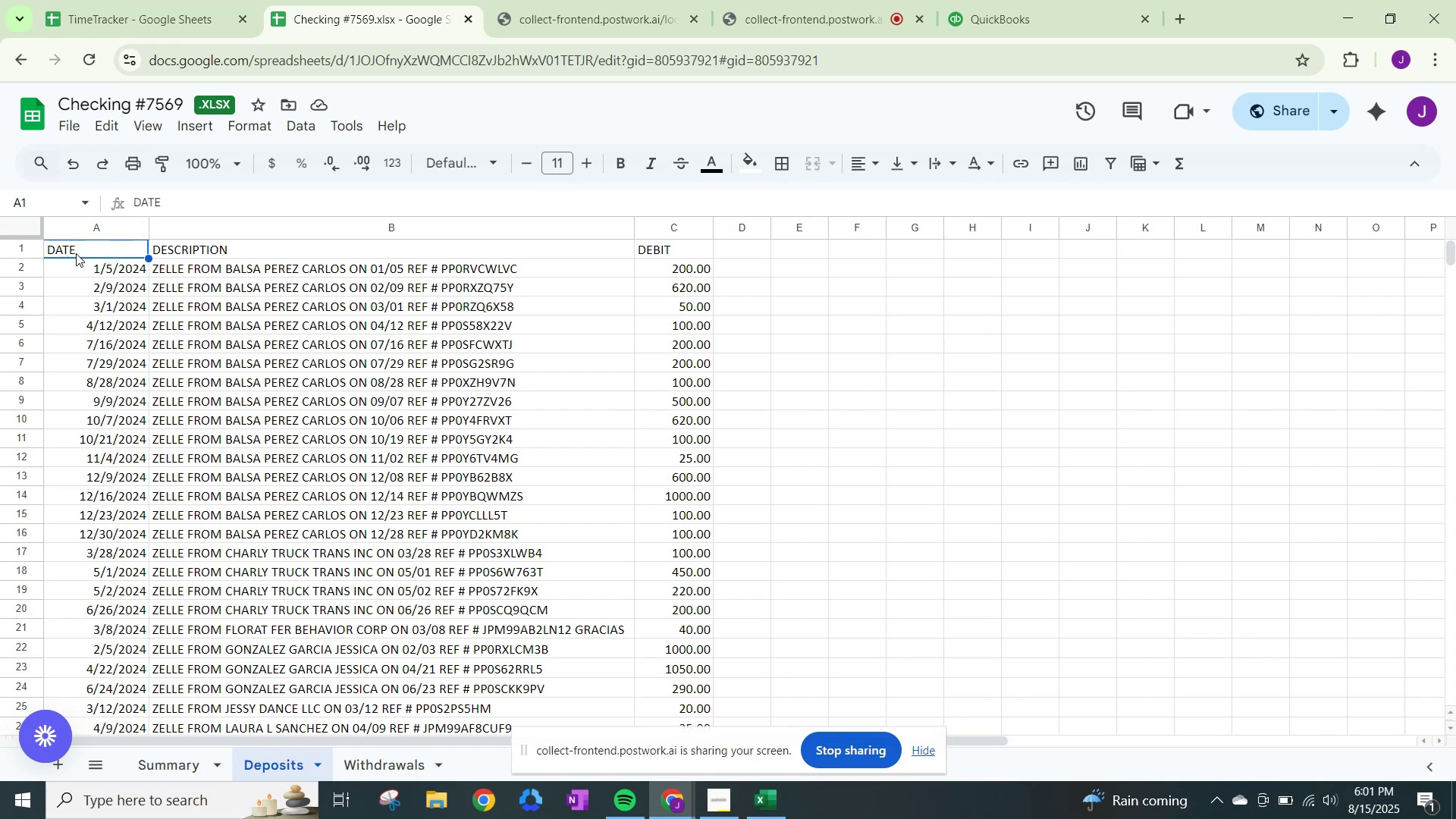 
left_click([76, 254])
 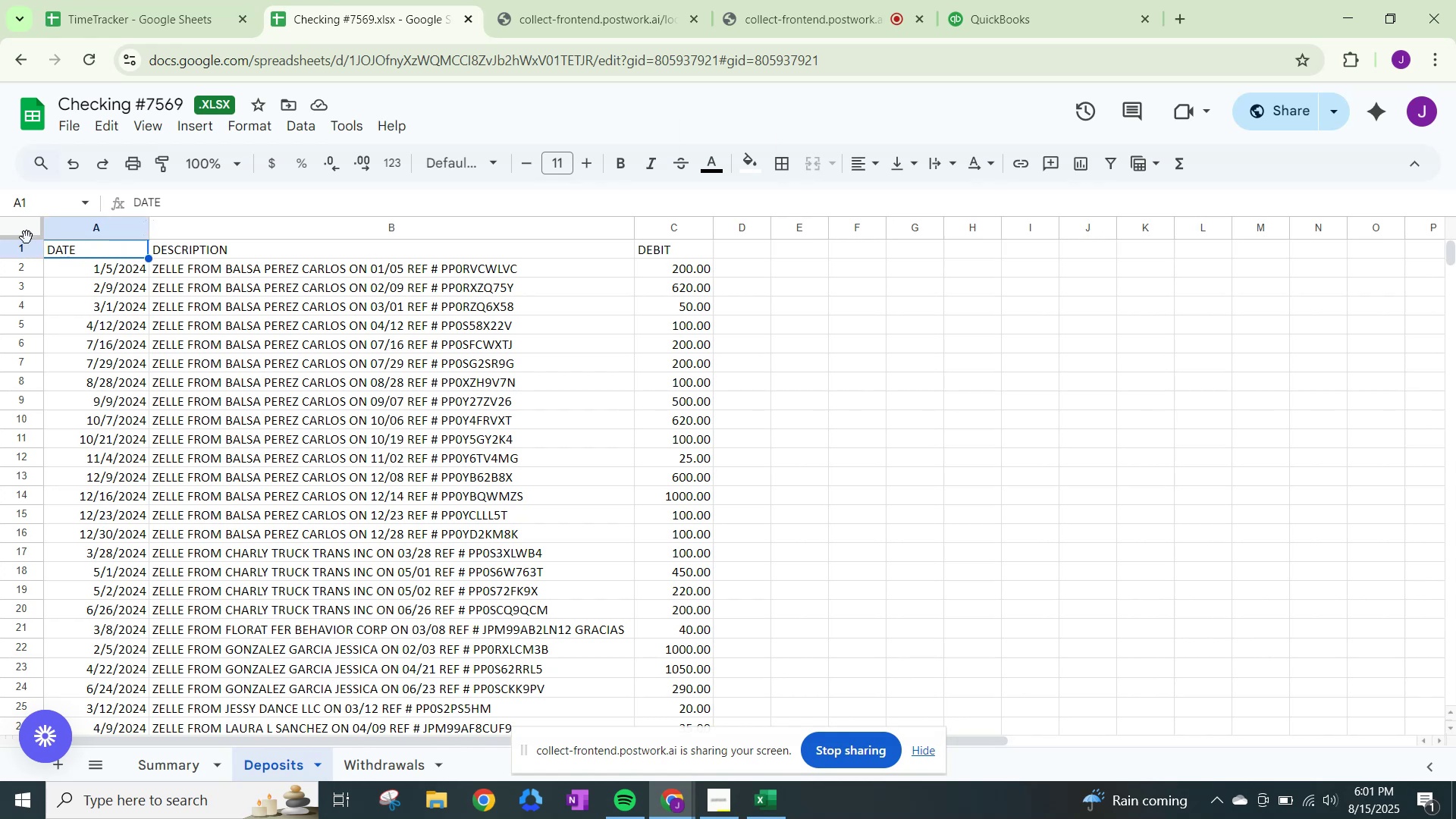 
left_click([27, 235])
 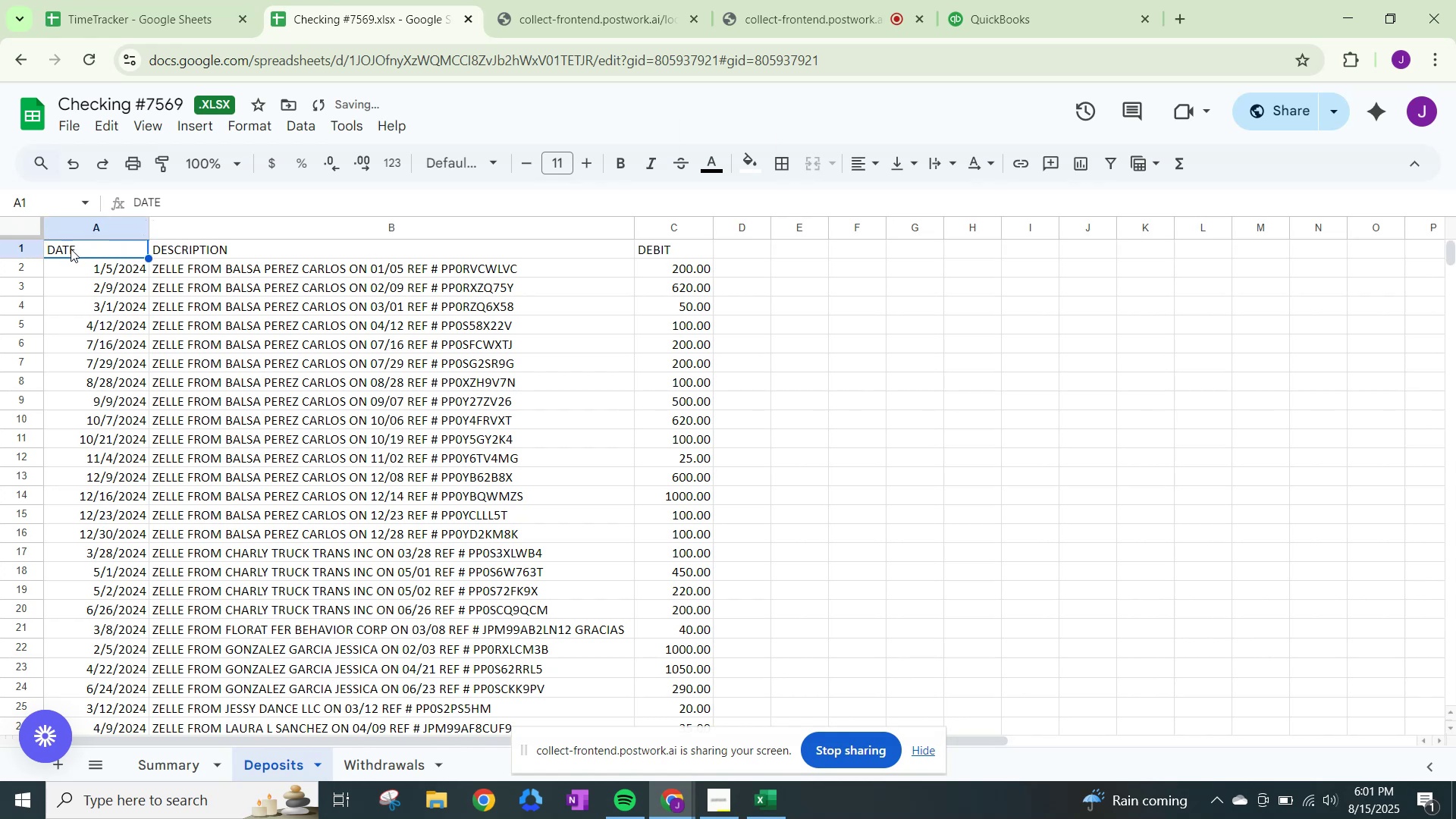 
left_click([74, 253])
 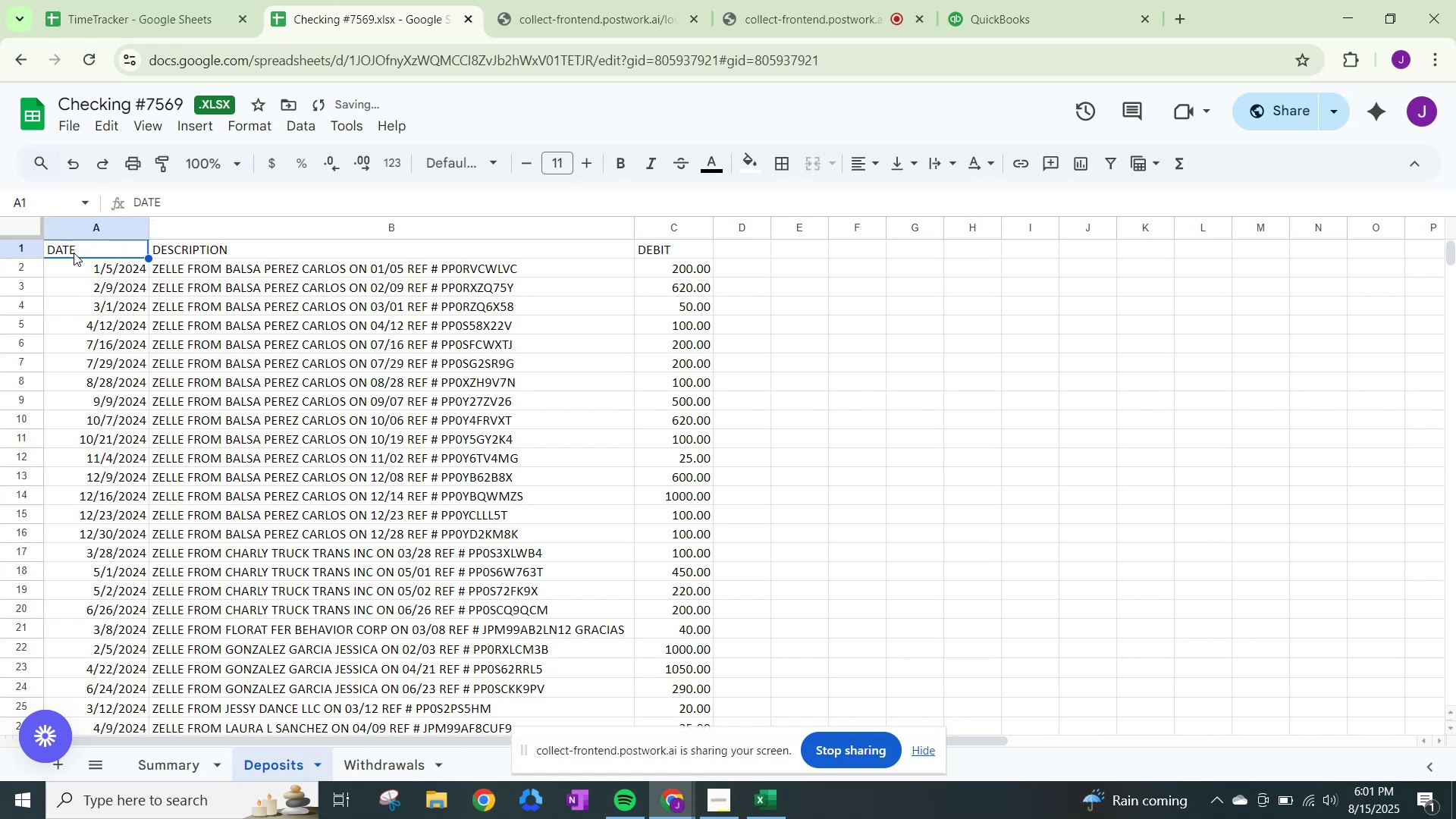 
key(Control+A)
 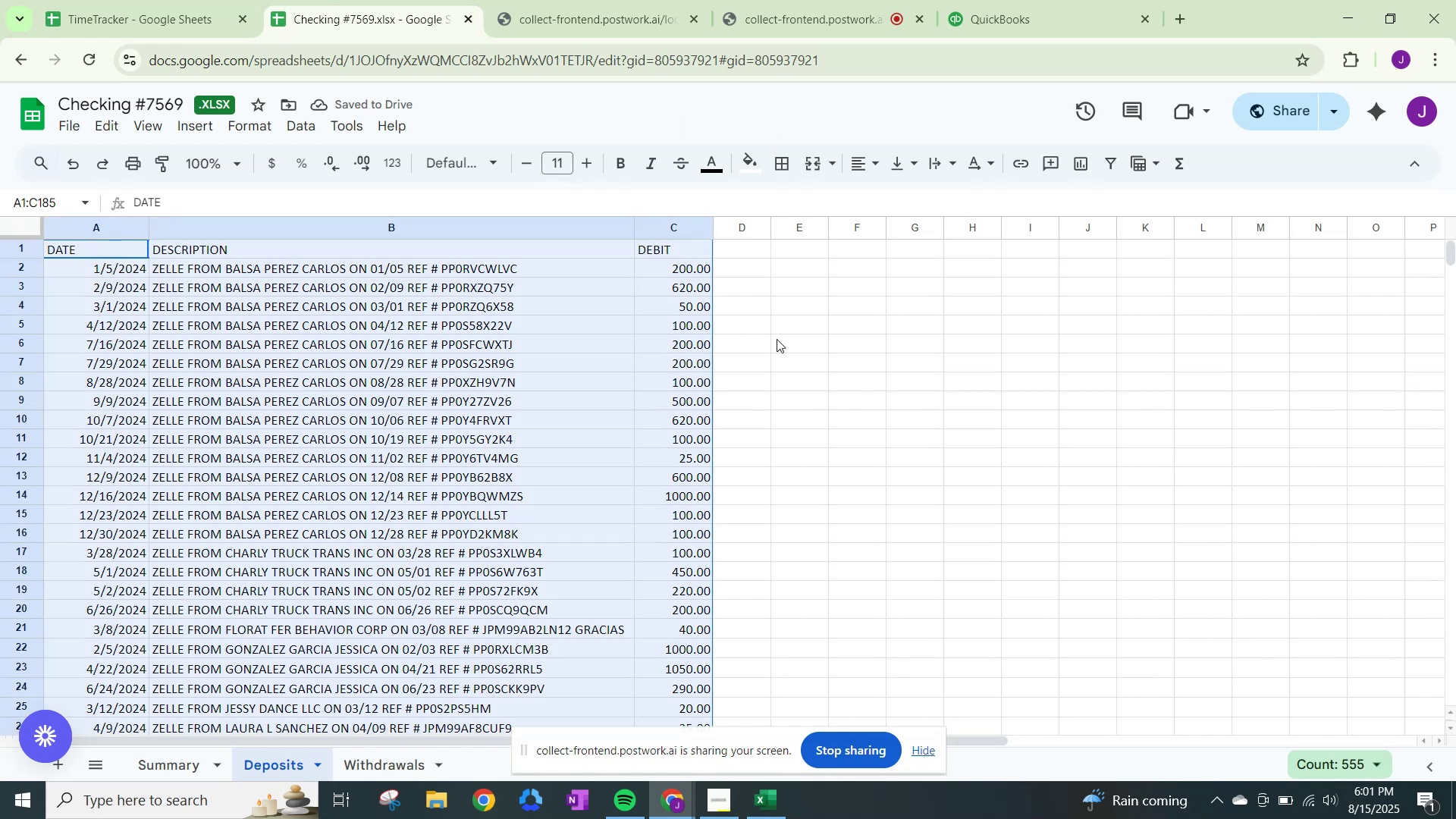 
key(Control+ControlLeft)
 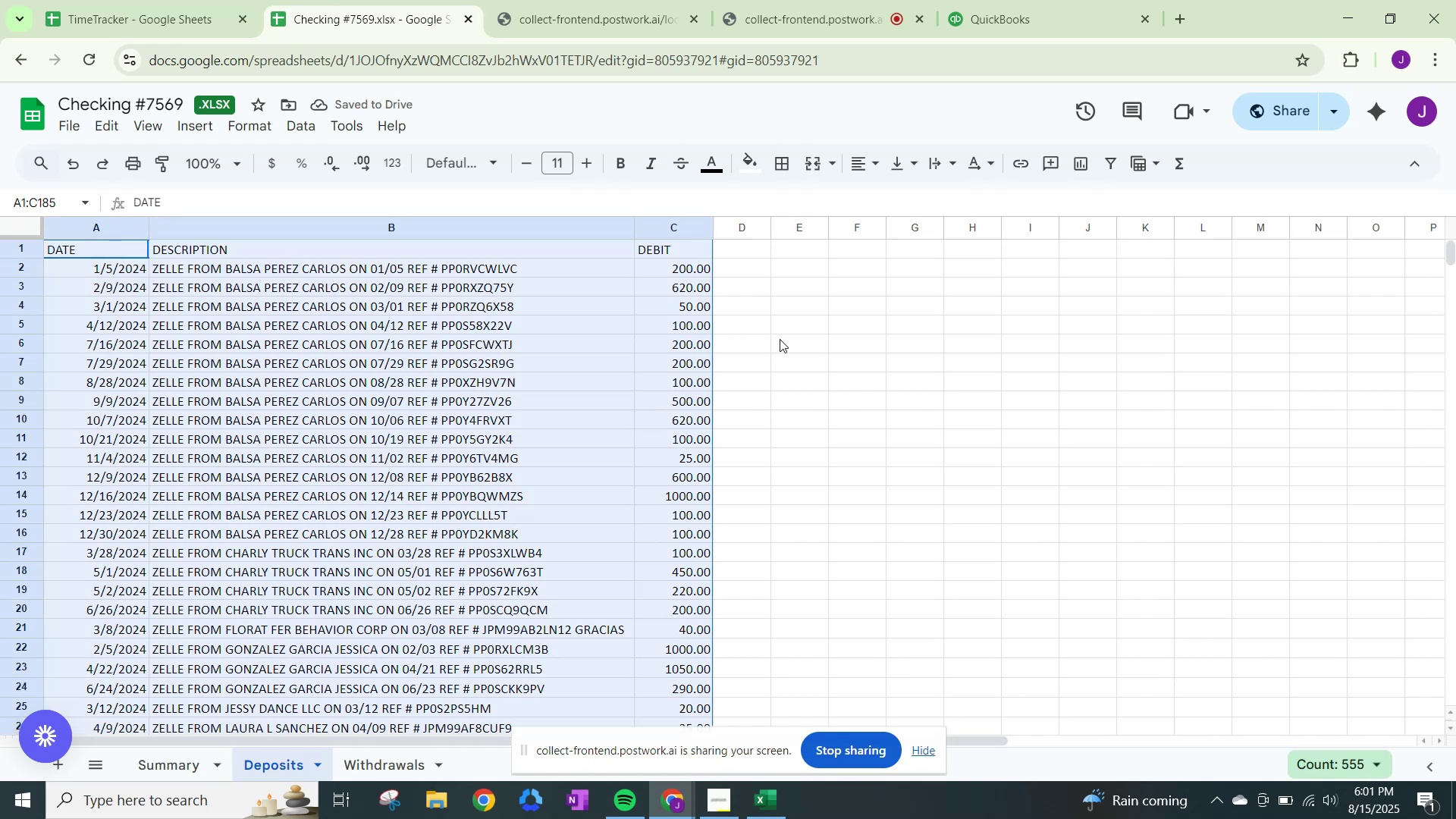 
key(Control+C)
 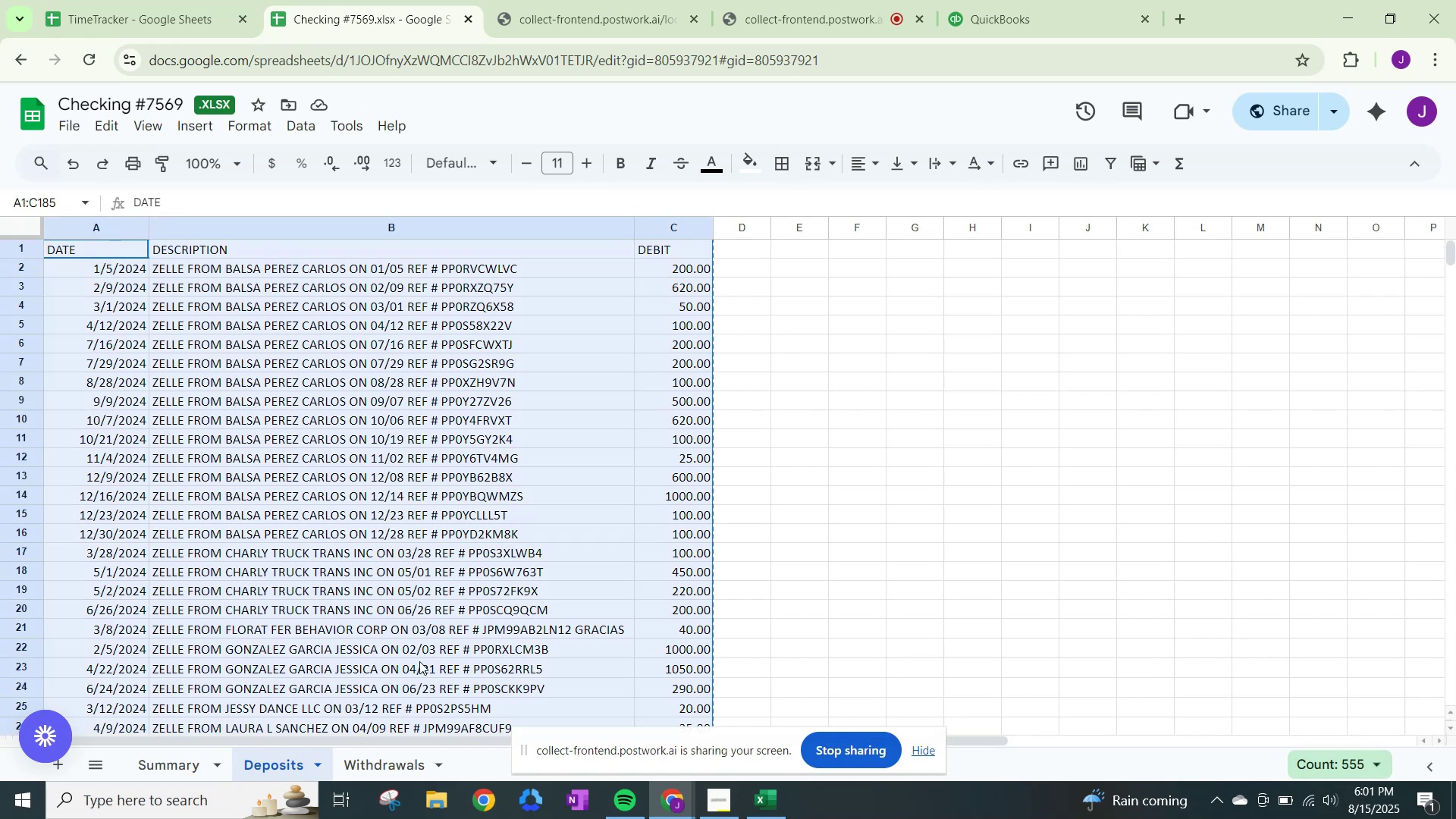 
left_click([761, 801])
 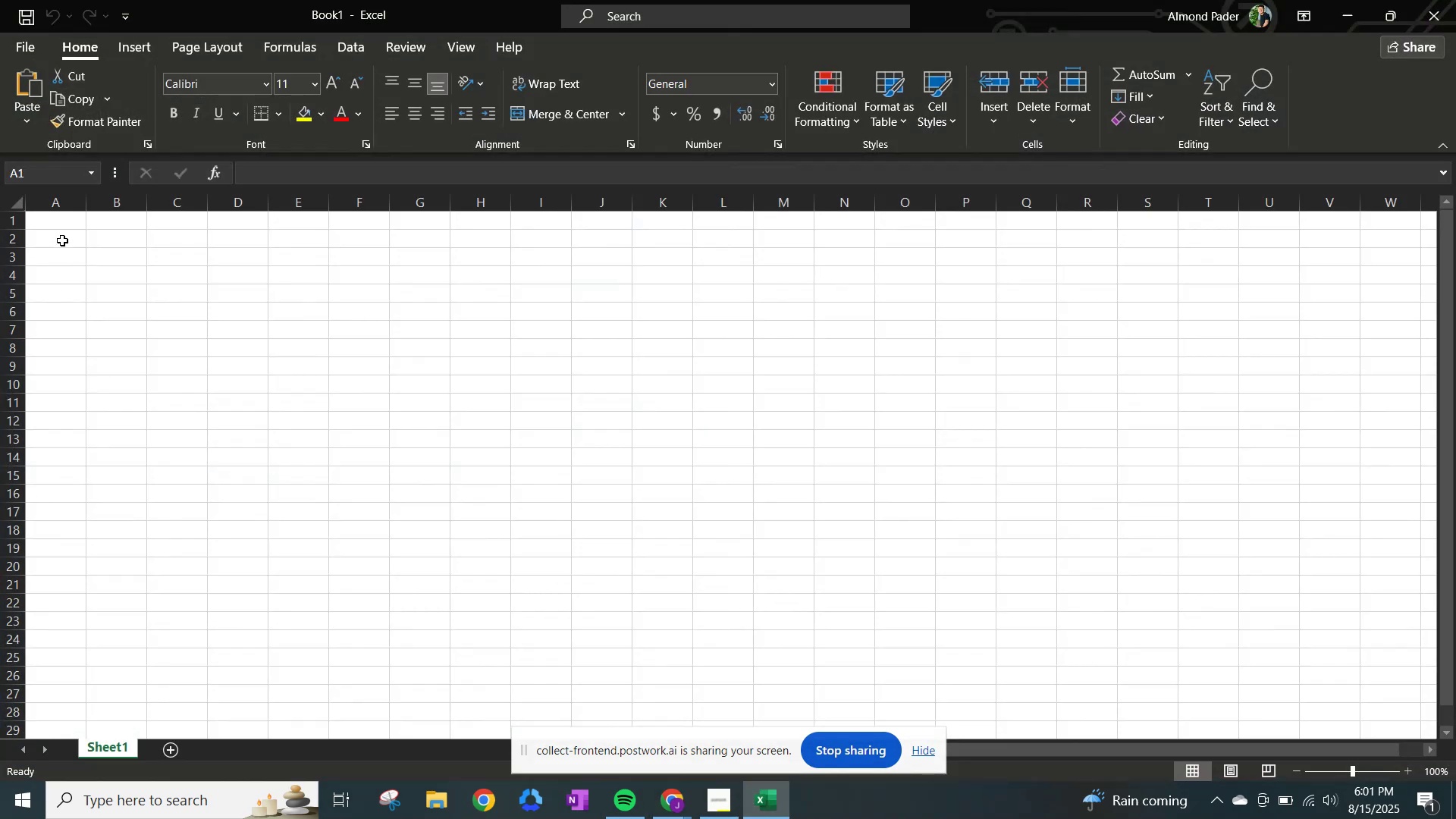 
left_click([63, 224])
 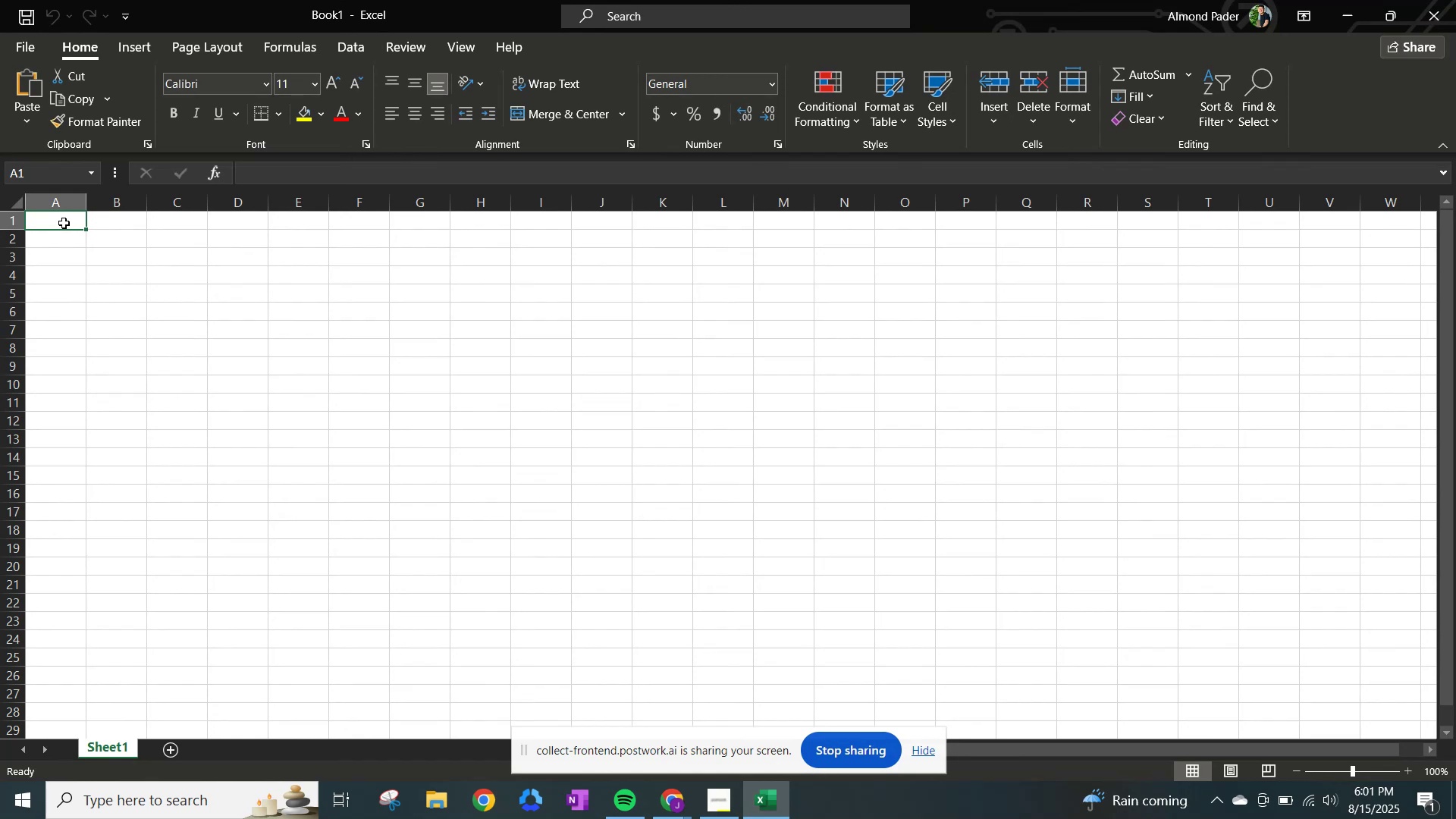 
key(Control+V)
 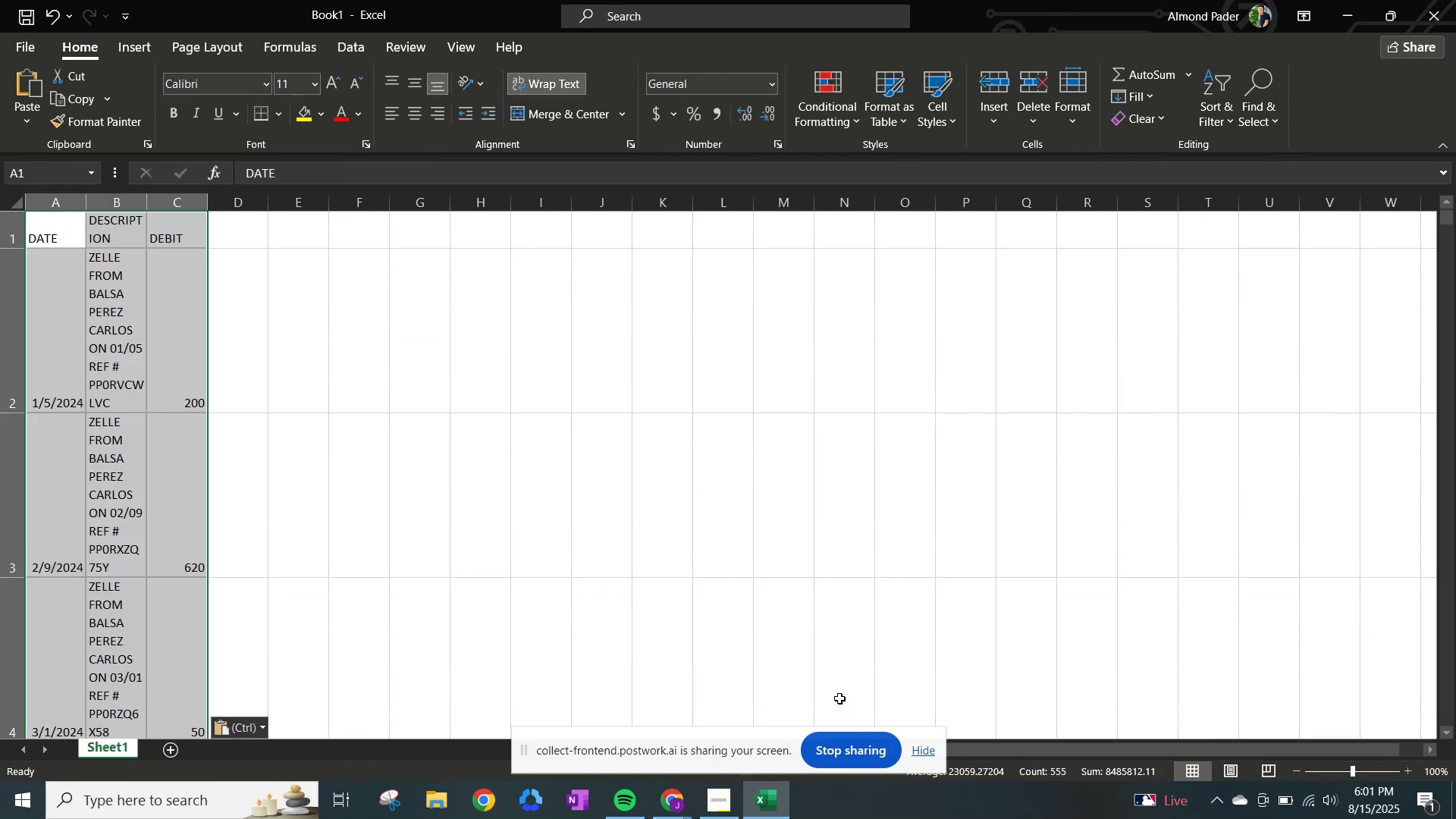 
scroll: coordinate [387, 178], scroll_direction: down, amount: 21.0
 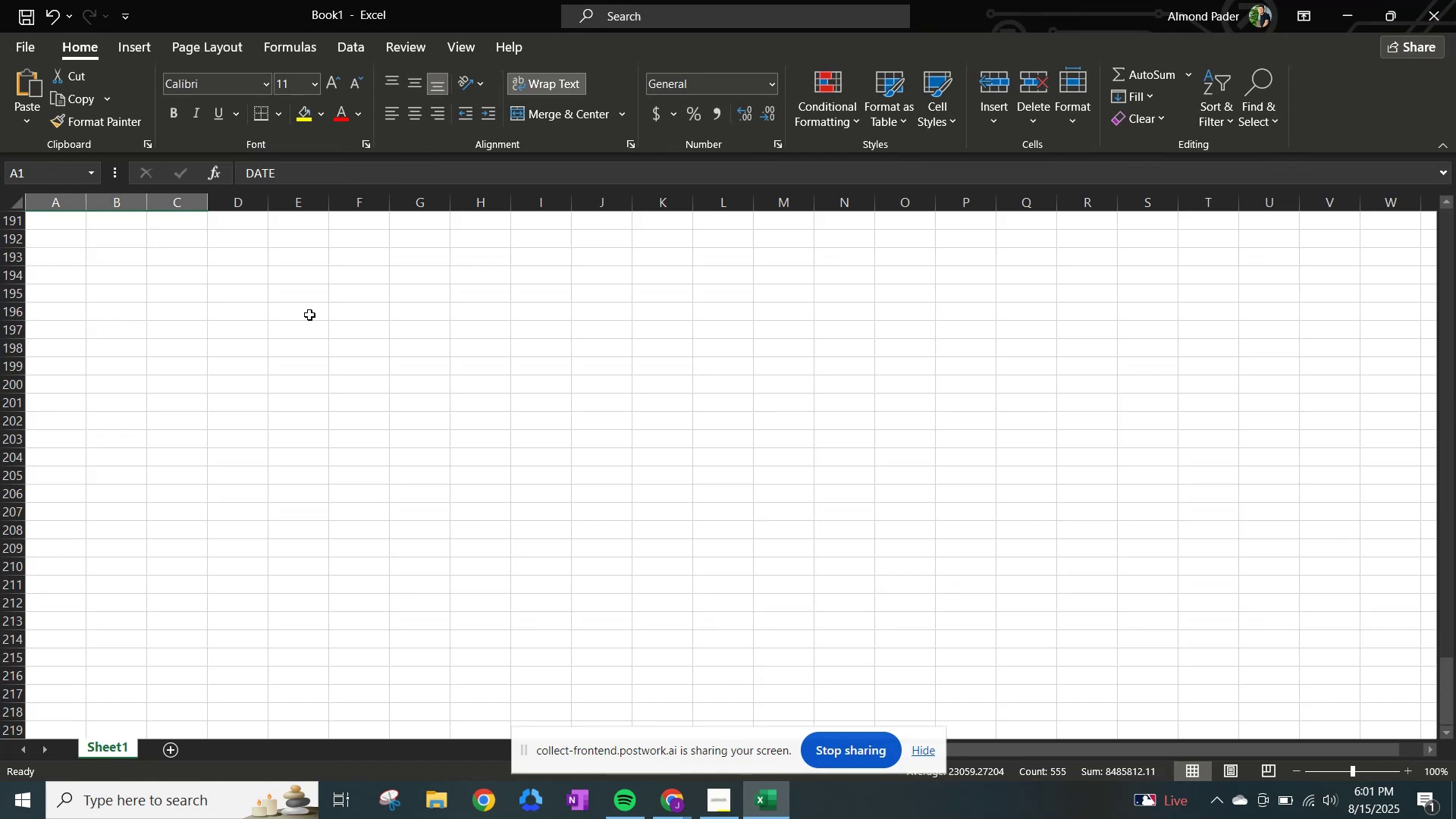 
scroll: coordinate [391, 310], scroll_direction: up, amount: 2.0
 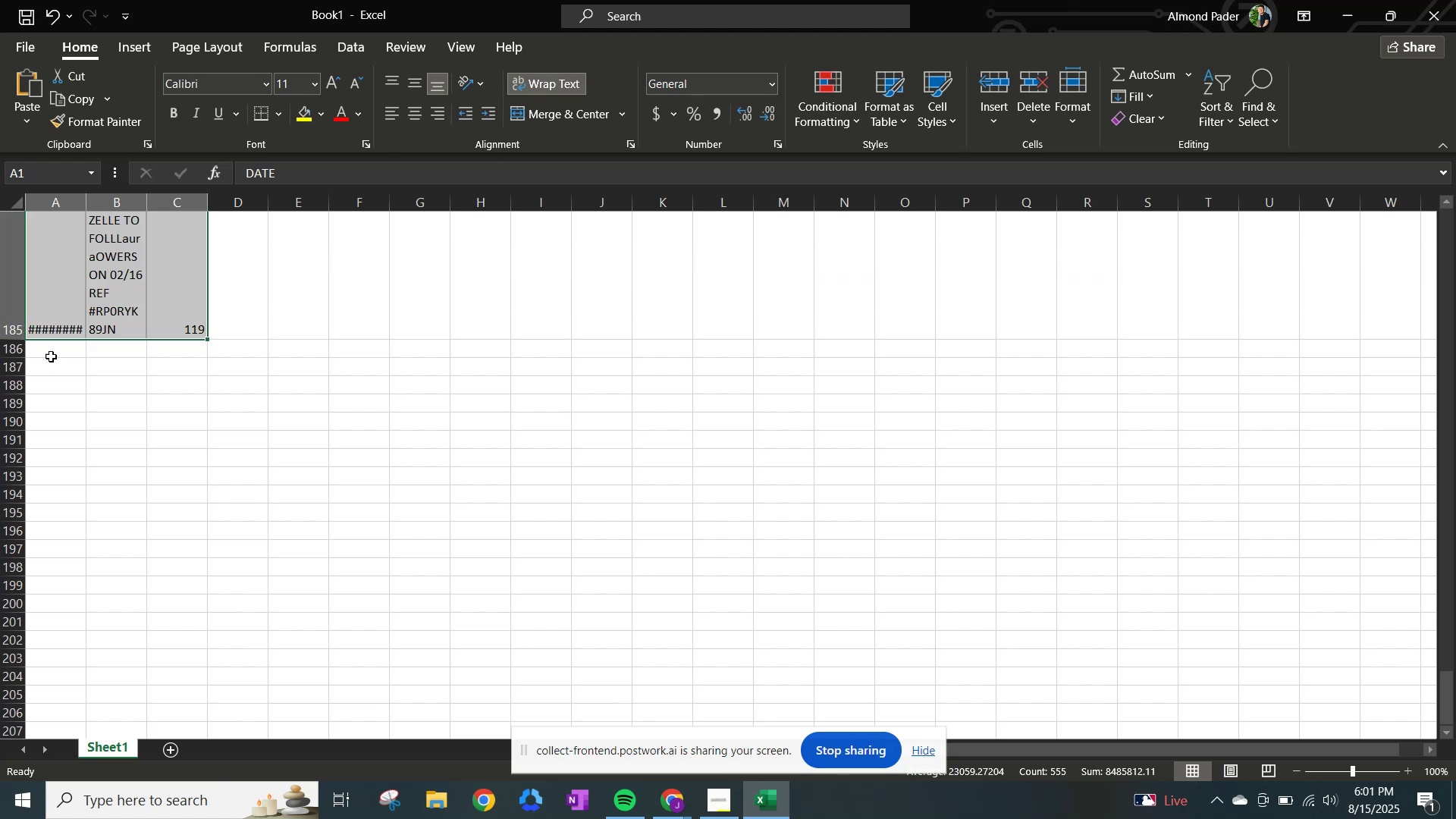 
left_click([53, 351])
 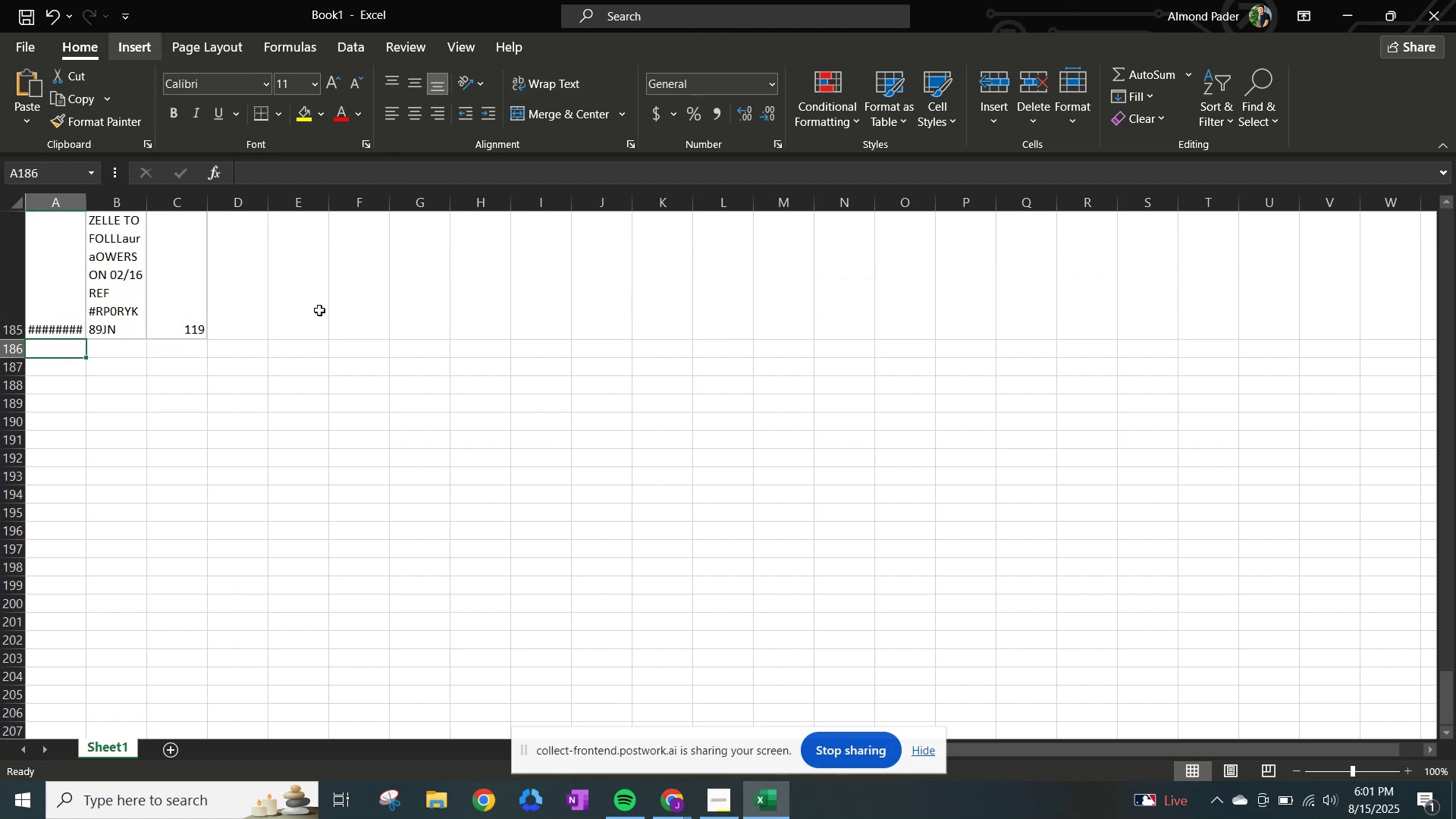 
left_click([771, 800])
 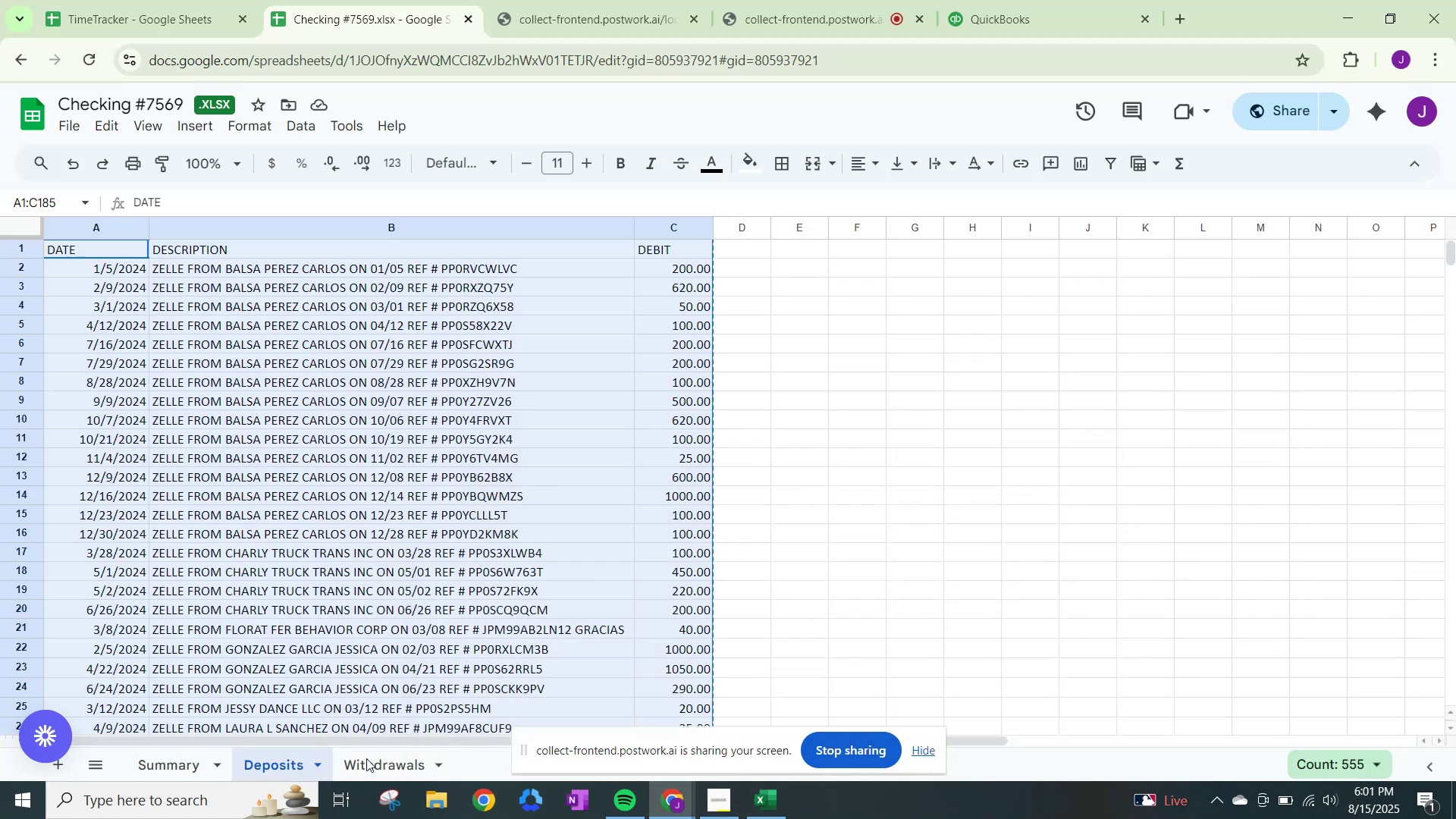 
left_click([372, 764])
 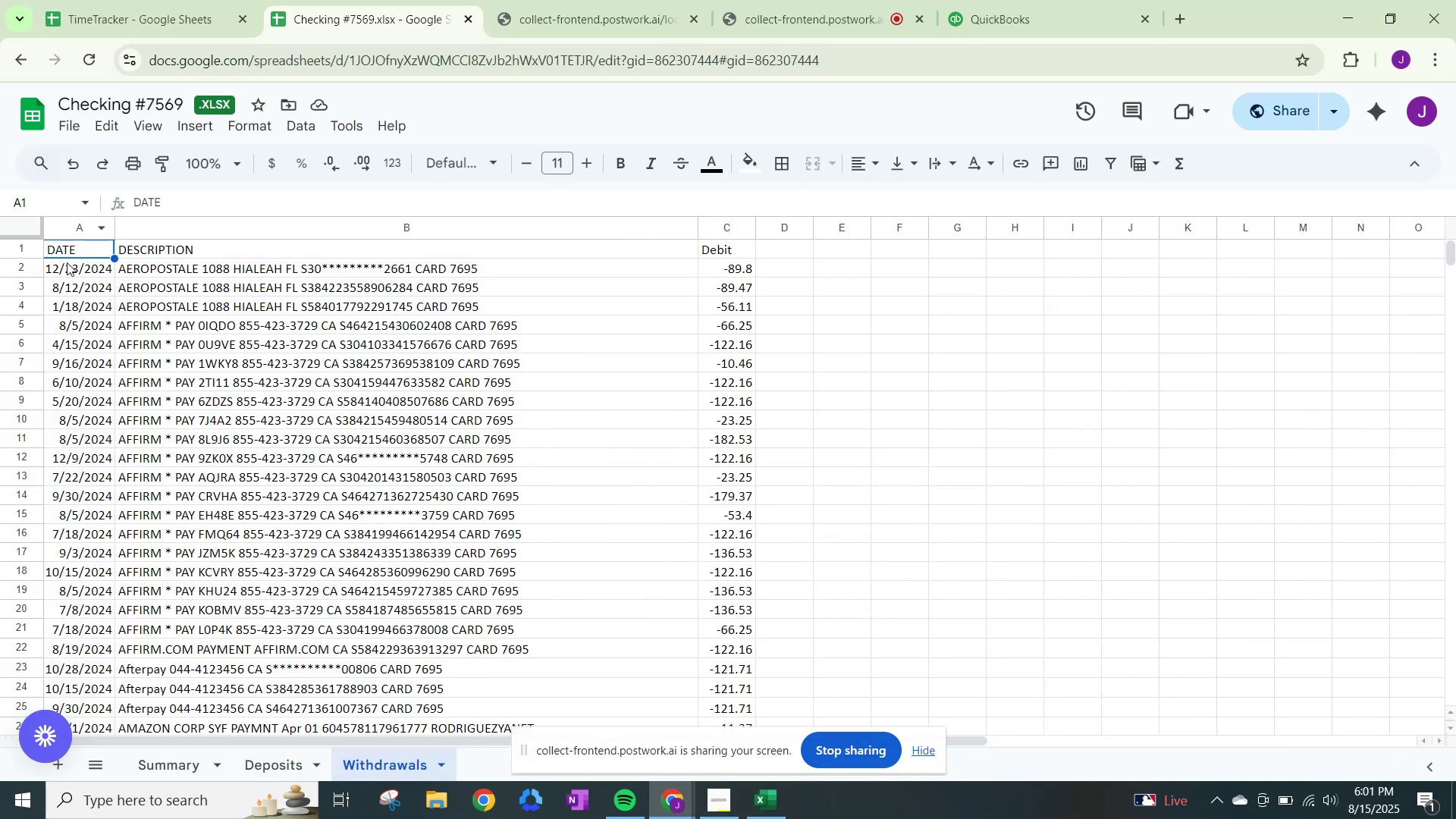 
left_click([67, 262])
 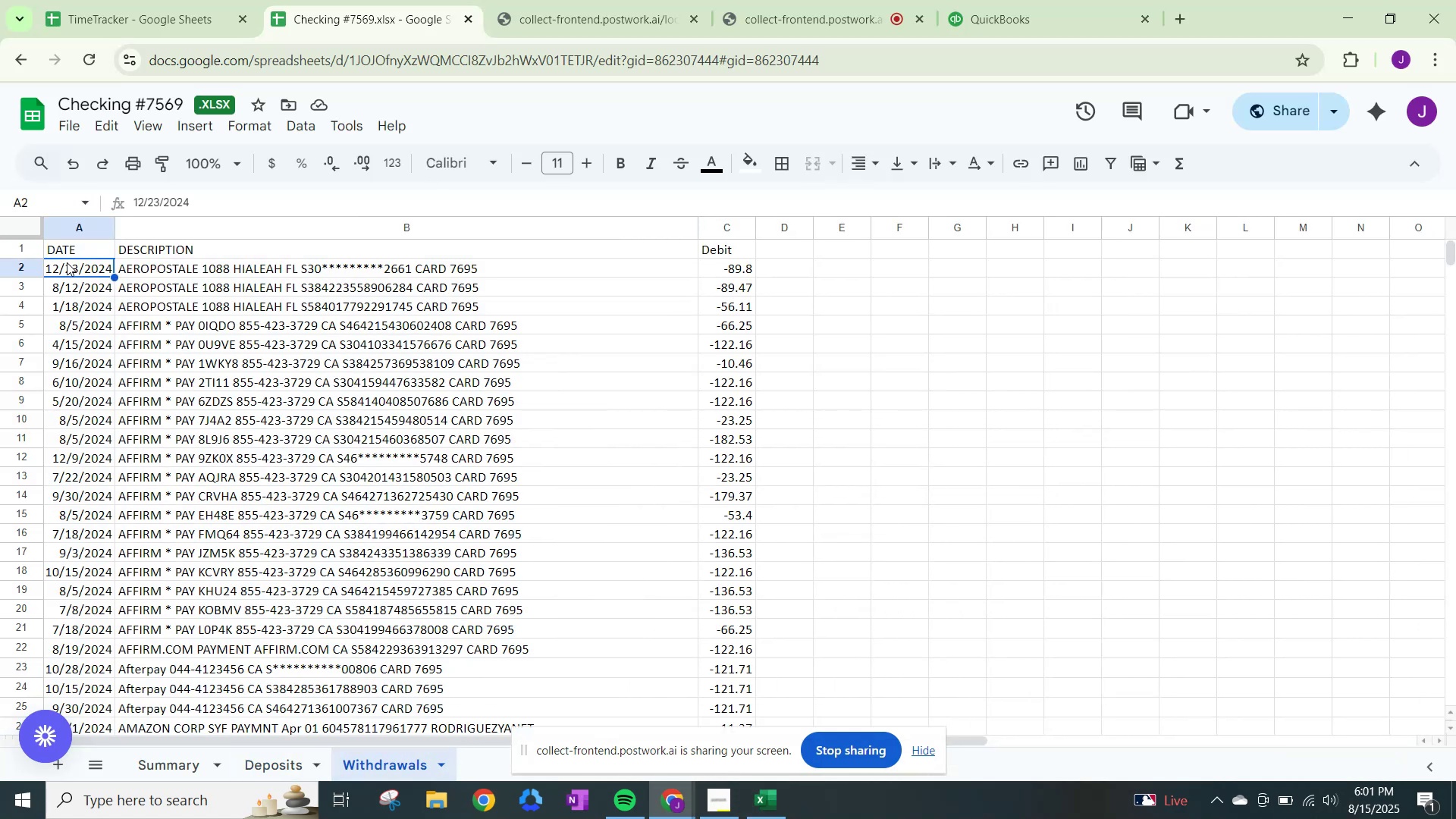 
key(Shift+ArrowRight)
 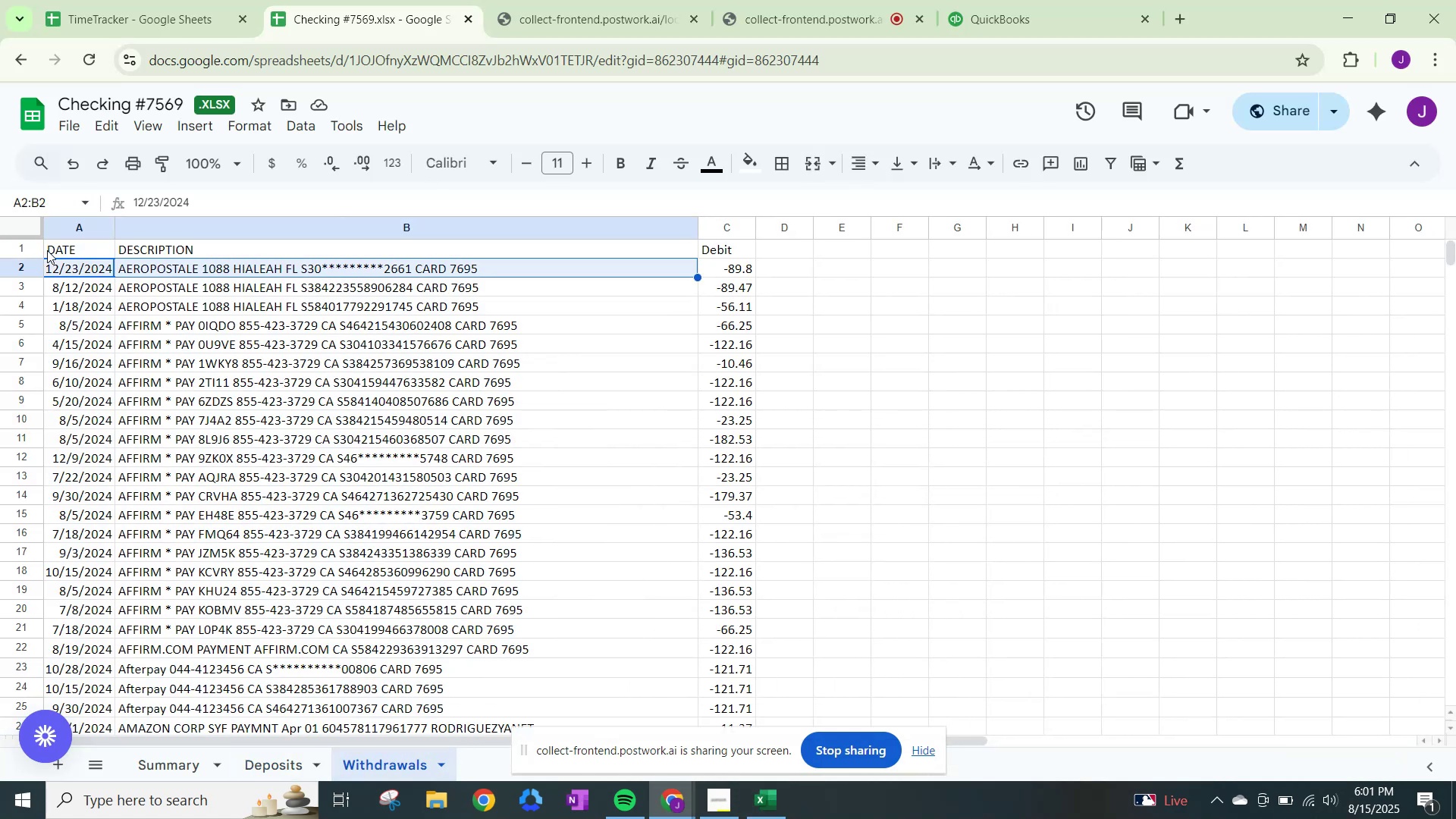 
key(Shift+ArrowRight)
 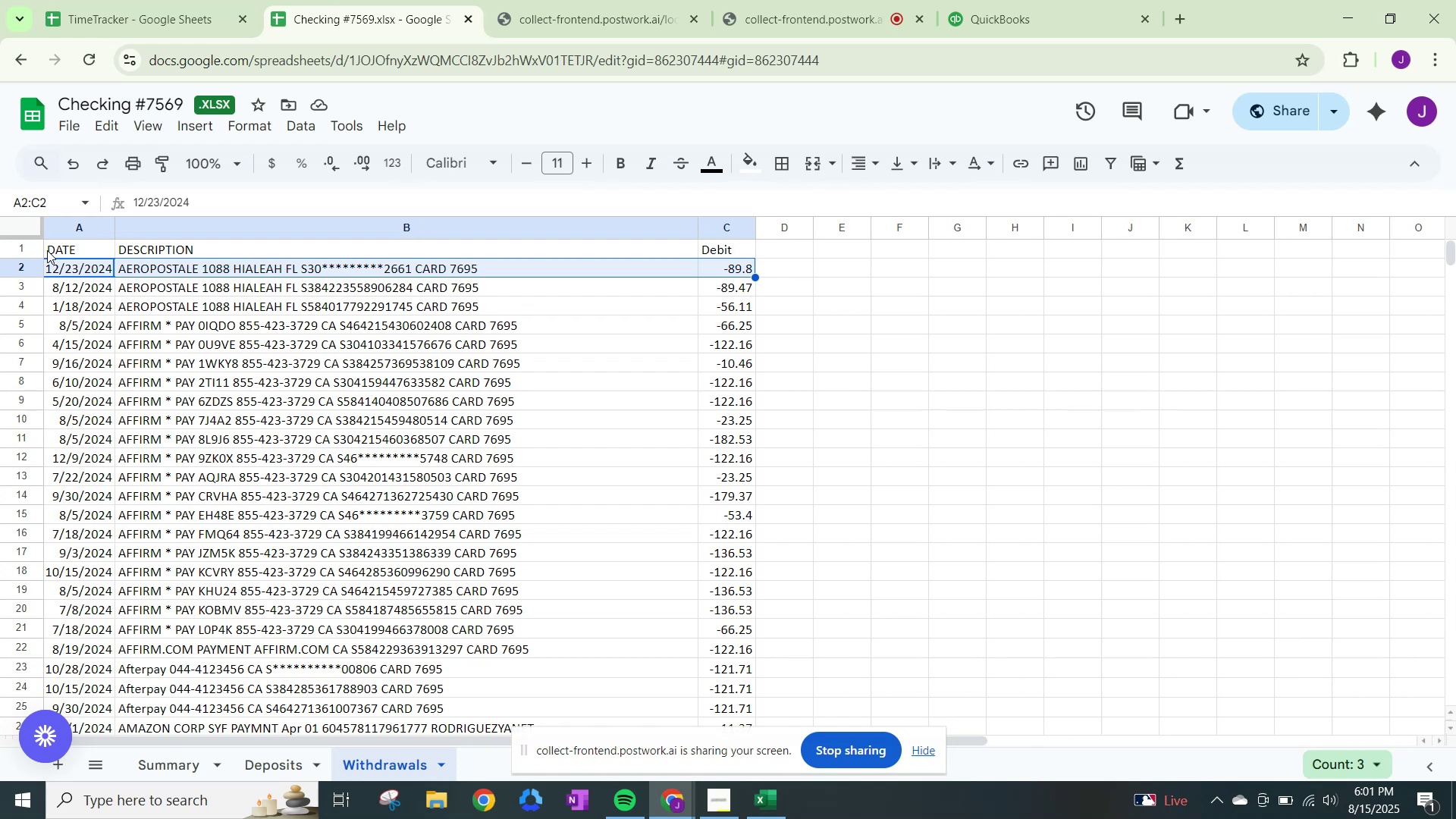 
hold_key(key=ArrowDown, duration=1.52)
 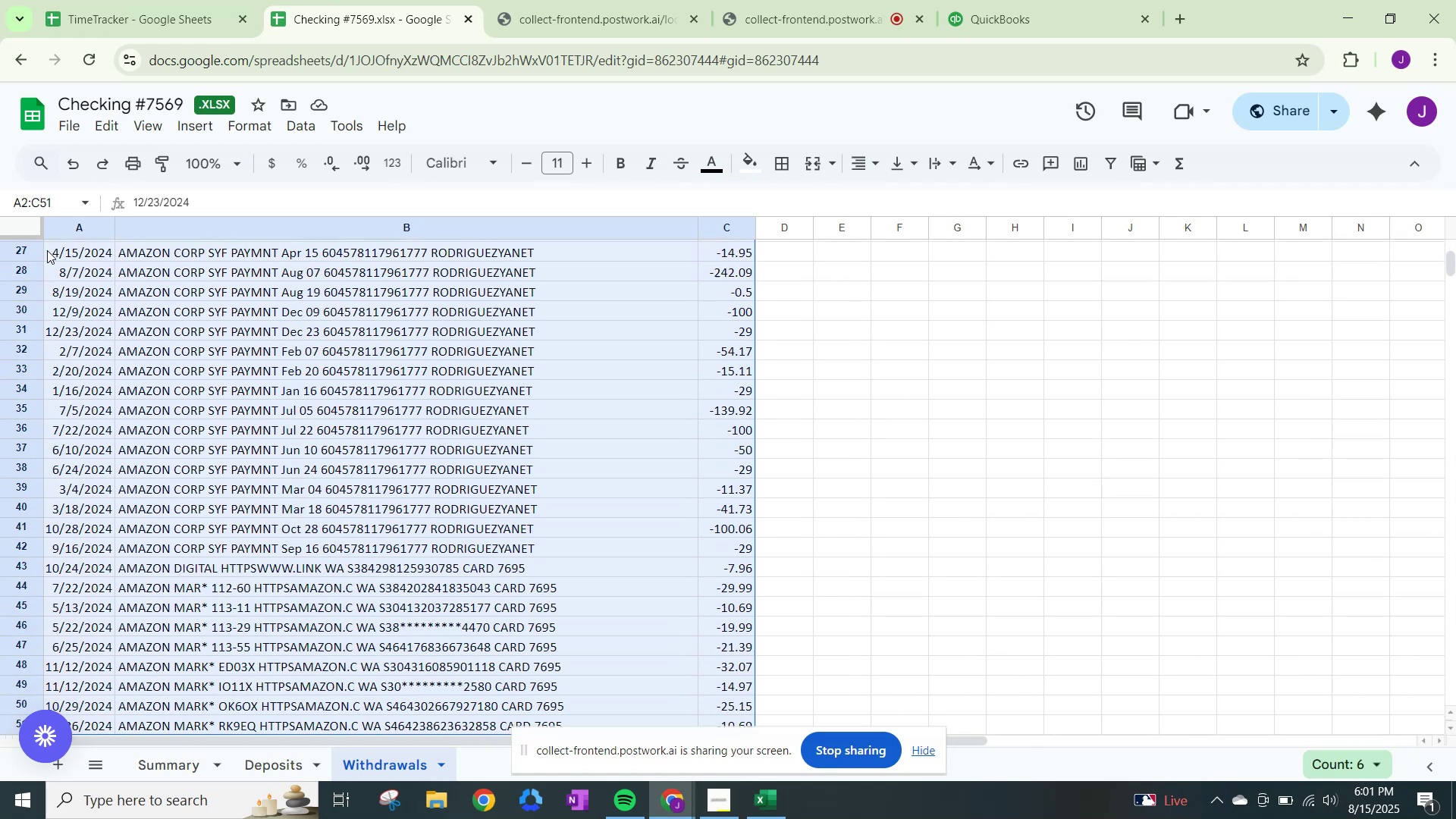 
hold_key(key=ArrowDown, duration=1.5)
 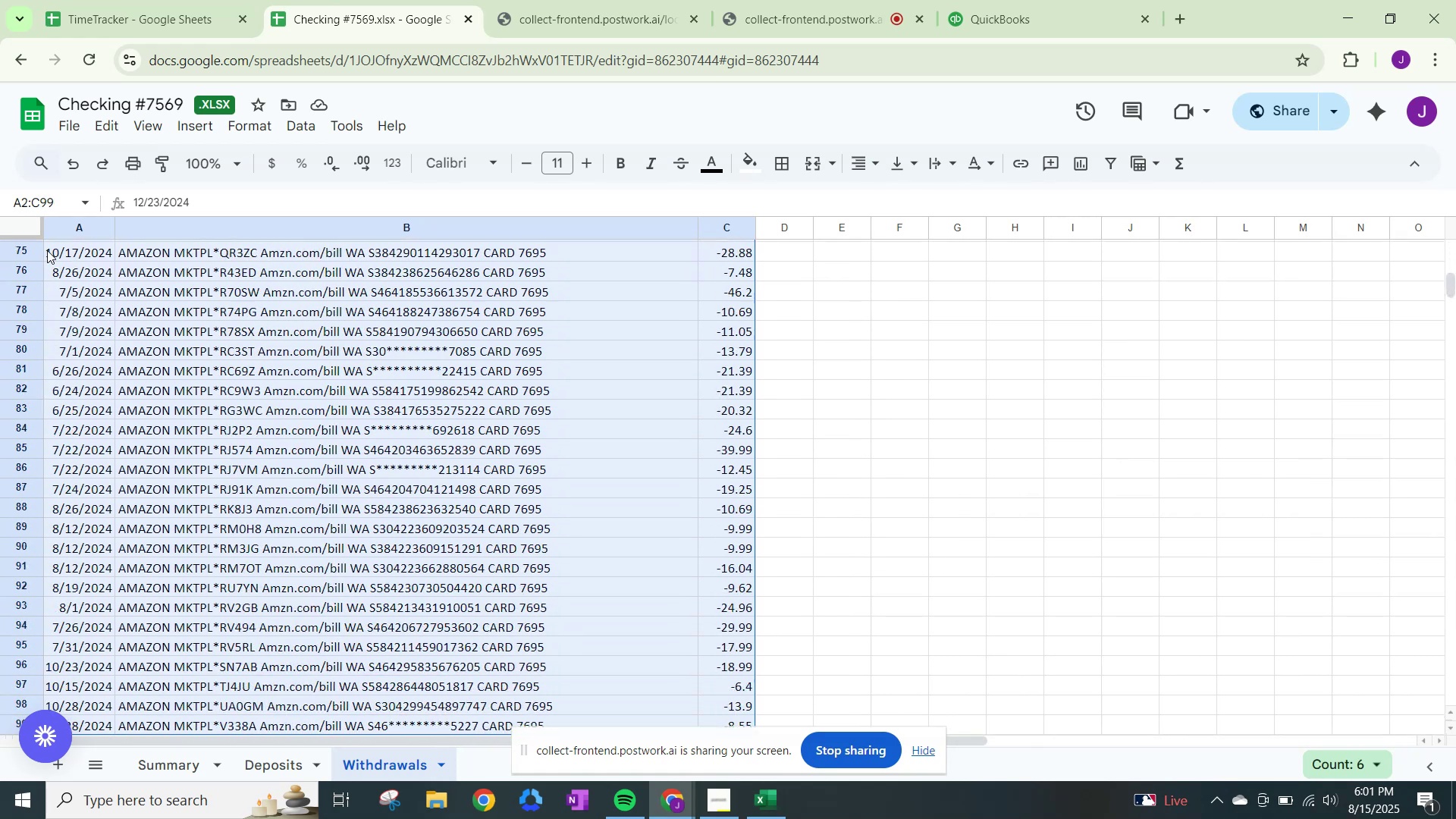 
hold_key(key=ArrowDown, duration=0.72)
 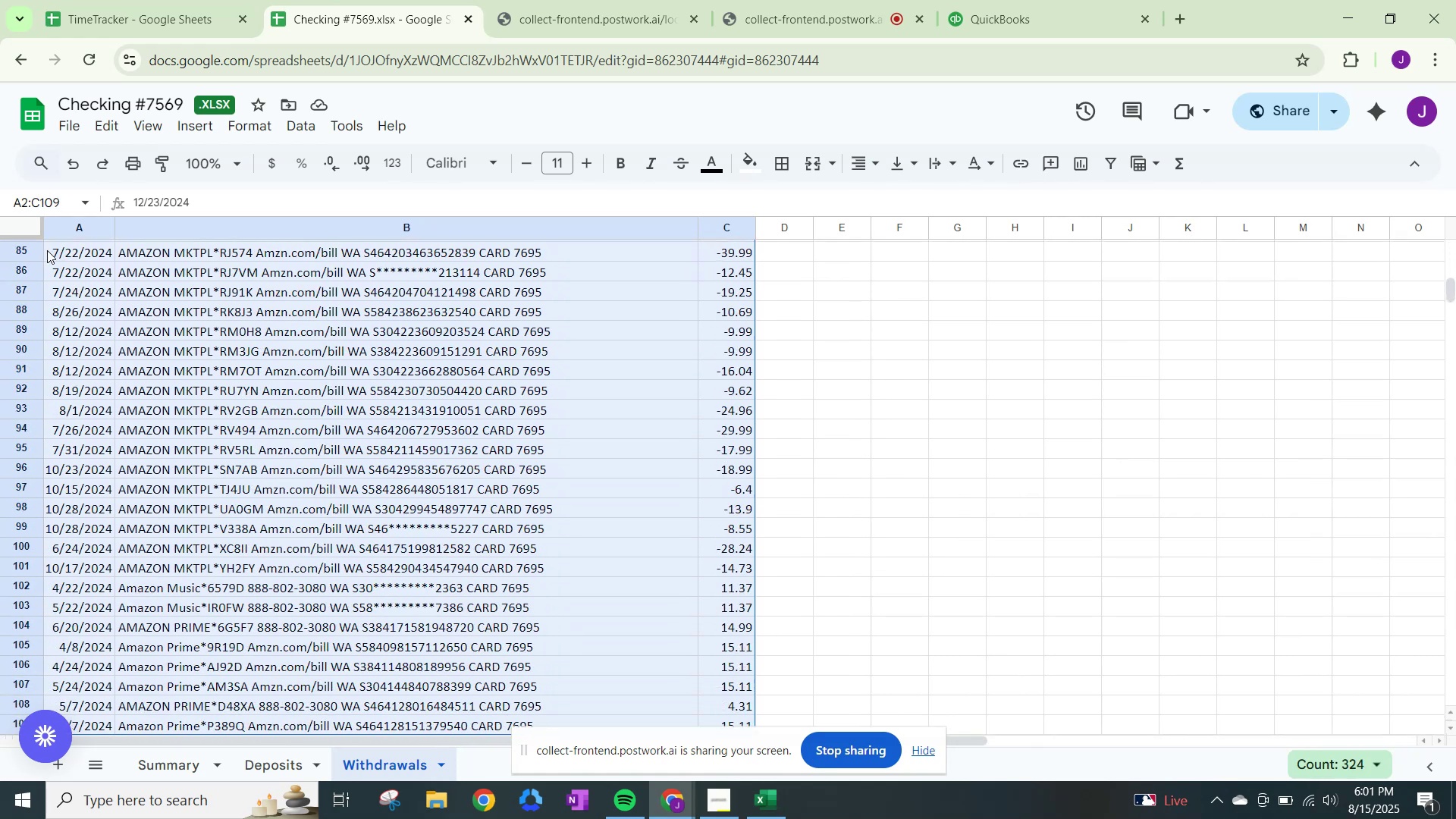 
hold_key(key=ControlLeft, duration=0.32)
 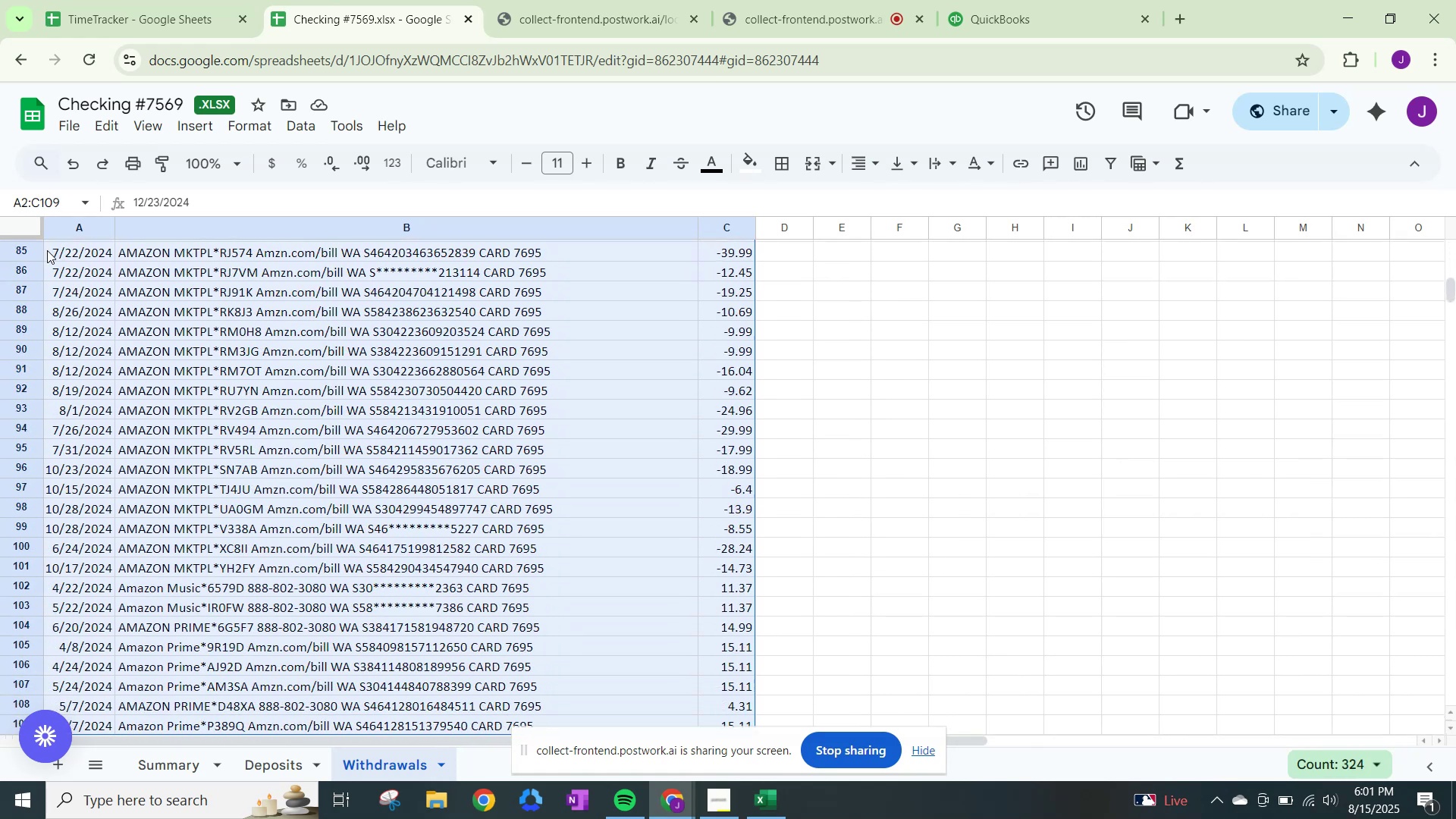 
key(Control+ArrowDown)
 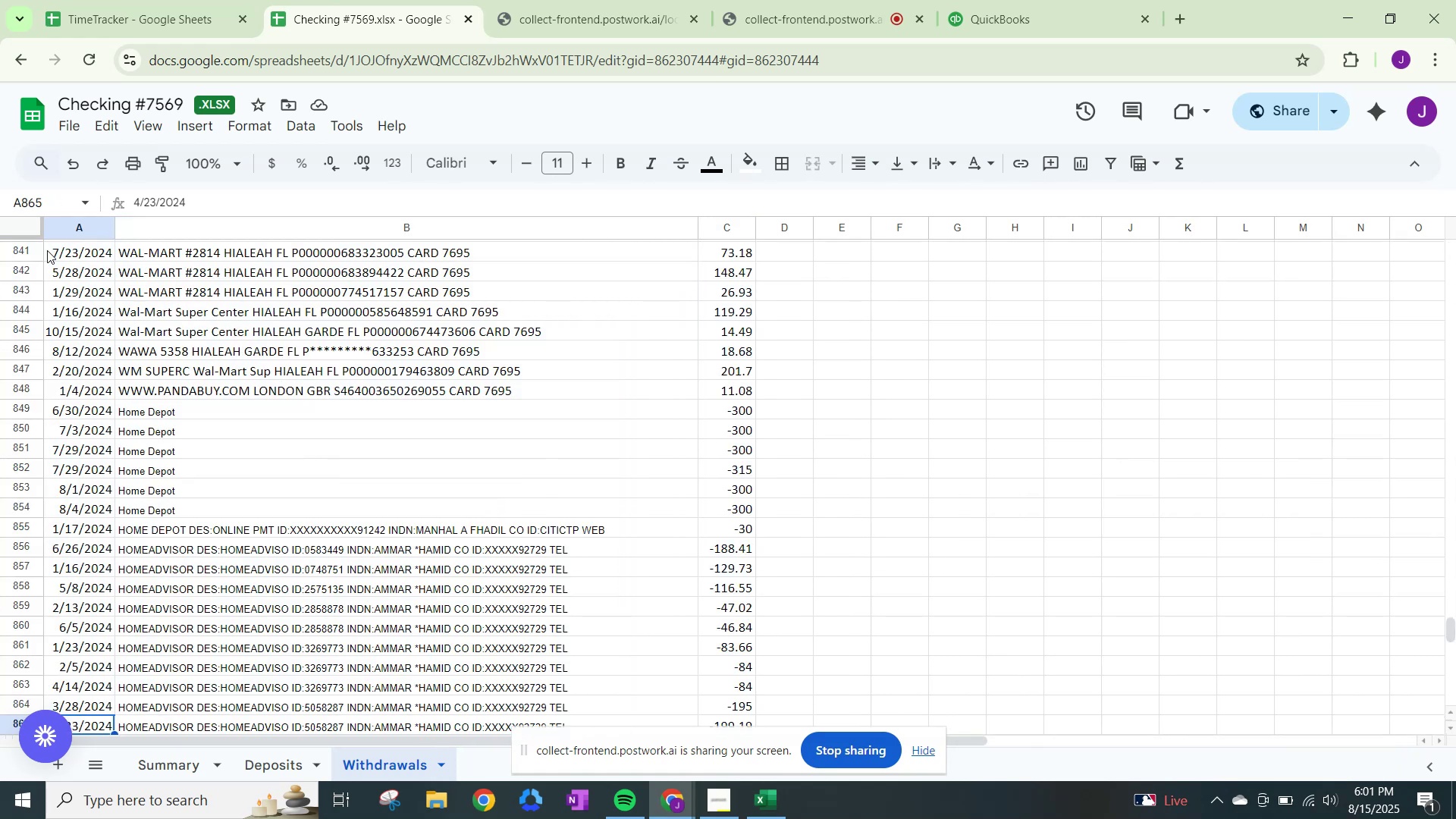 
scroll: coordinate [72, 325], scroll_direction: up, amount: 28.0
 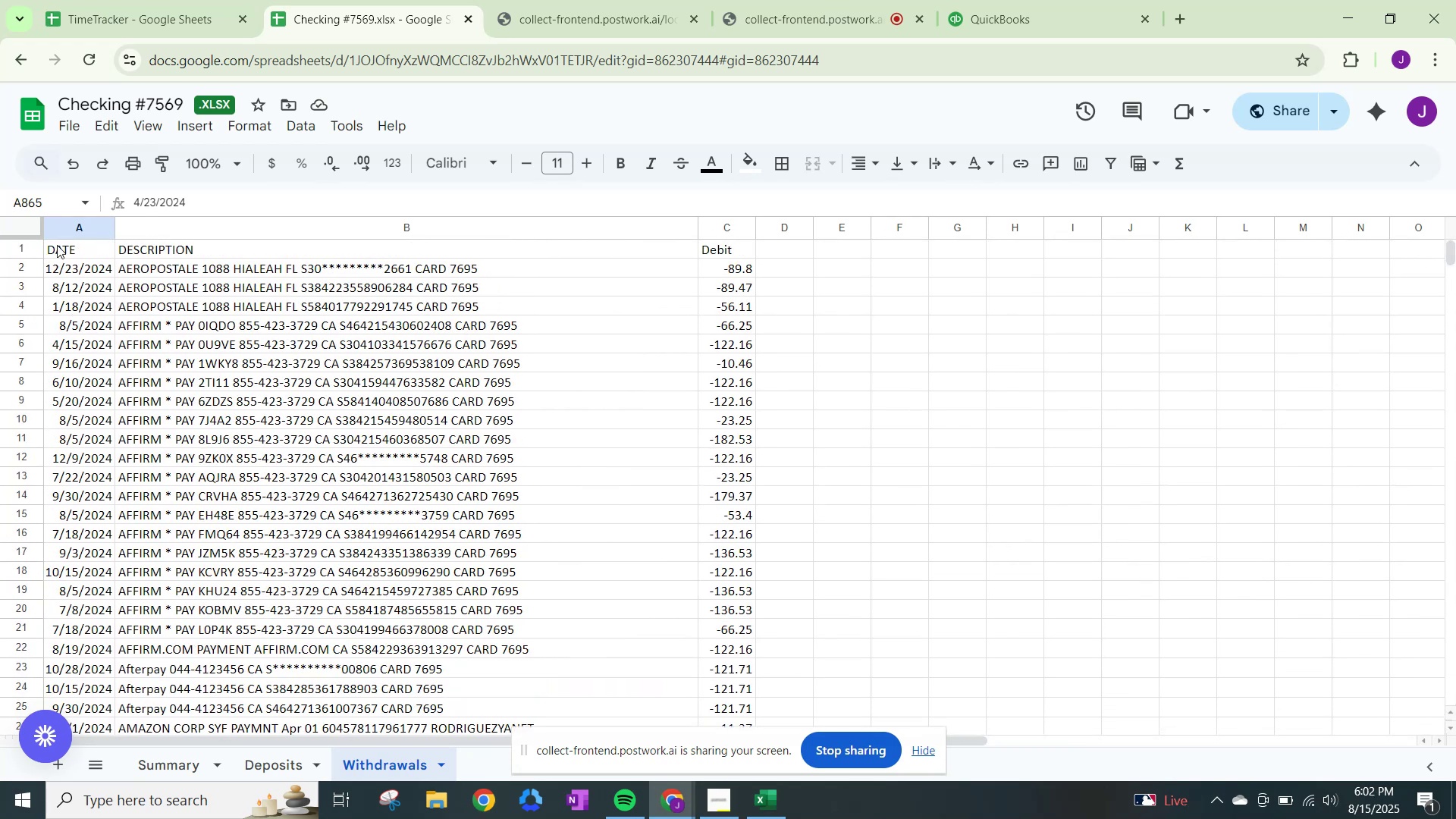 
left_click([57, 245])
 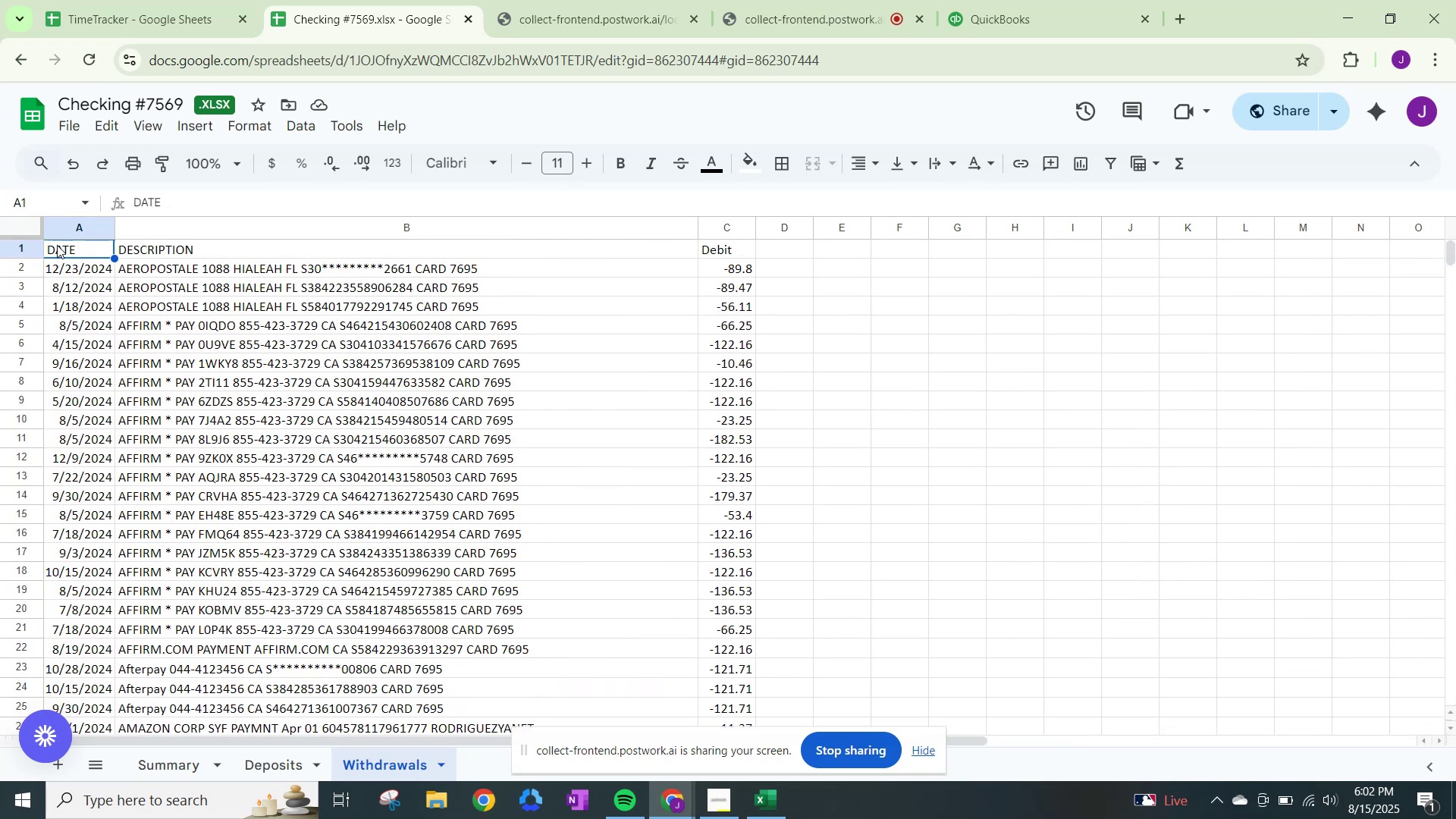 
key(Control+A)
 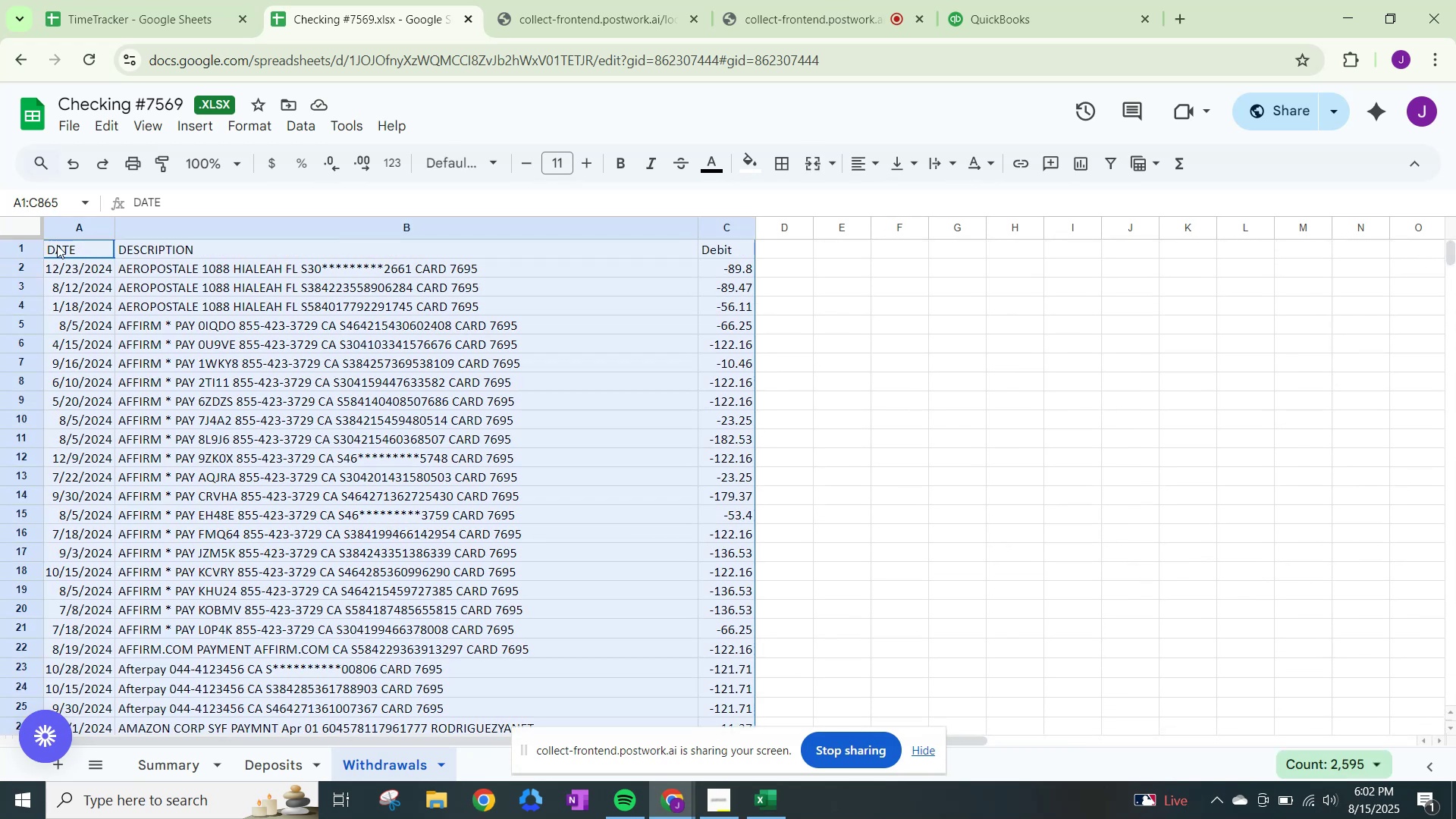 
key(Control+C)
 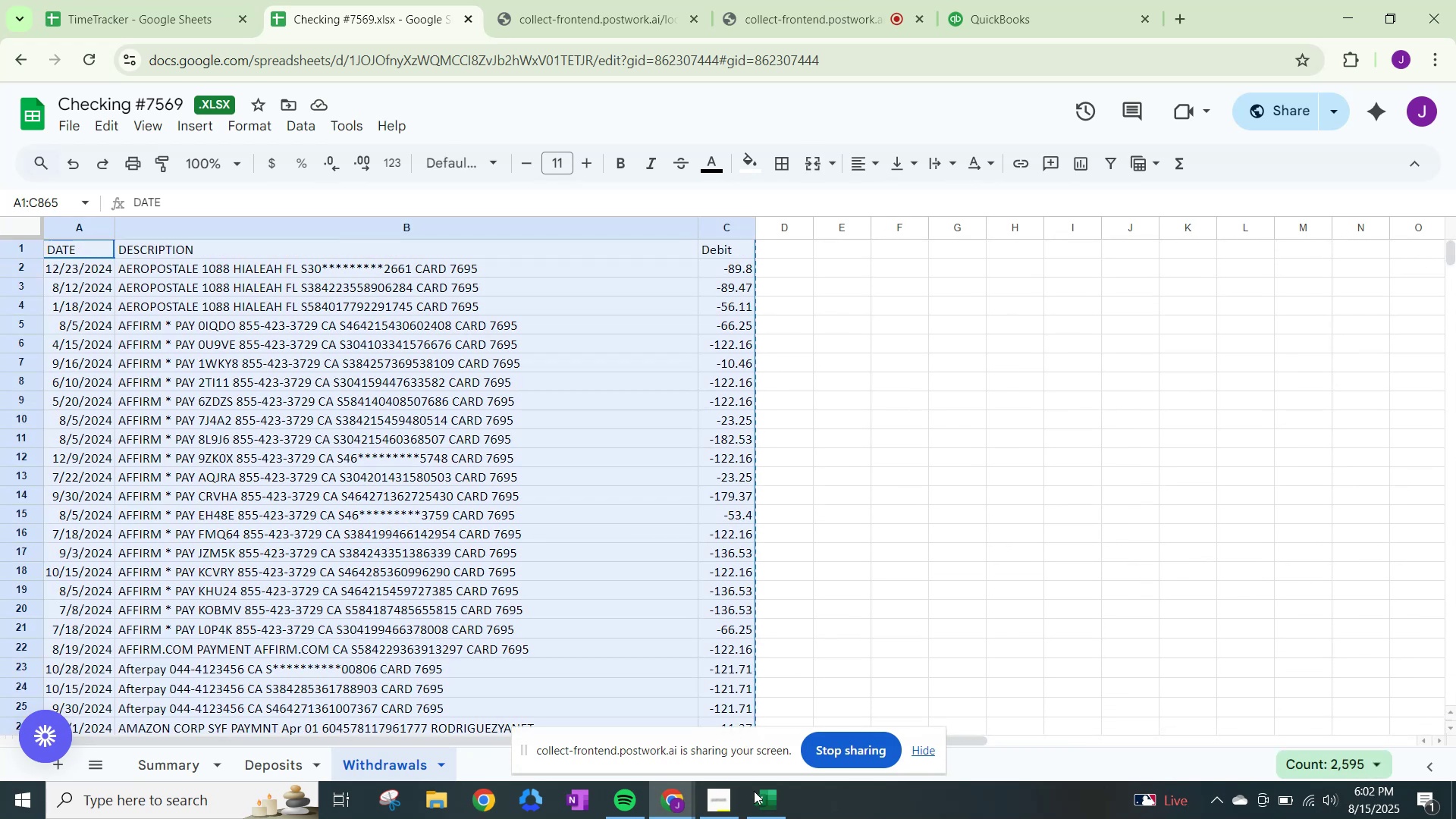 
left_click([761, 801])
 